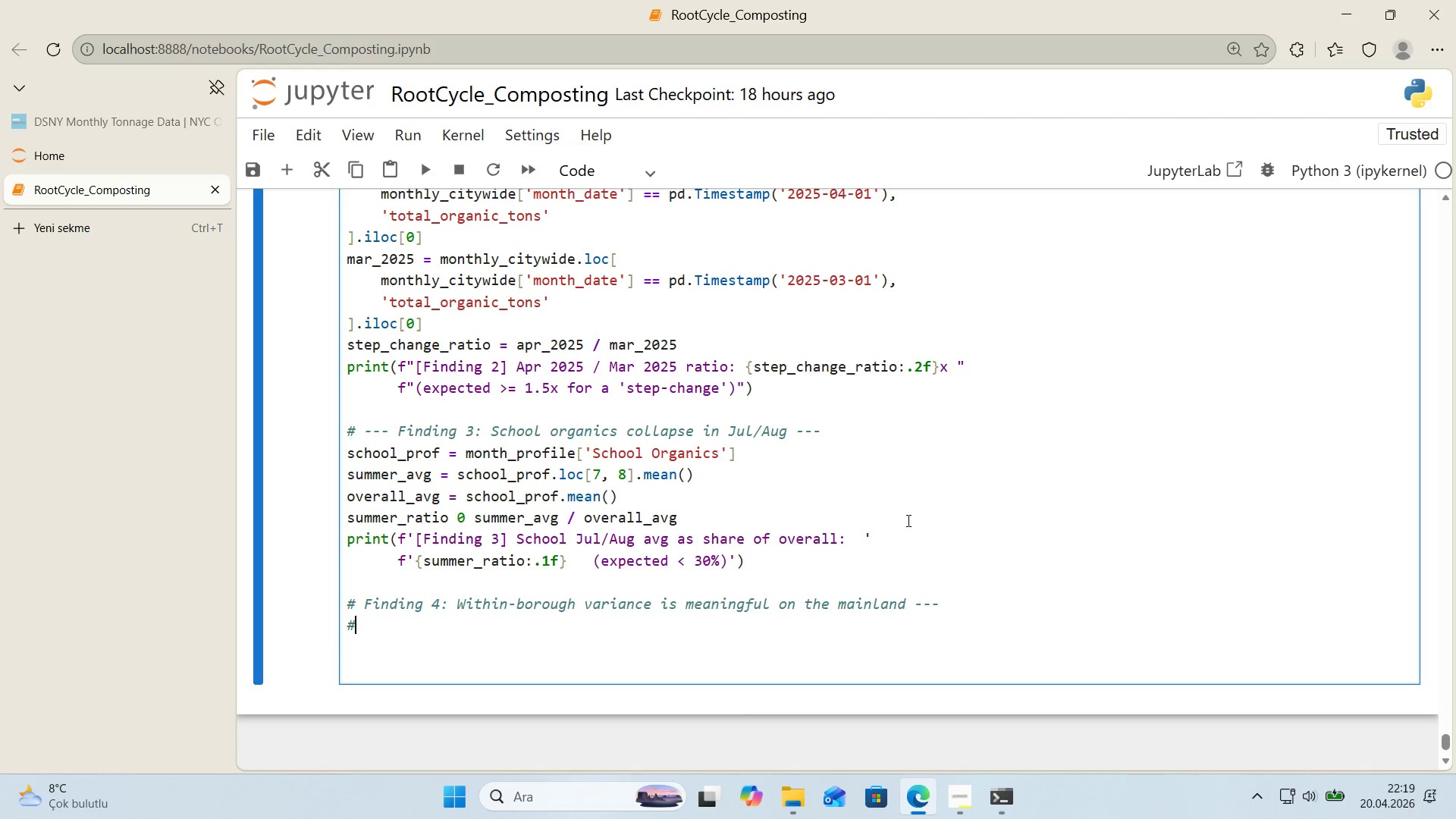 
type( Staten Island exl)
key(Backspace)
type(cluded> structurally)
 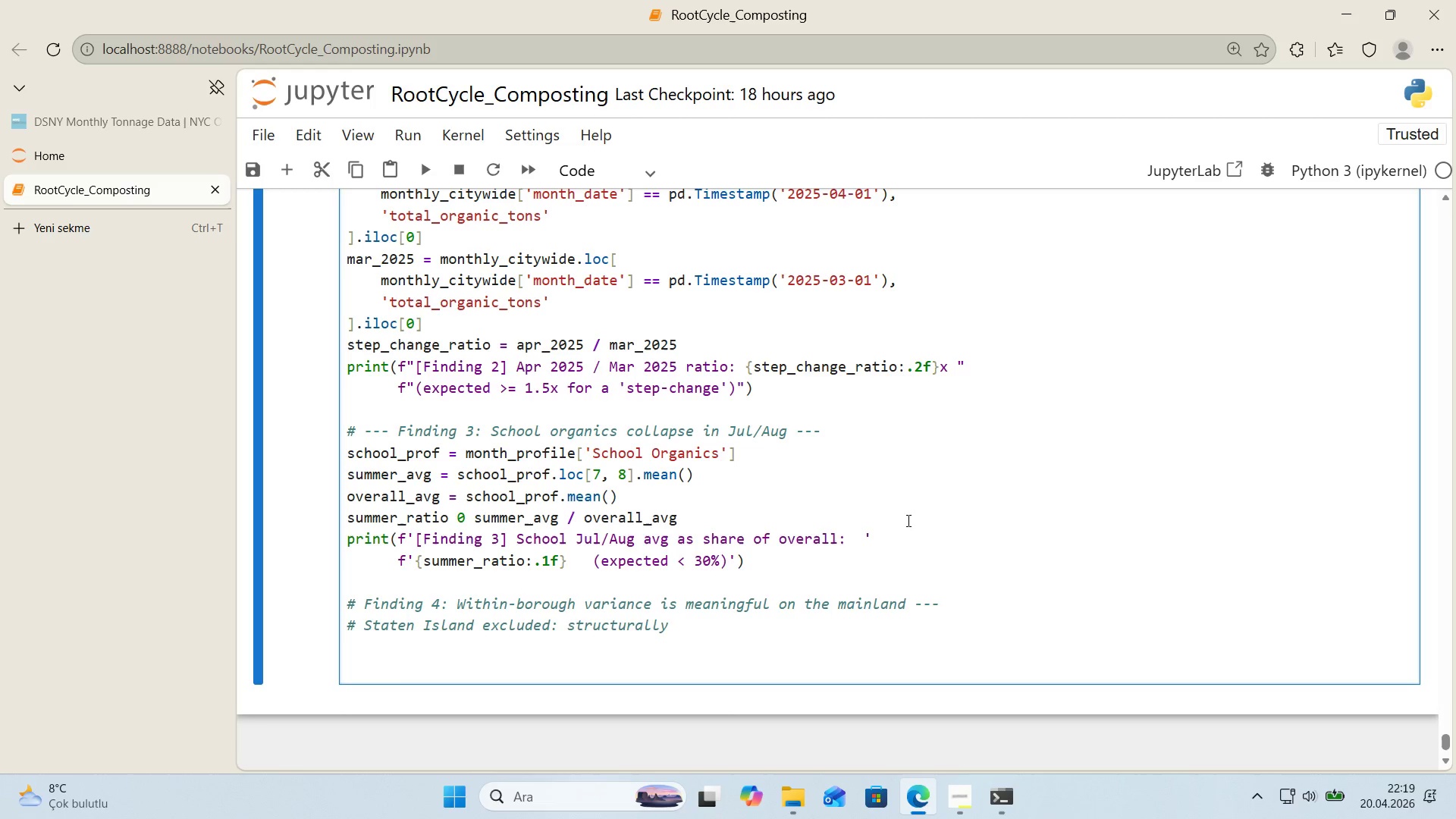 
type( lo ra)
key(Backspace)
key(Backspace)
key(Backspace)
type(w rat'o due to only 3 CDs)
 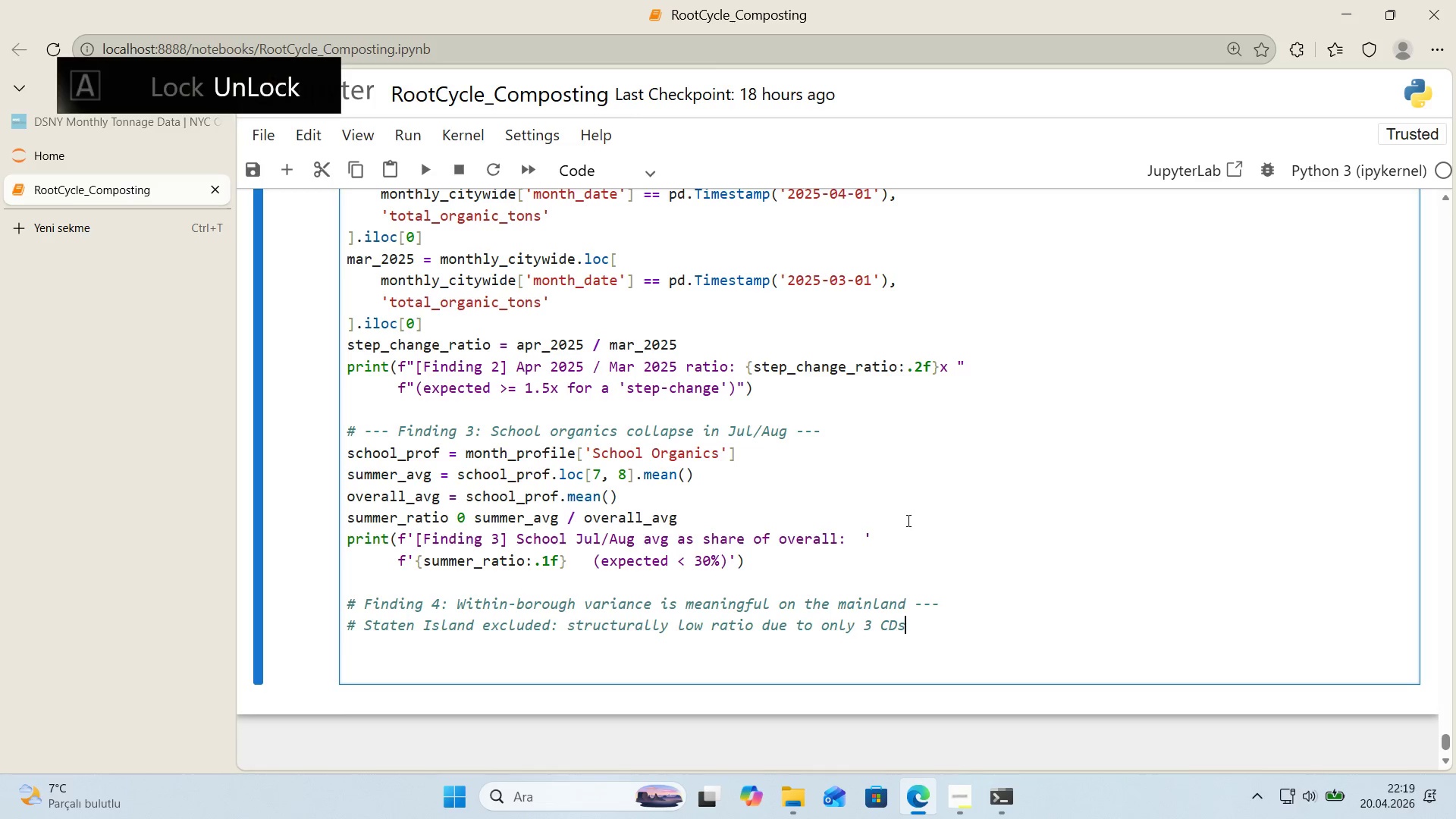 
key(Enter)
 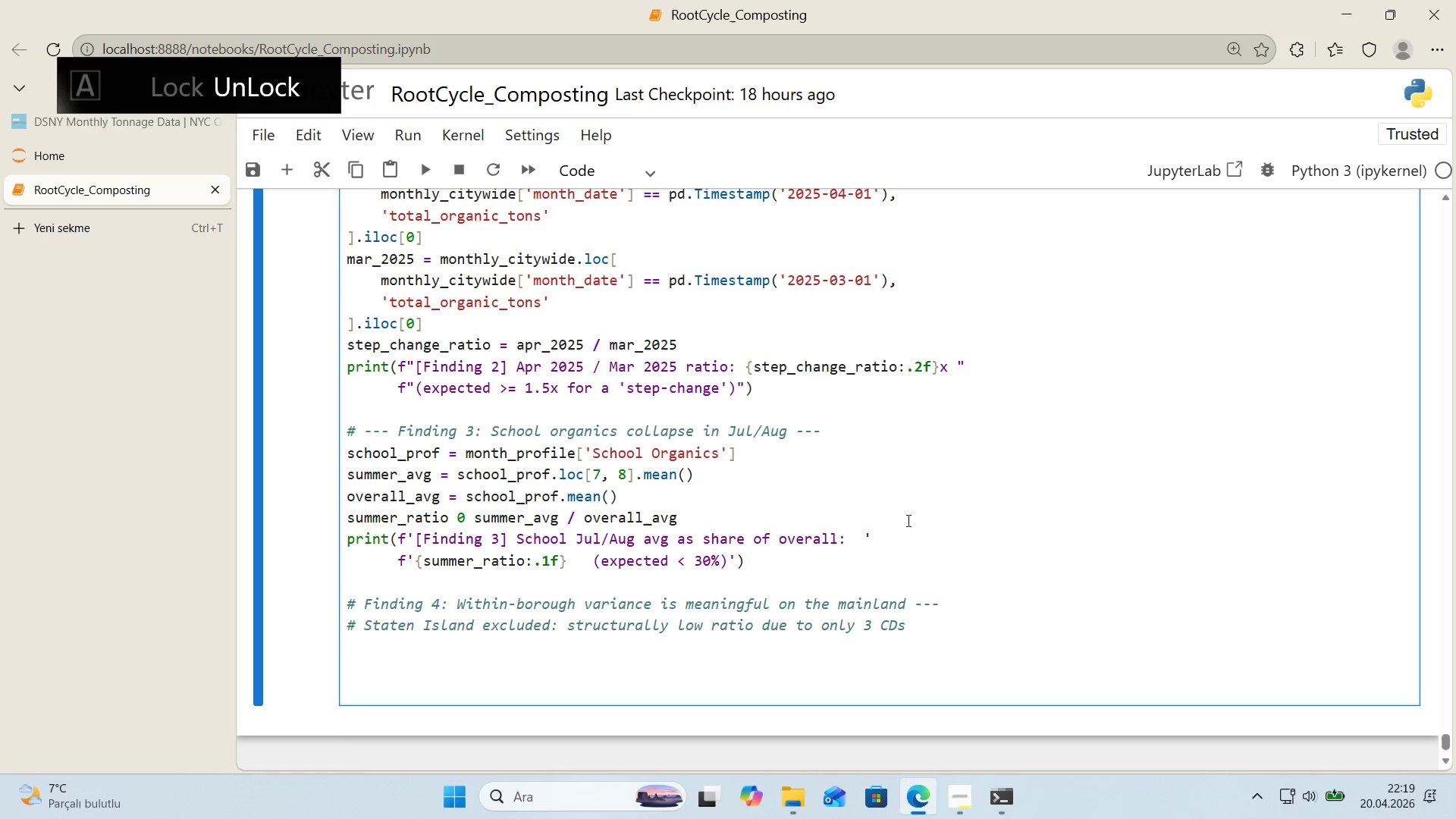 
type(ma'nland_var'ance ) var'ance_df.')
key(Backspace)
key(Backspace)
type(.loc)
 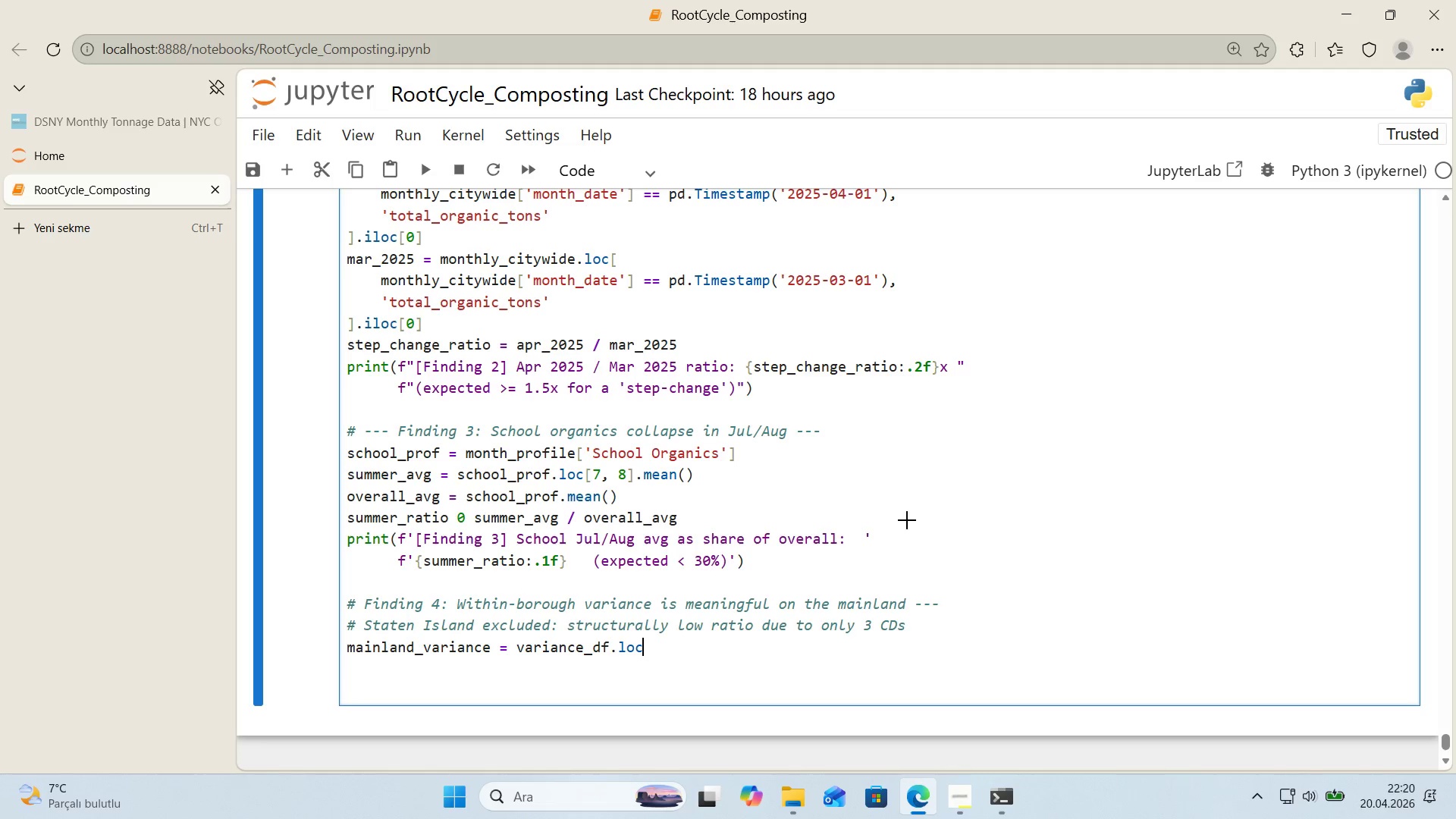 
key(Alt+Control+8)
 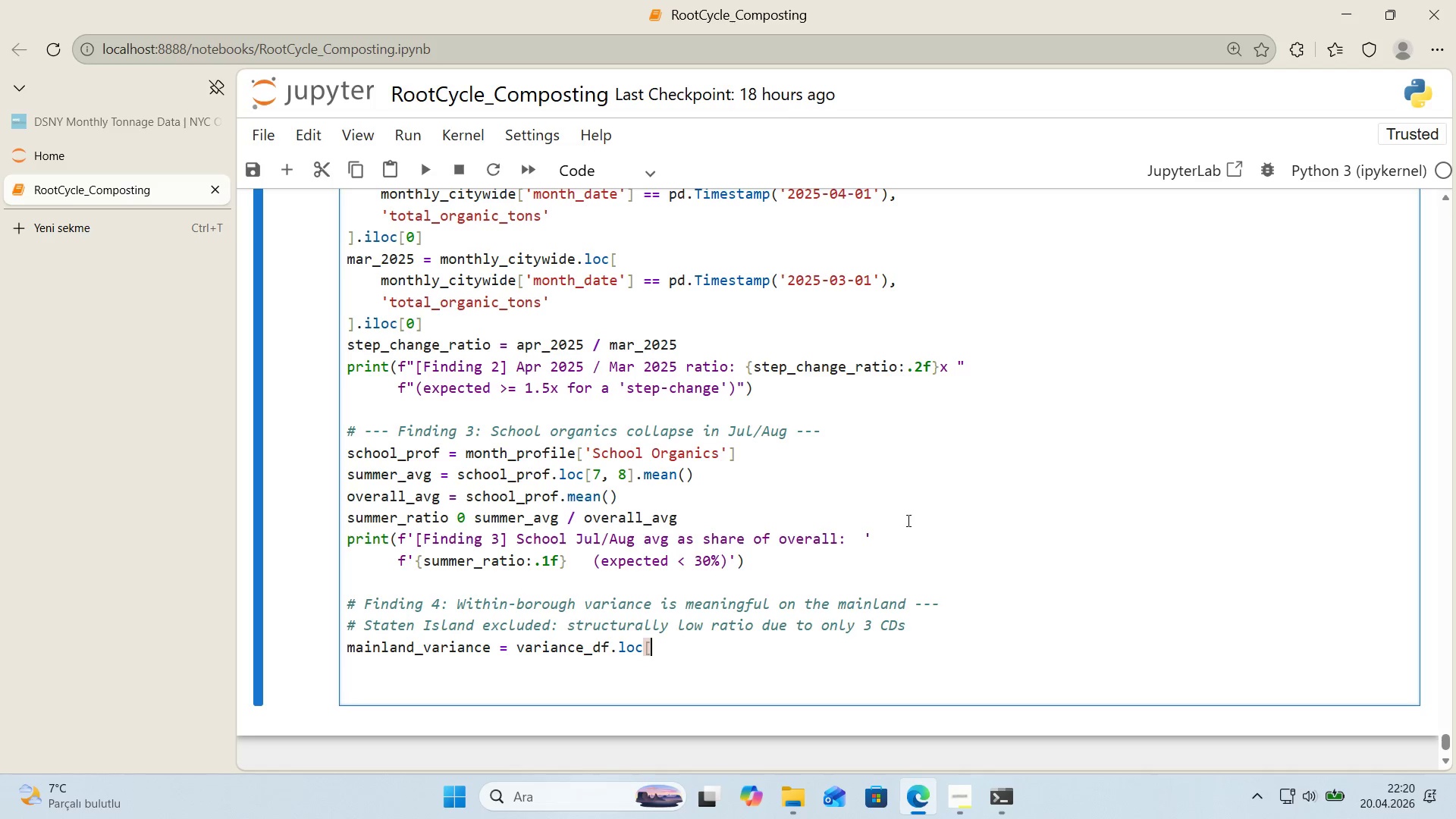 
key(Alt+Control+9)
 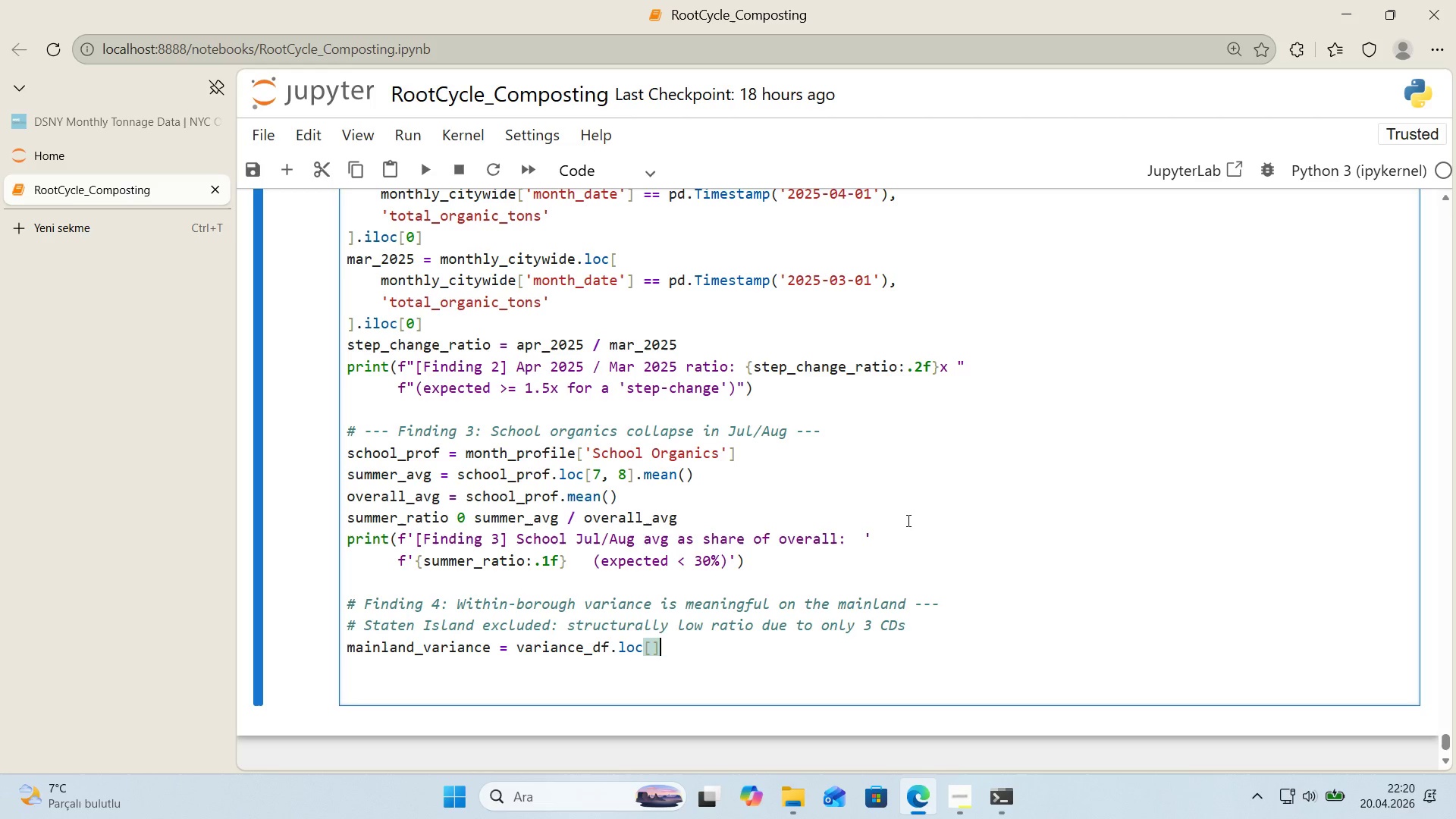 
key(ArrowLeft)
 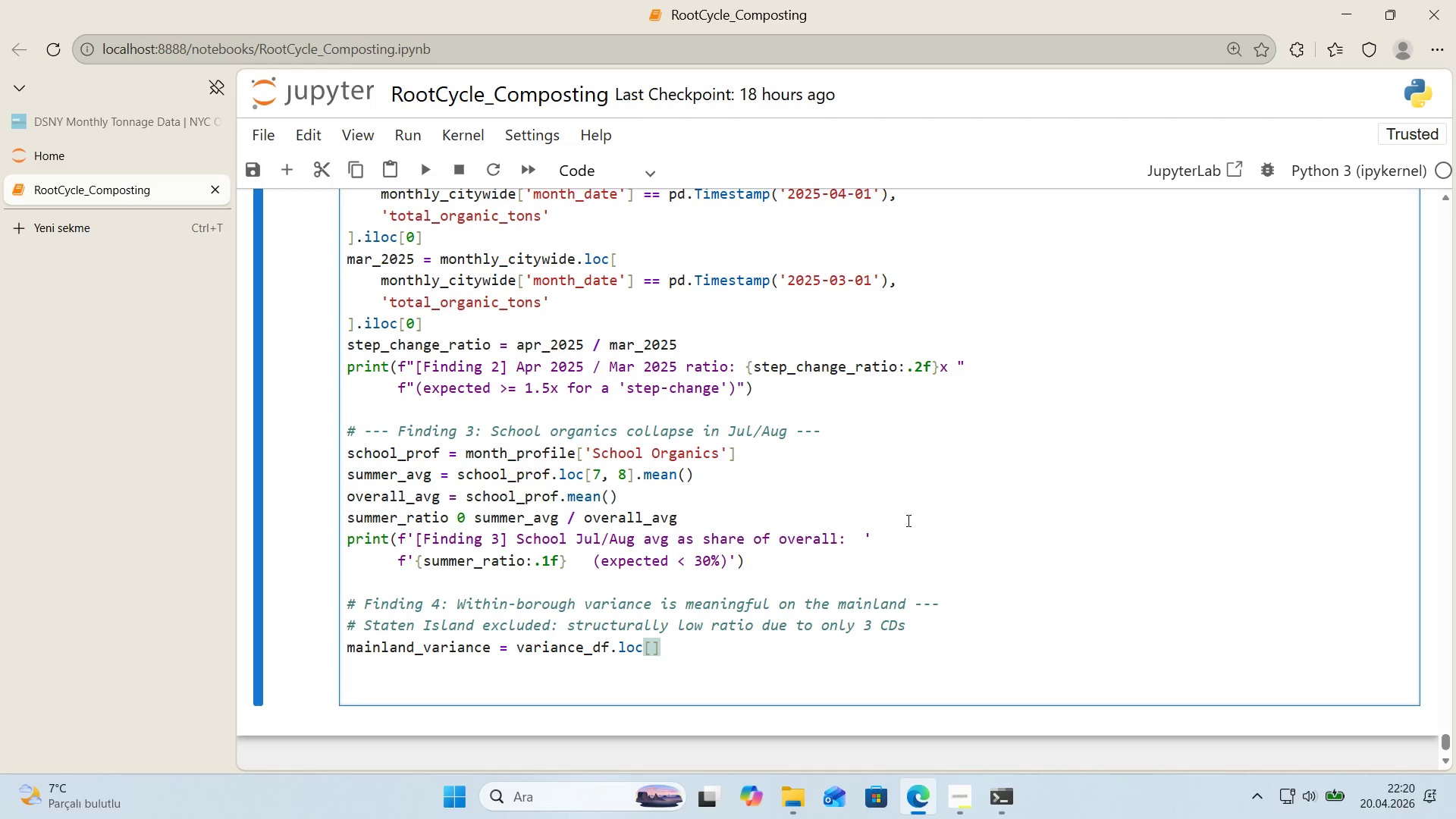 
key(Enter)
 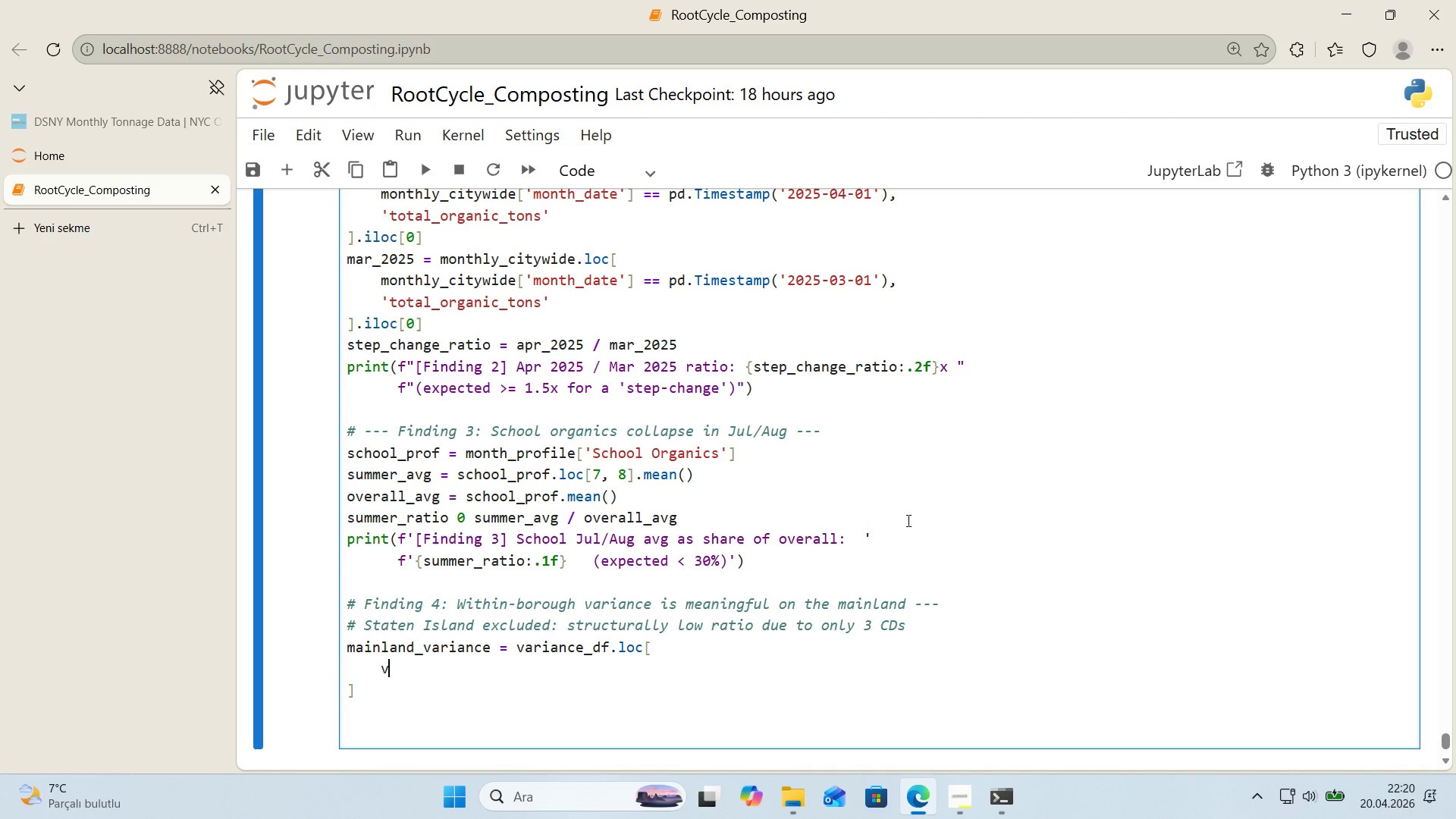 
type(var'ance_df)
 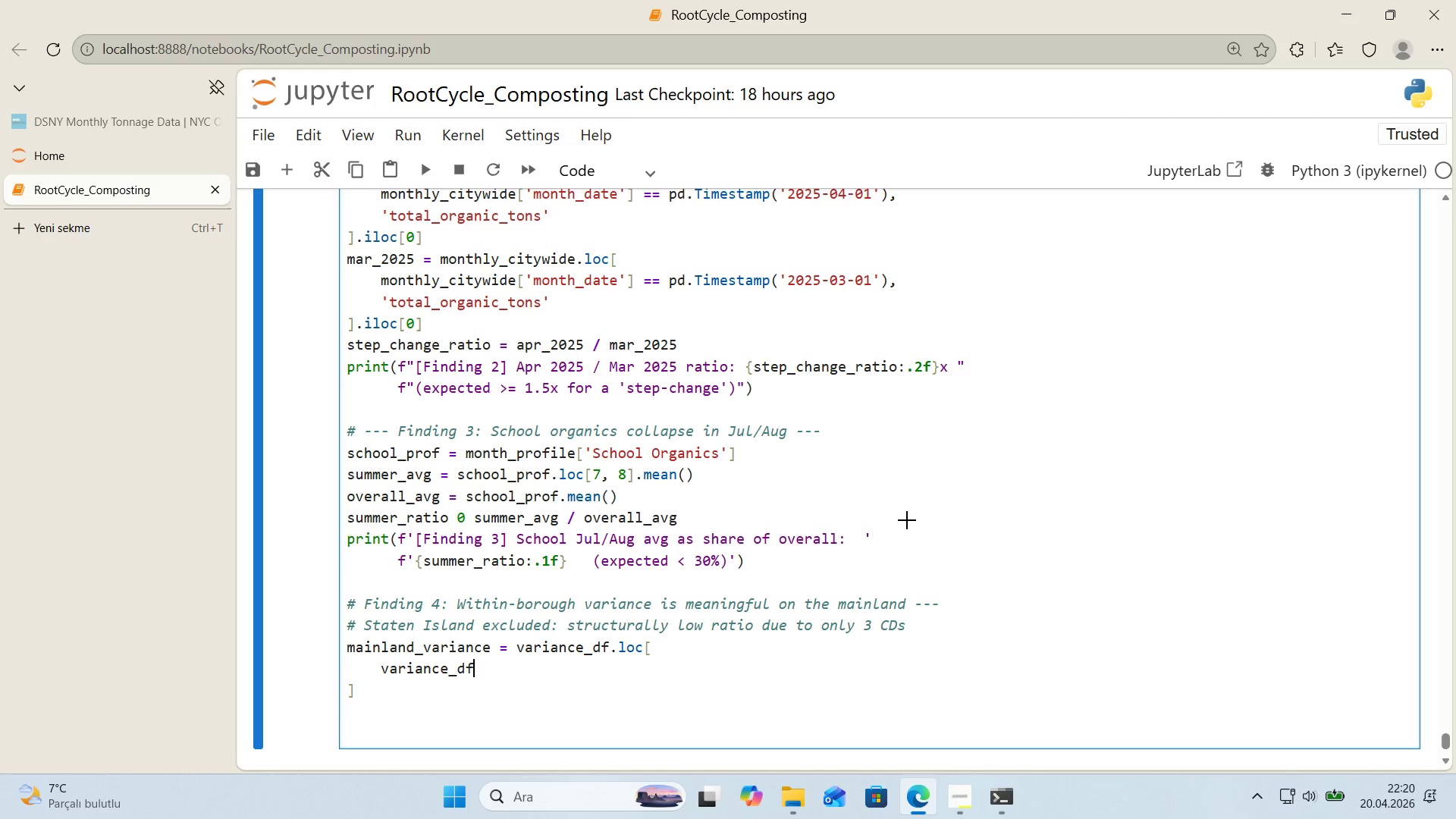 
key(Alt+Control+8)
 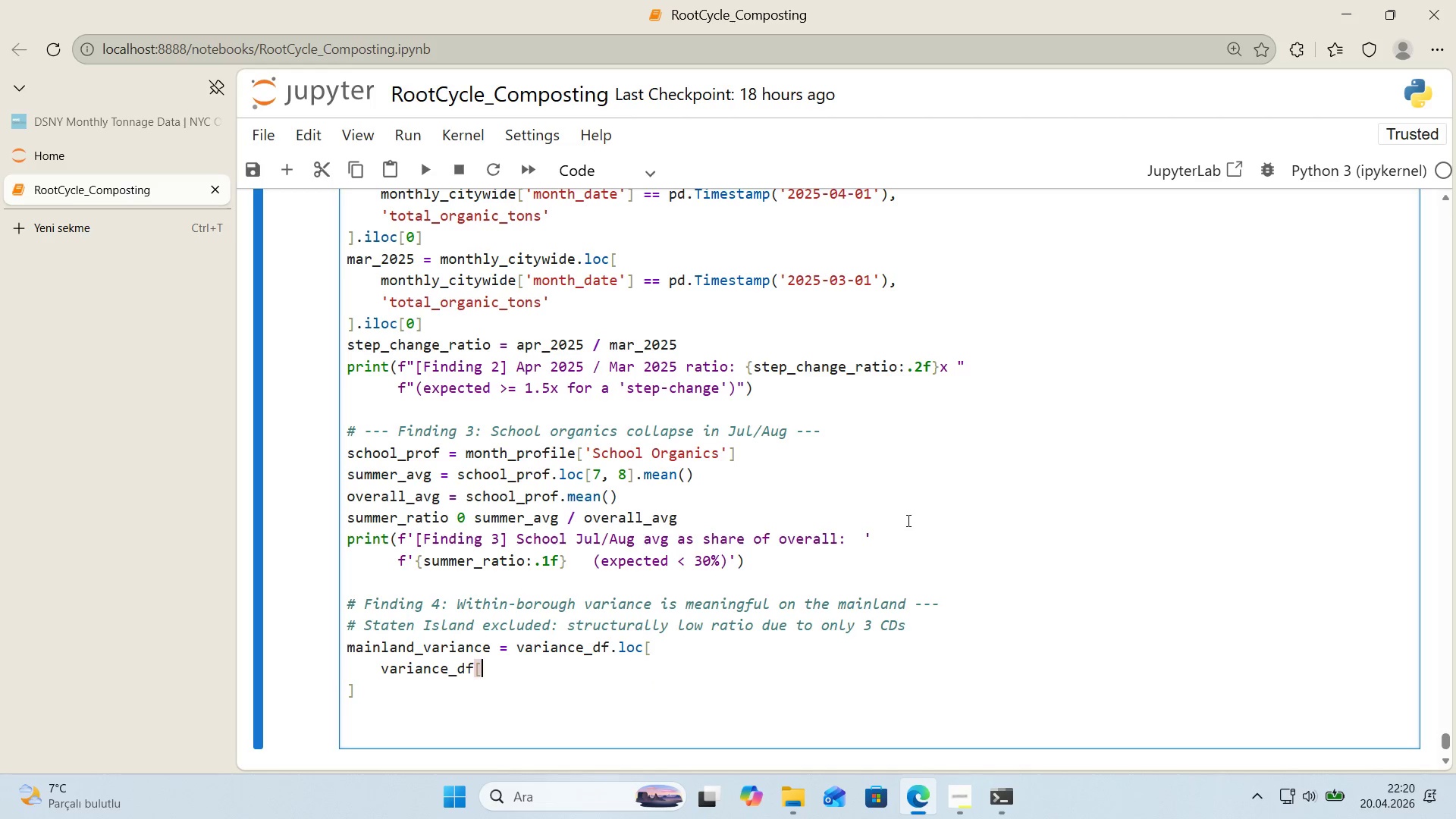 
key(Alt+Control+9)
 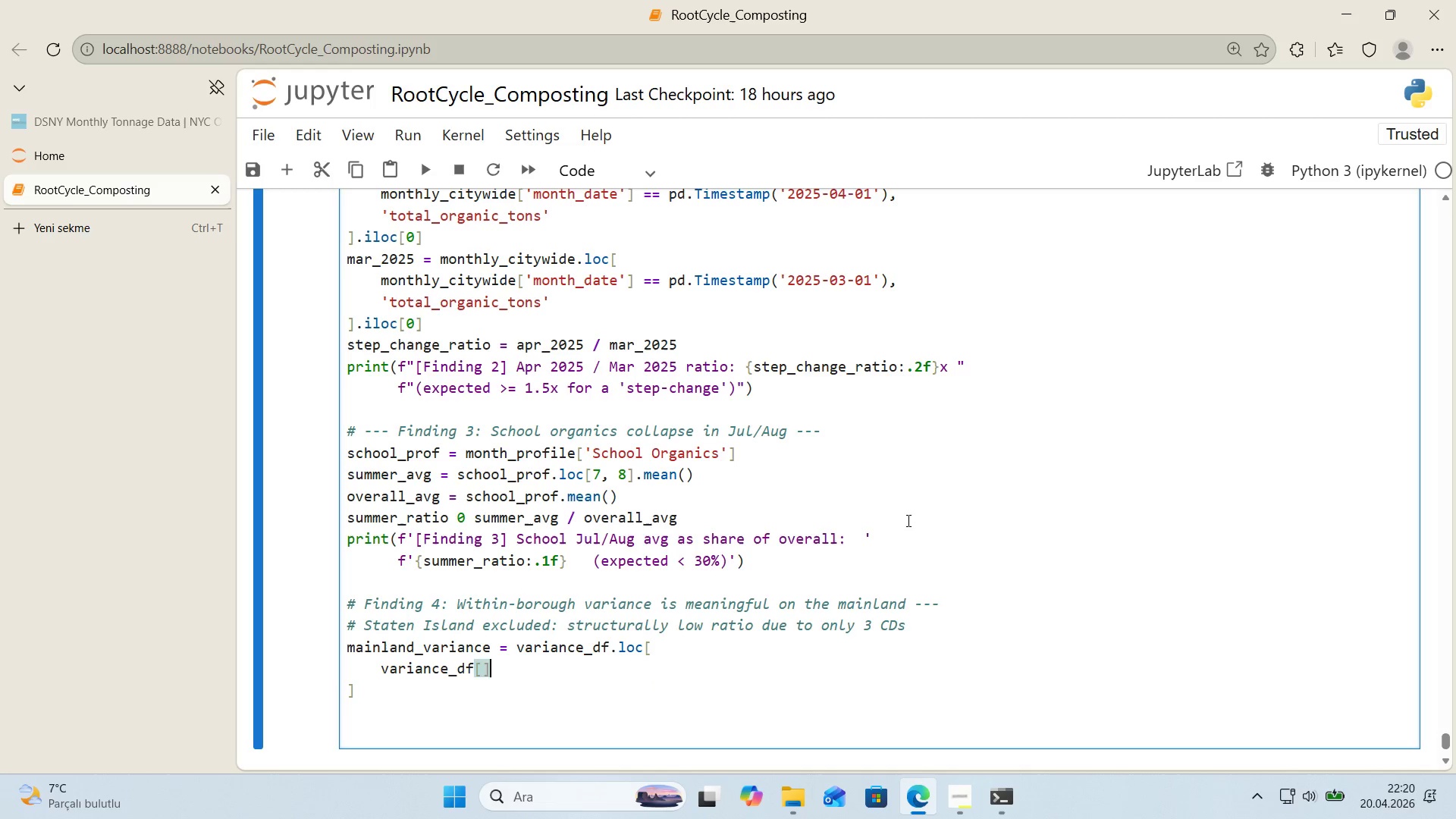 
key(ArrowLeft)
 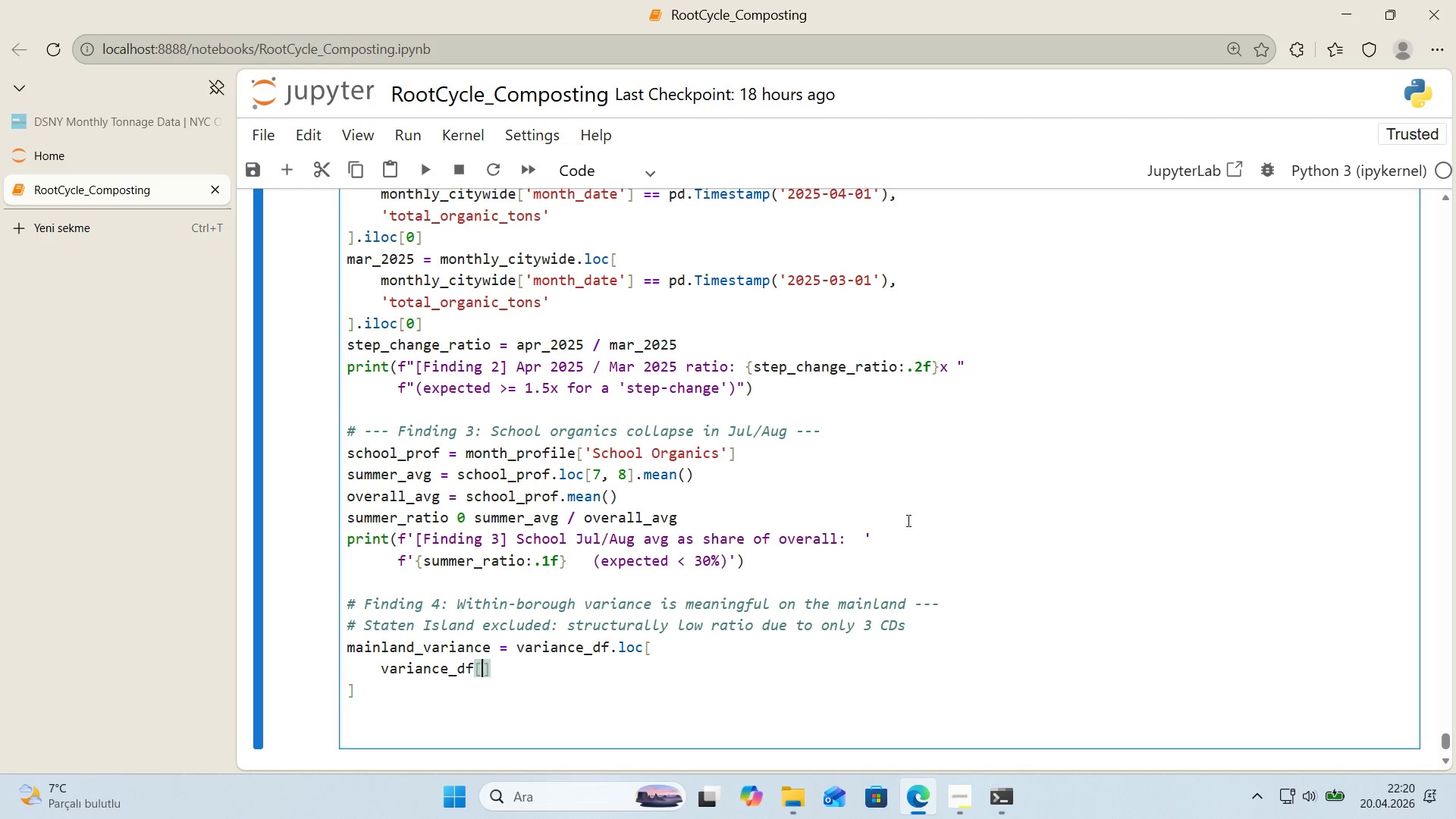 
type(@@)
 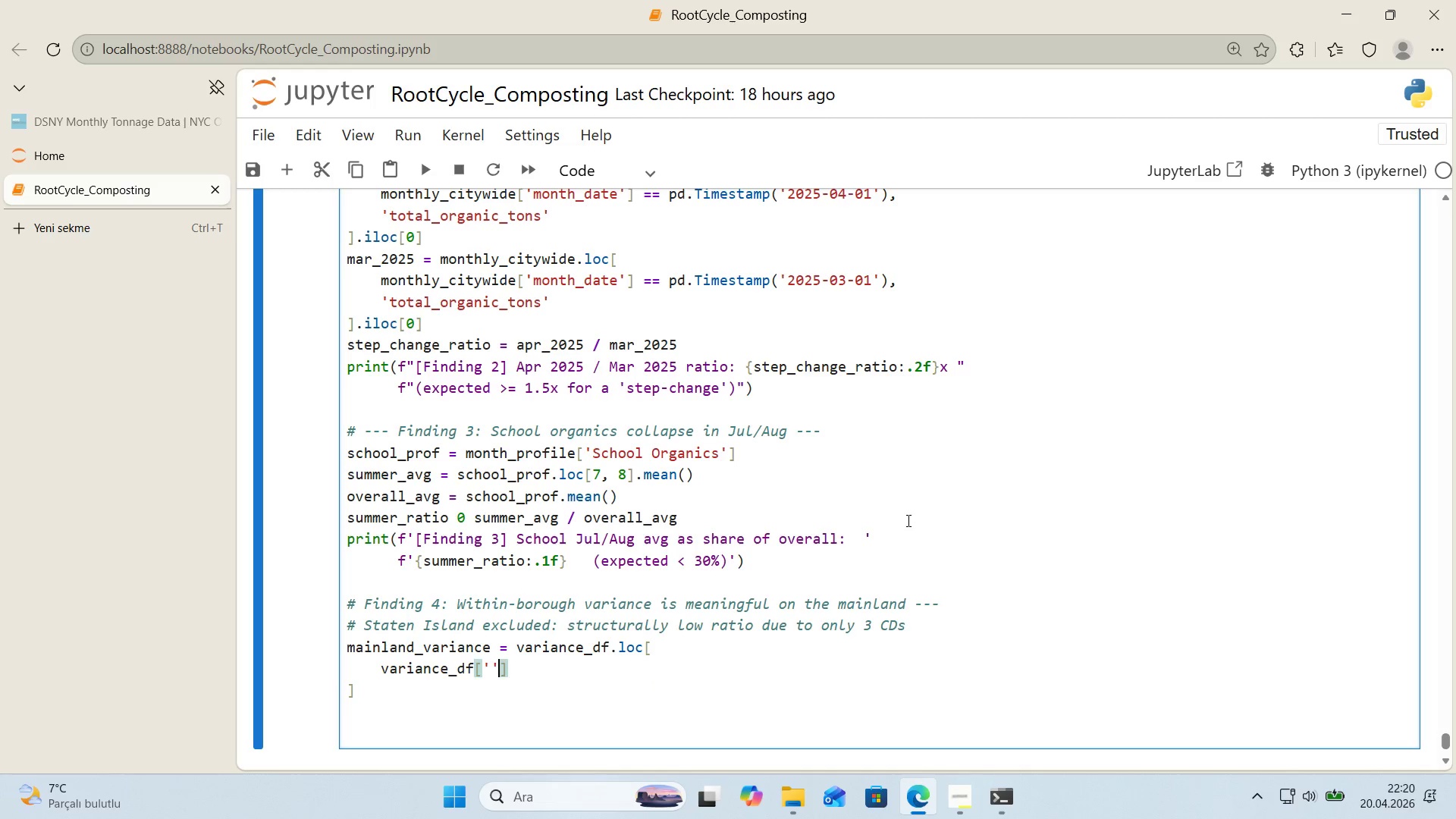 
key(ArrowLeft)
 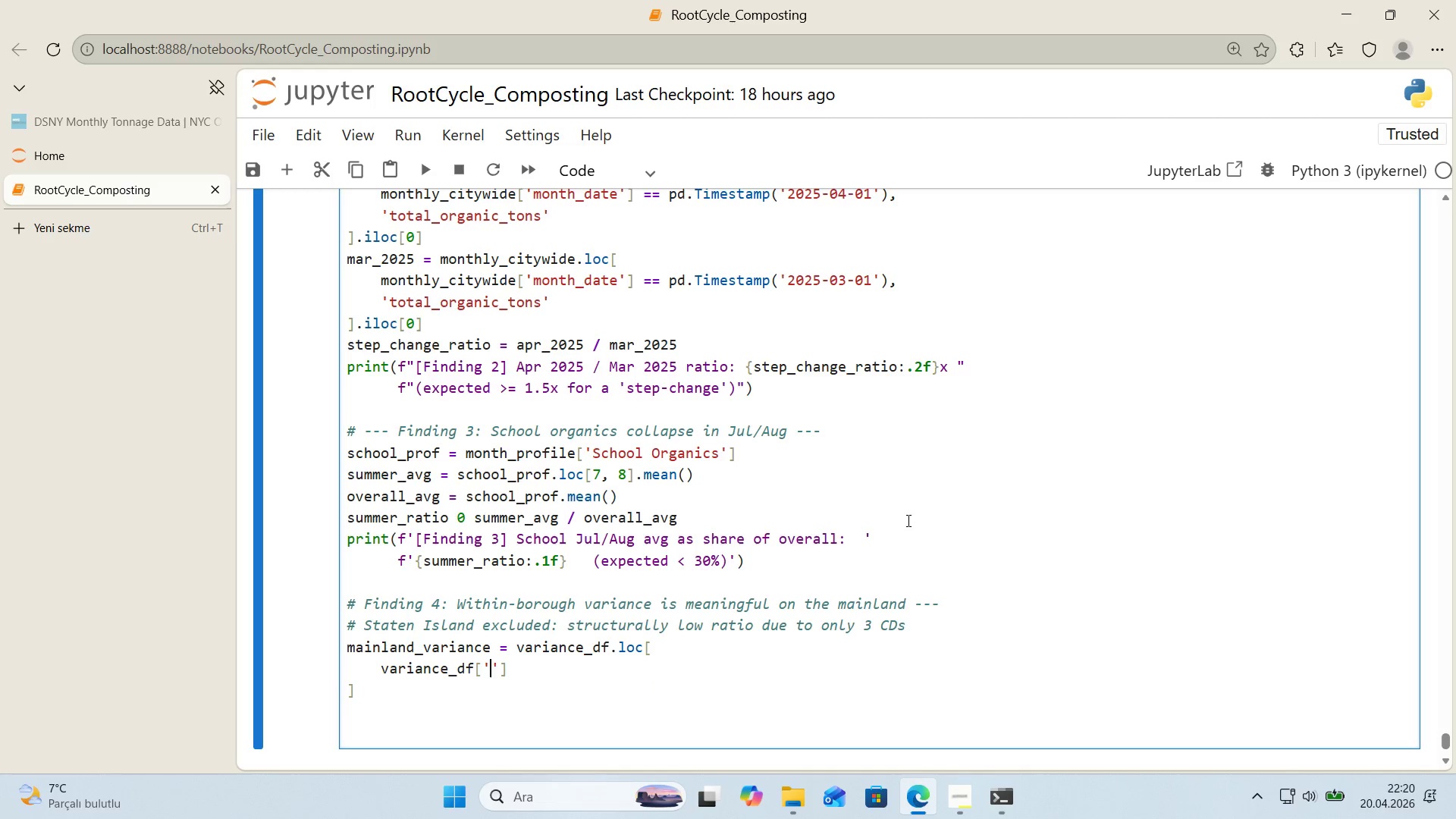 
type(Borough)
 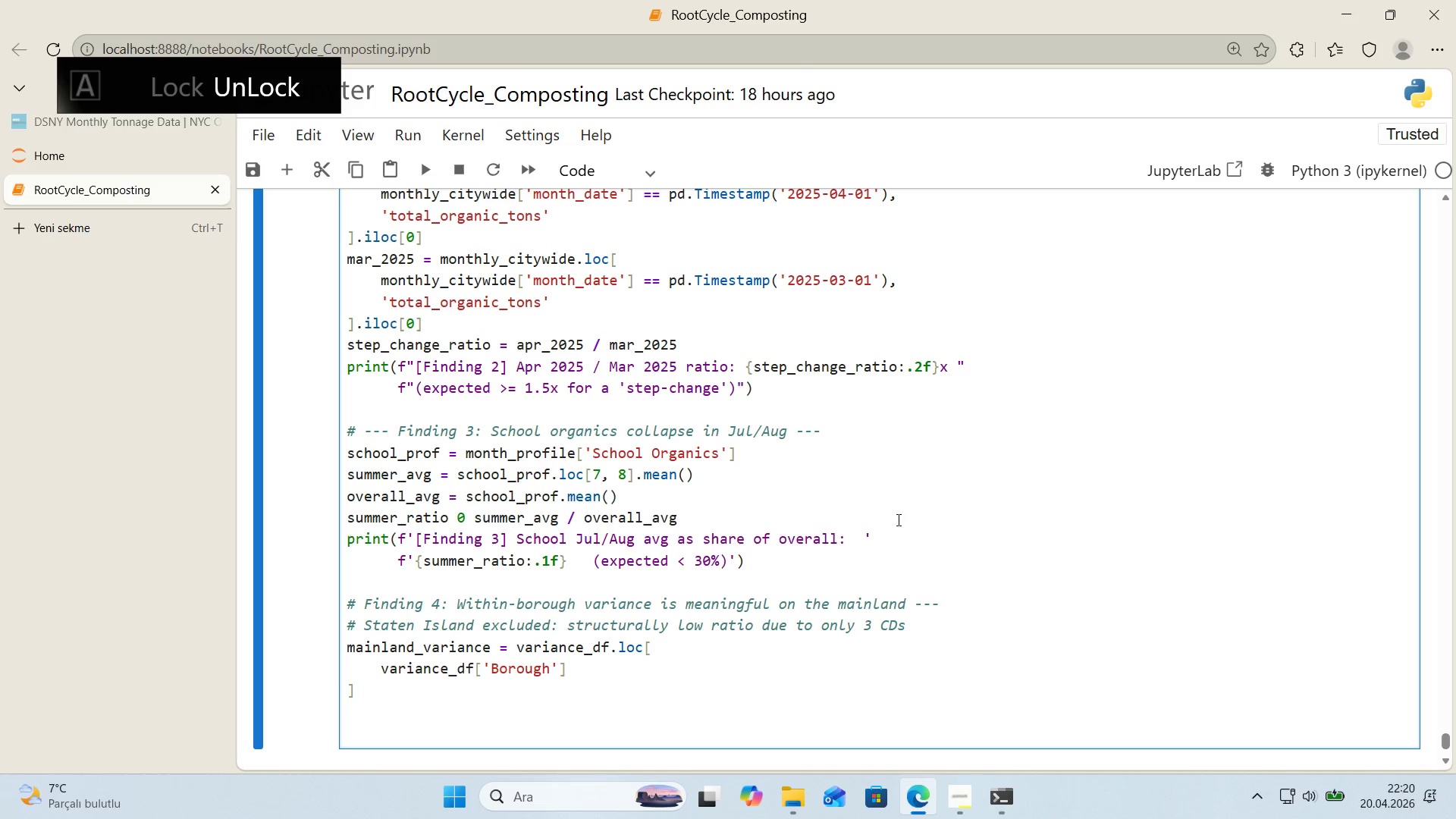 
scroll: coordinate [847, 527], scroll_direction: down, amount: 1.0
 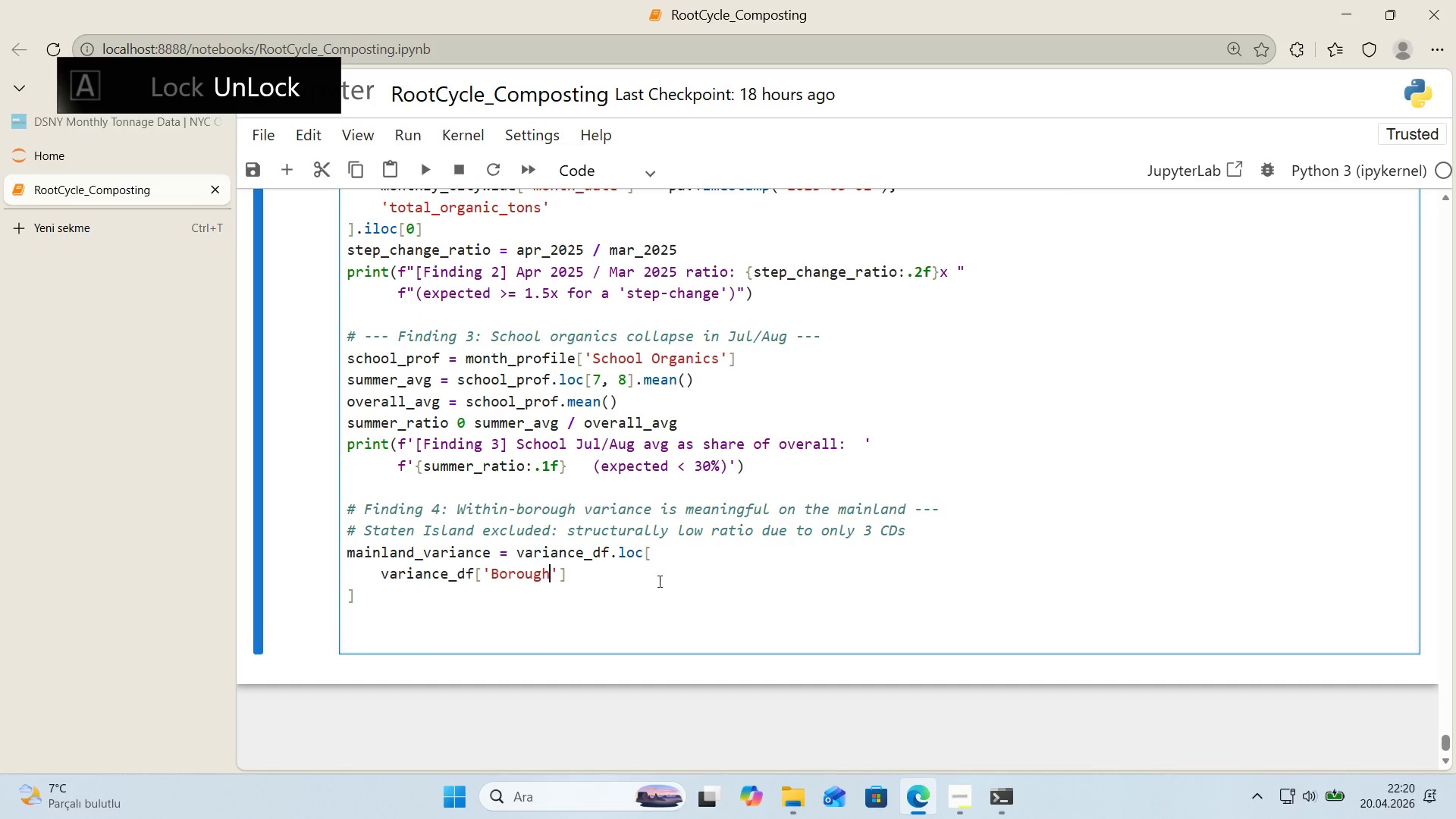 
left_click([640, 576])
 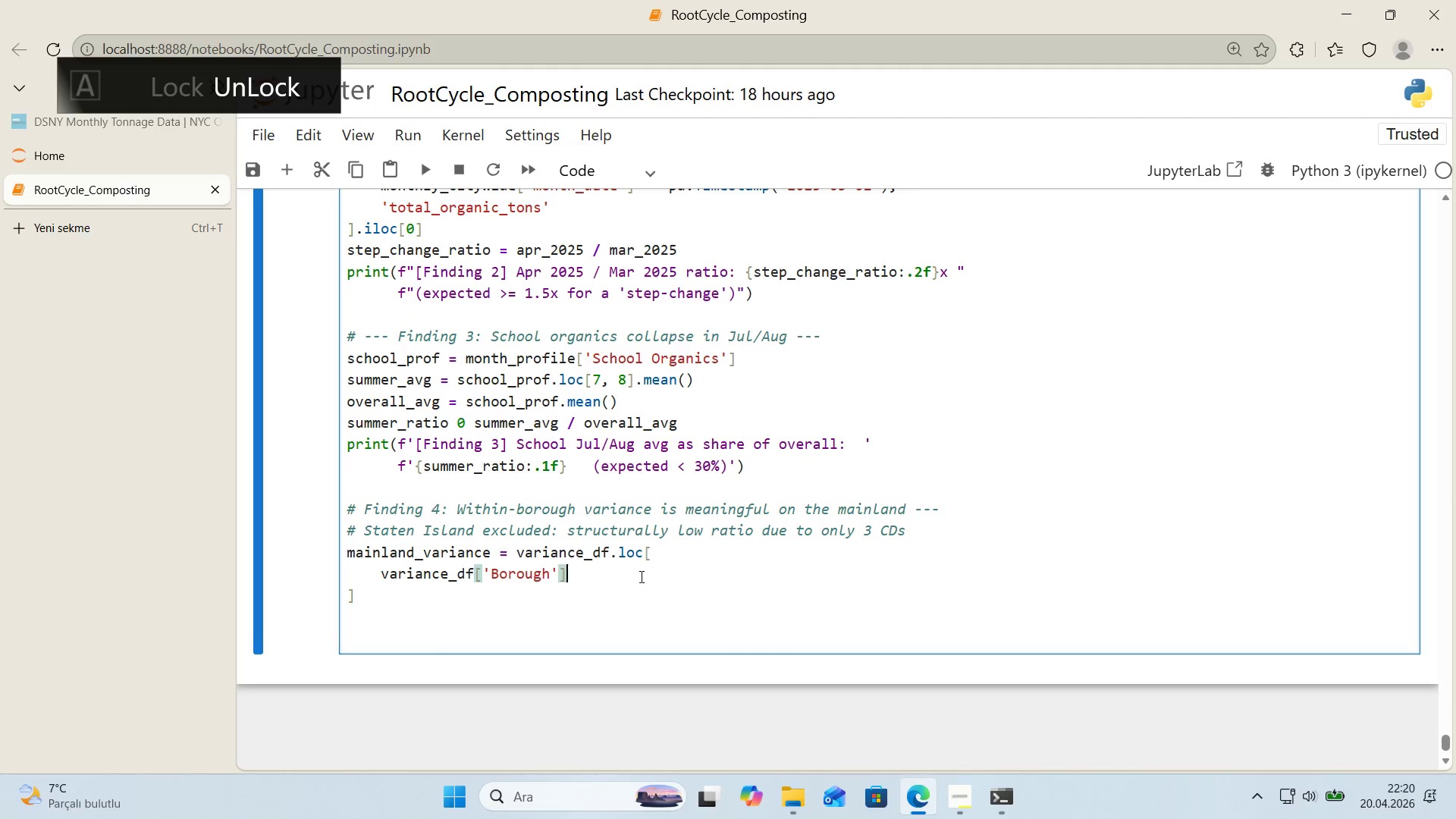 
type( !) @@)
 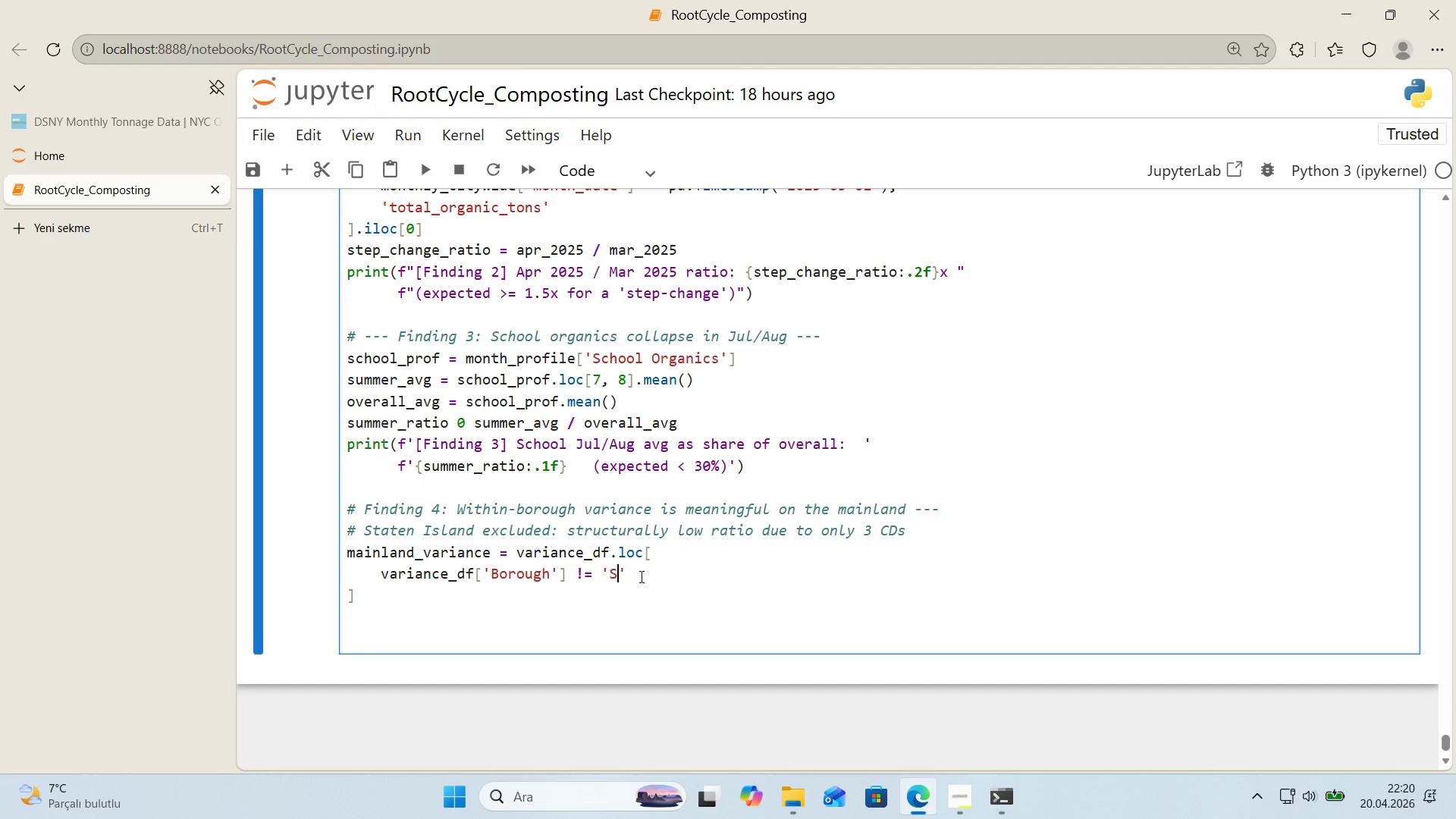 
 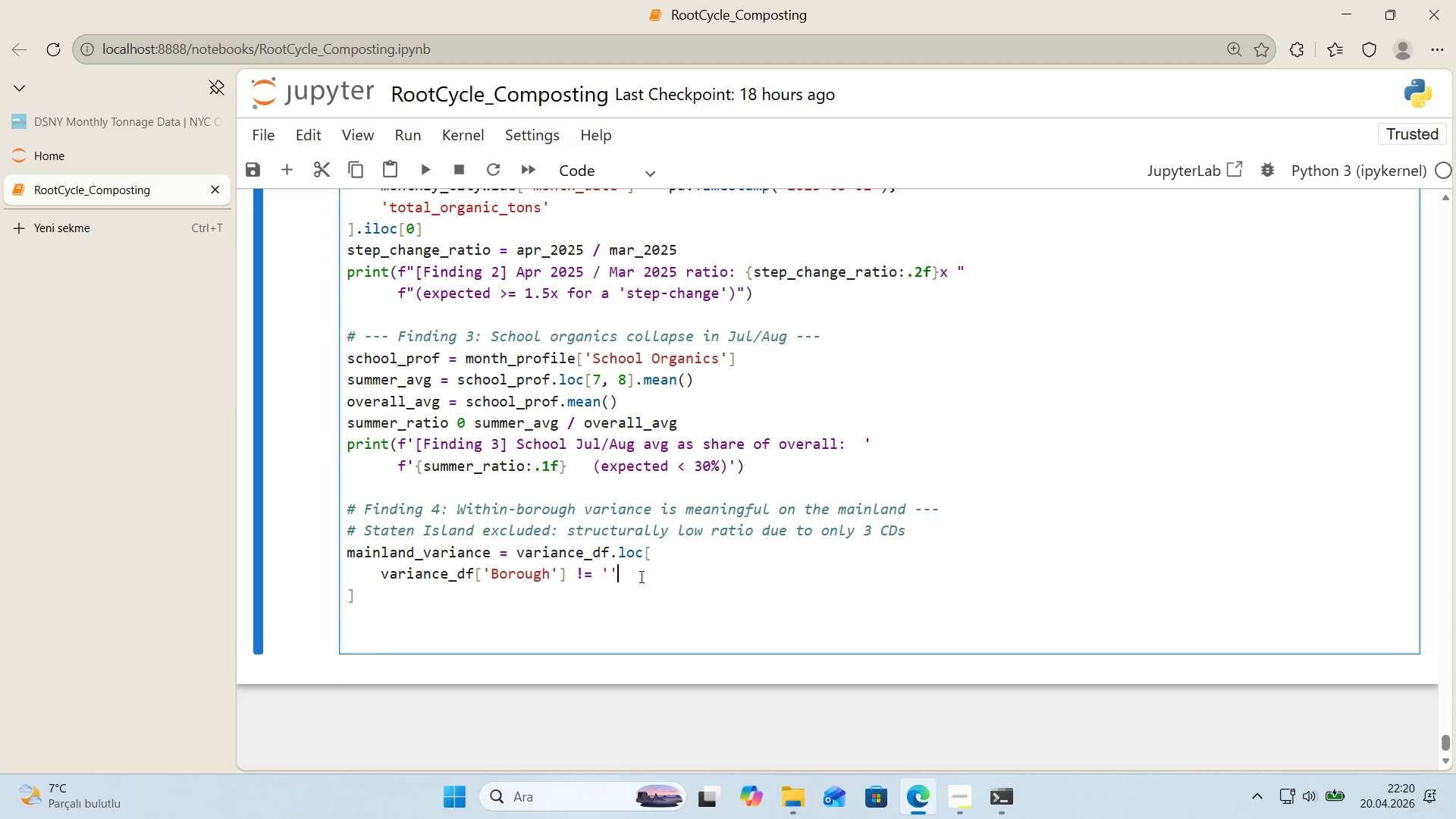 
key(ArrowLeft)
 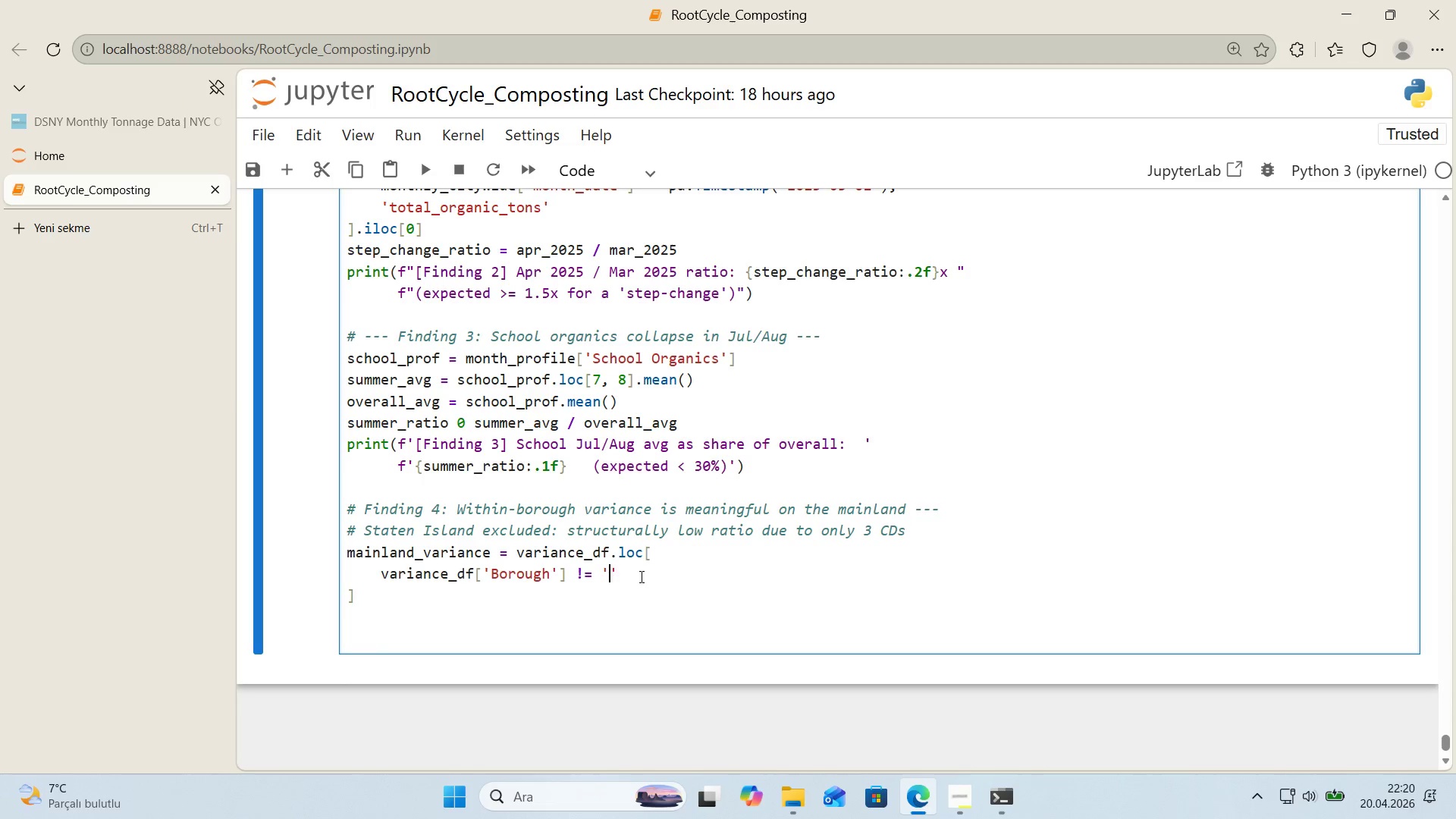 
type(Staten Island)
 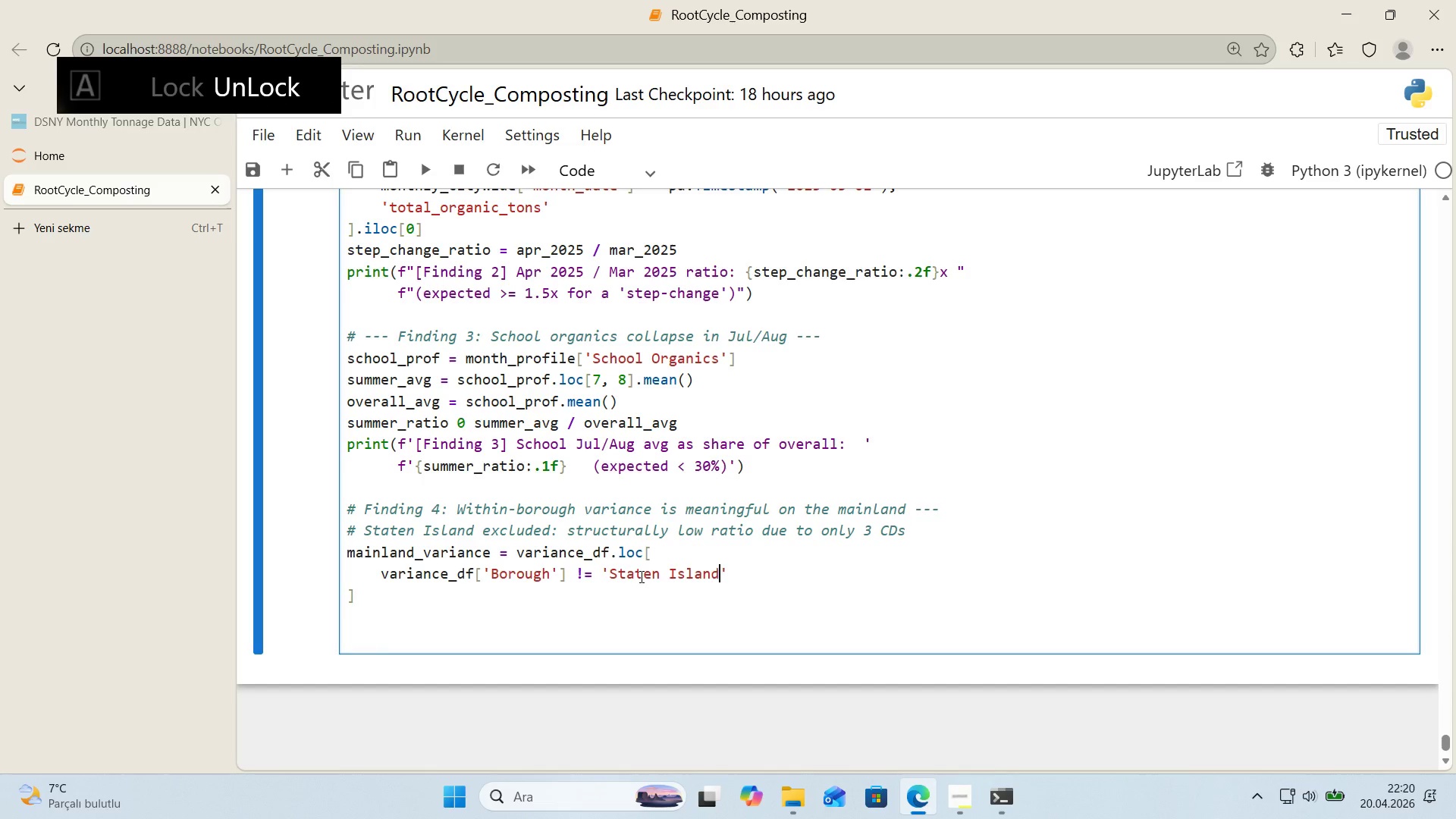 
key(ArrowRight)
 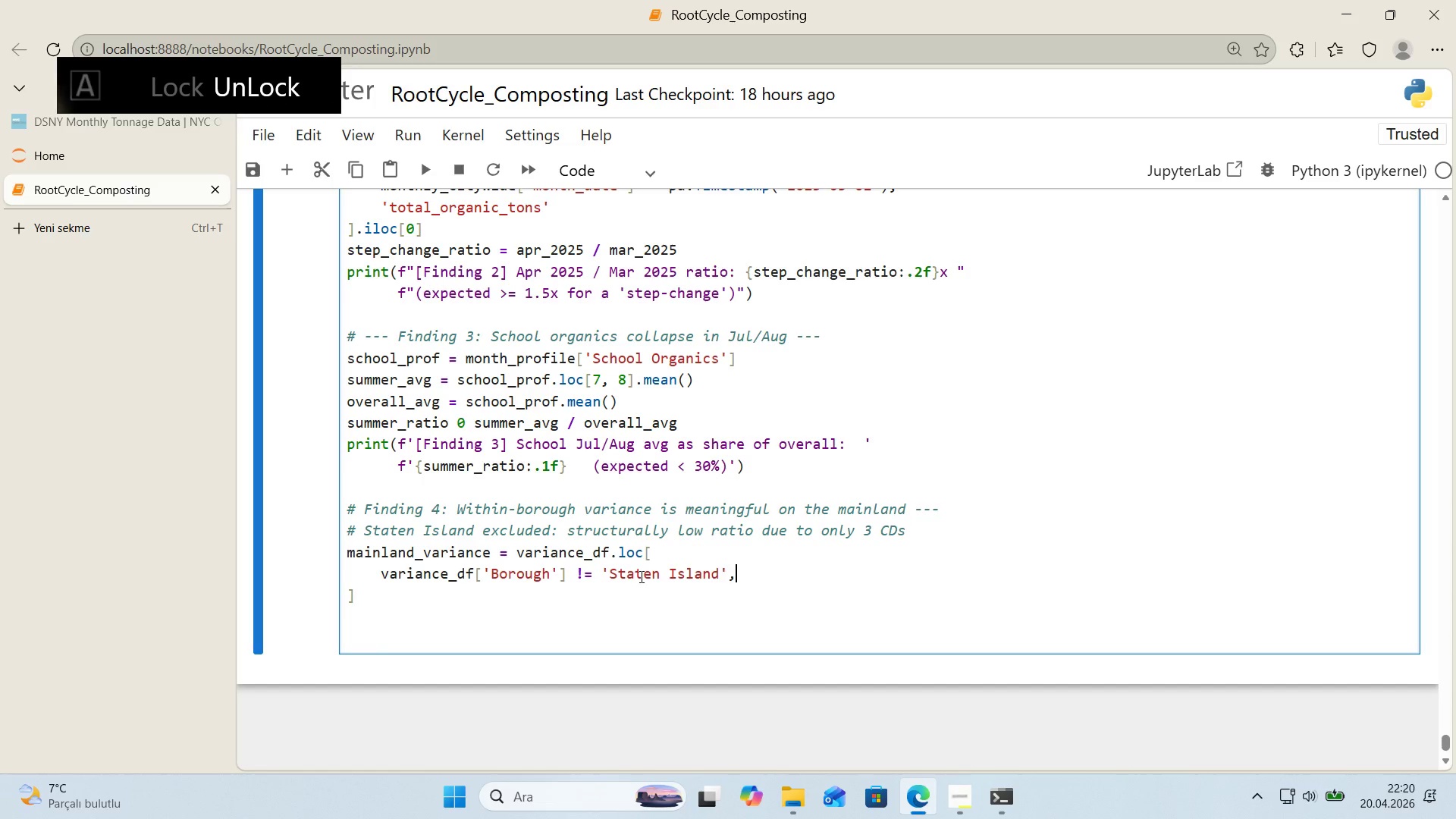 
type(, @@)
 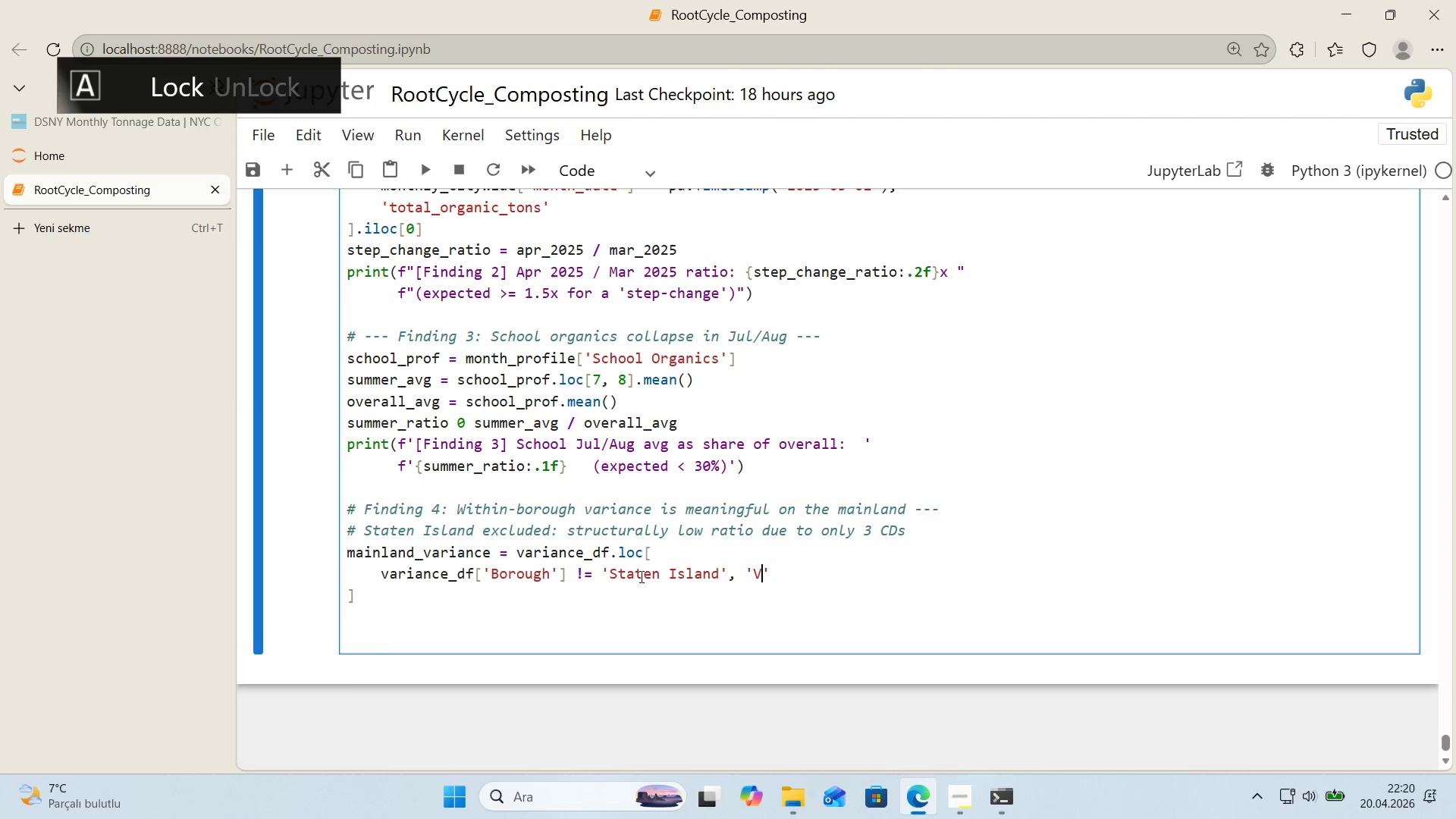 
 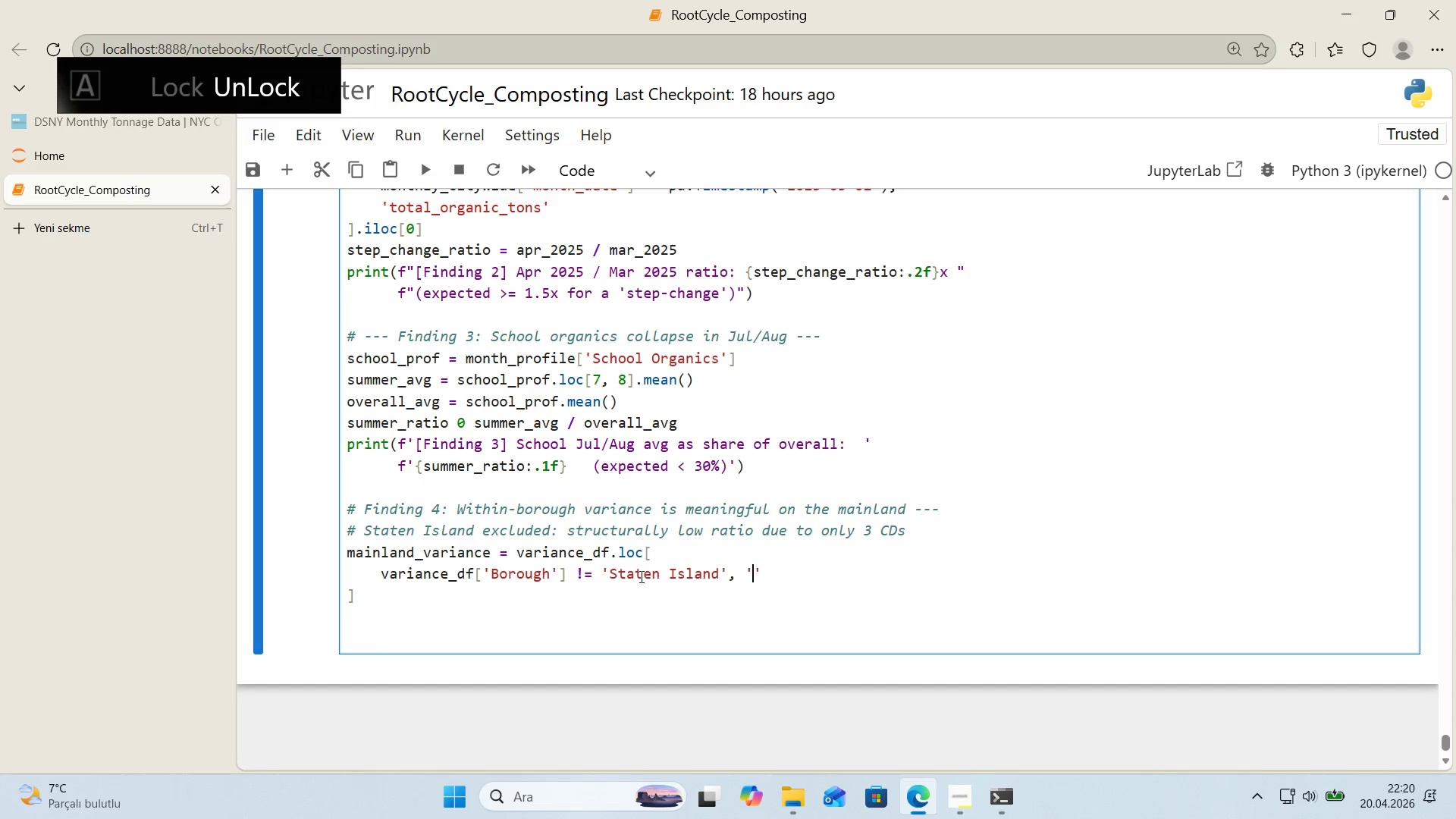 
key(ArrowLeft)
 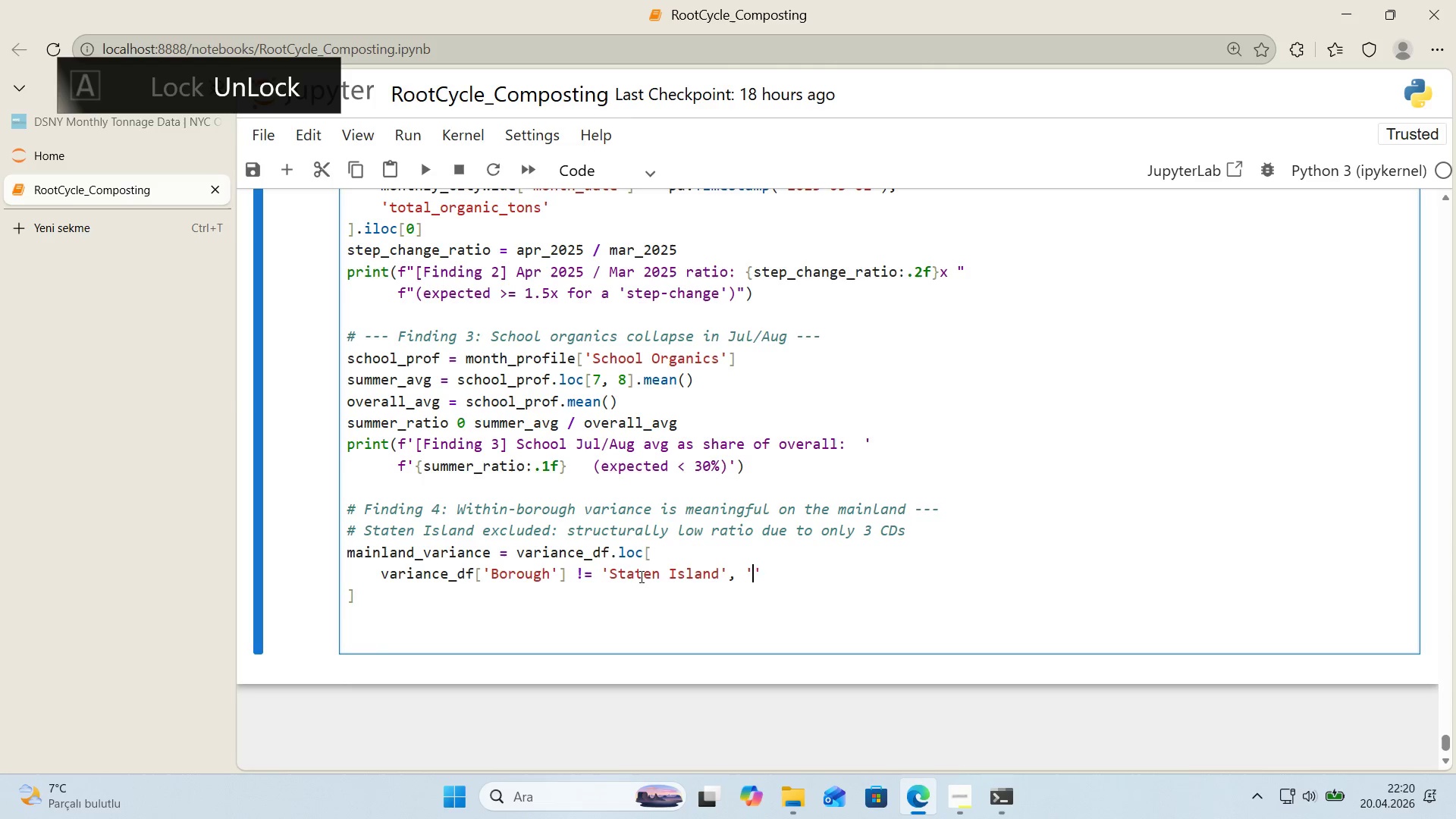 
type(Var'ance rat'o)
 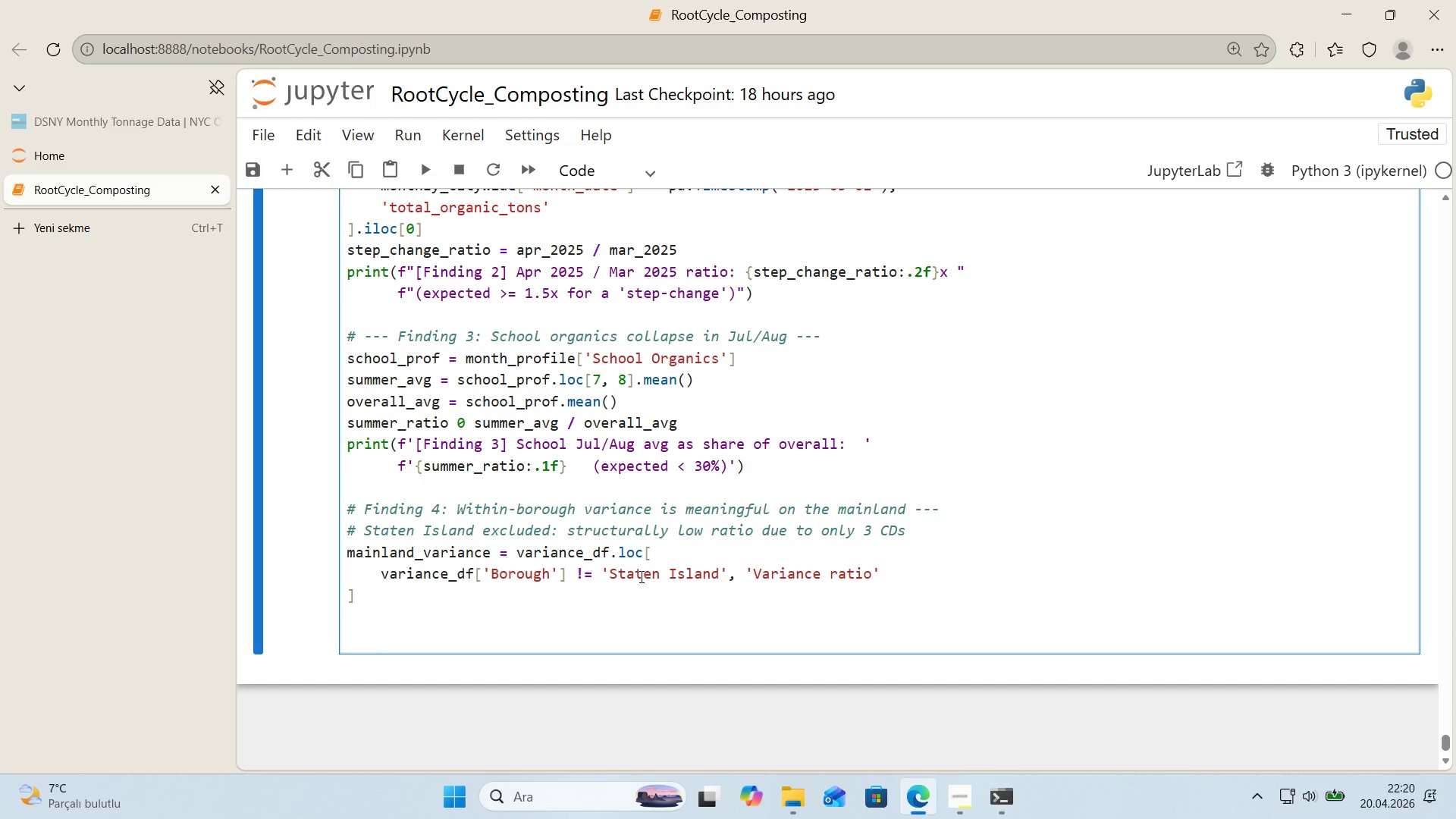 
key(ArrowRight)
 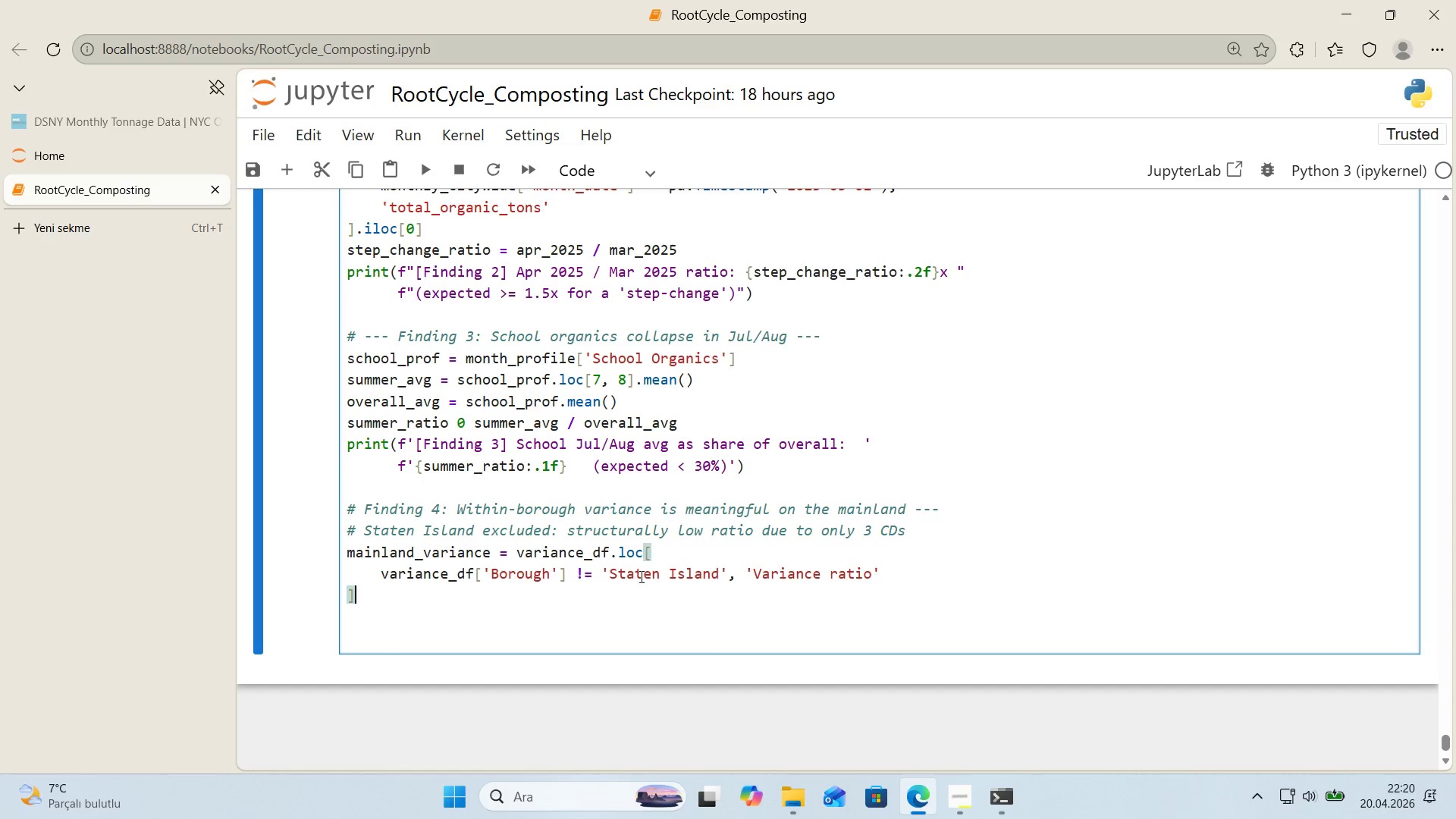 
key(ArrowDown)
 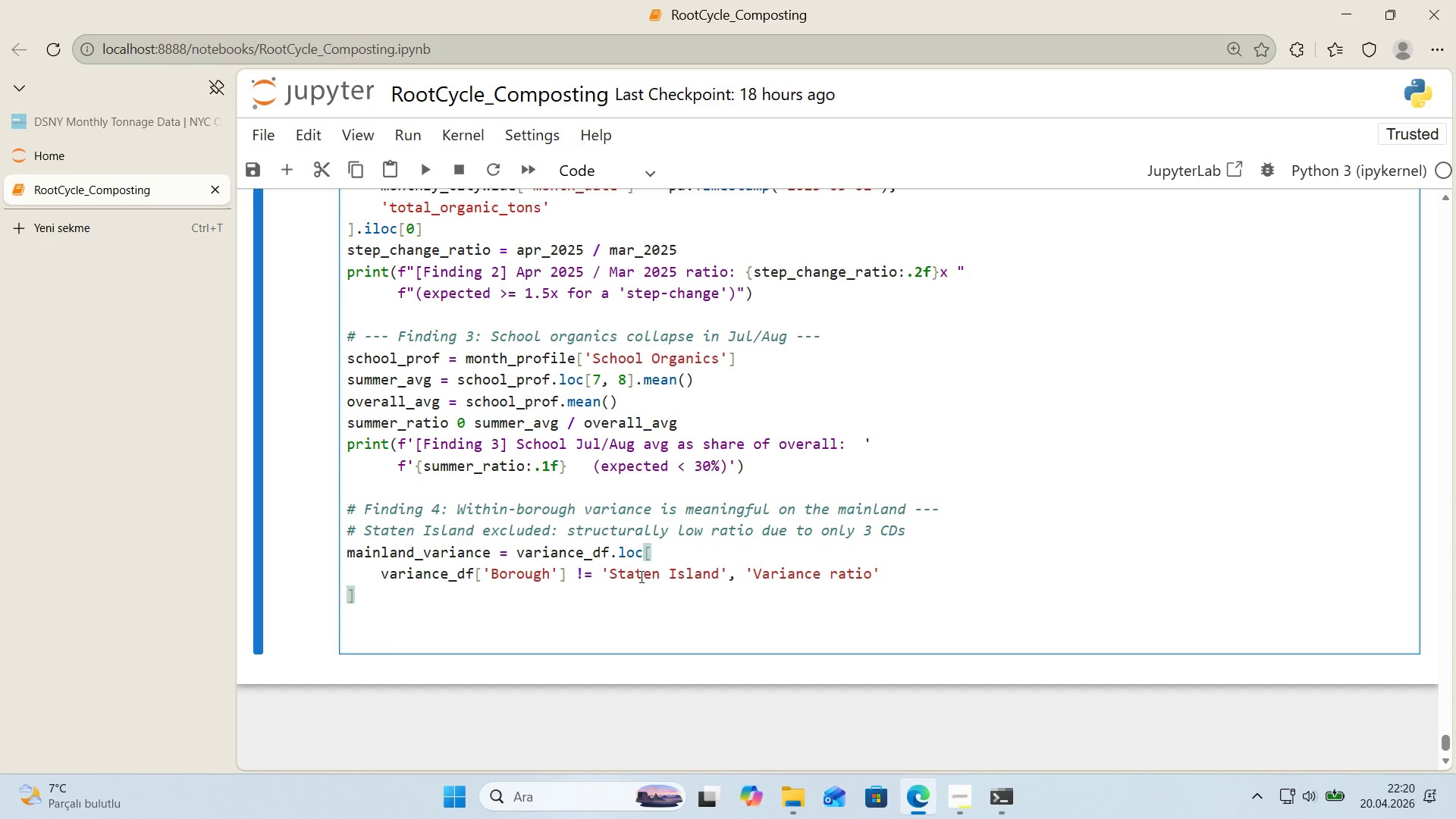 
key(Enter)
 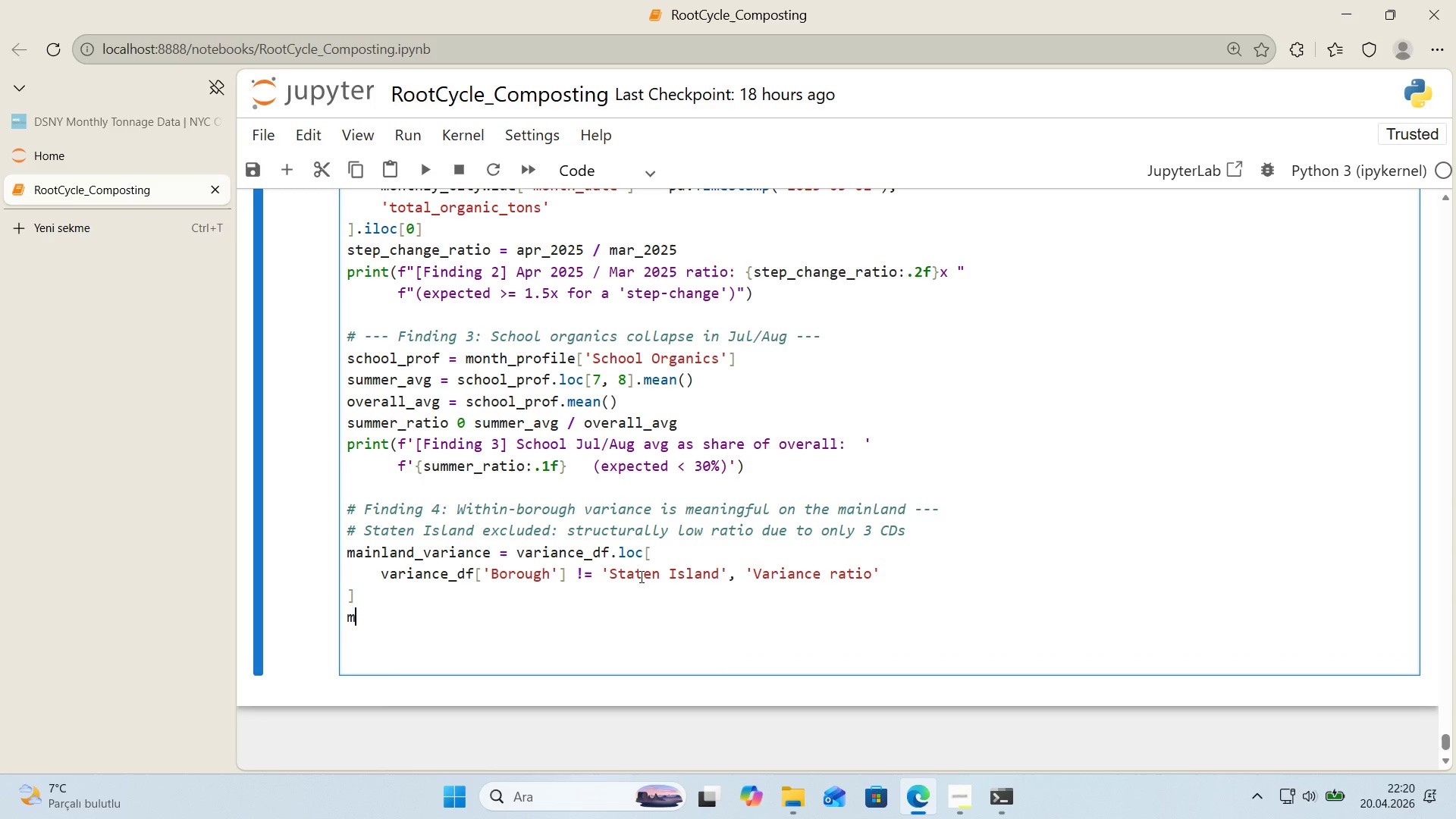 
type(ma'nland_var'ance_ok ) *()
 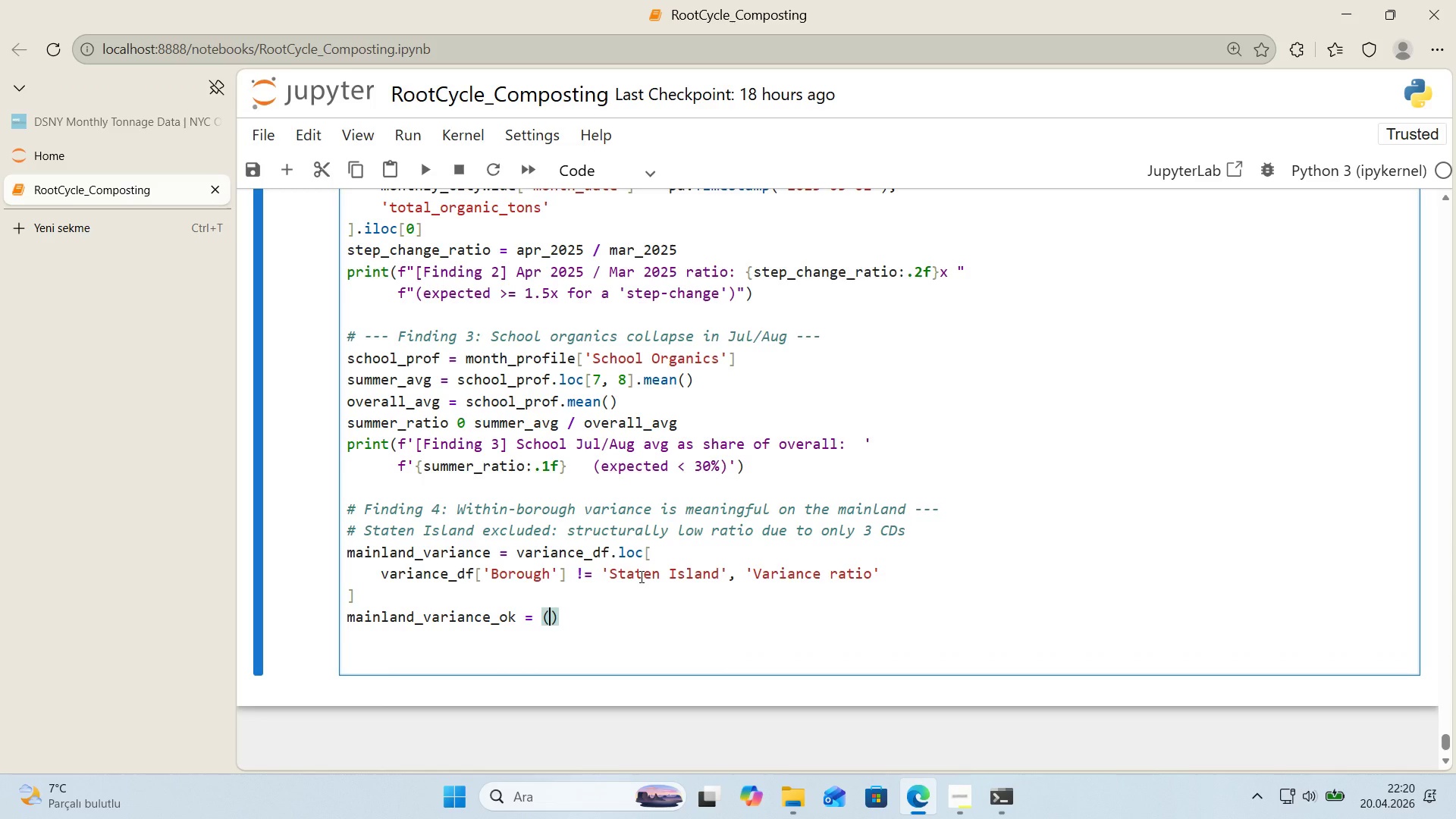 
 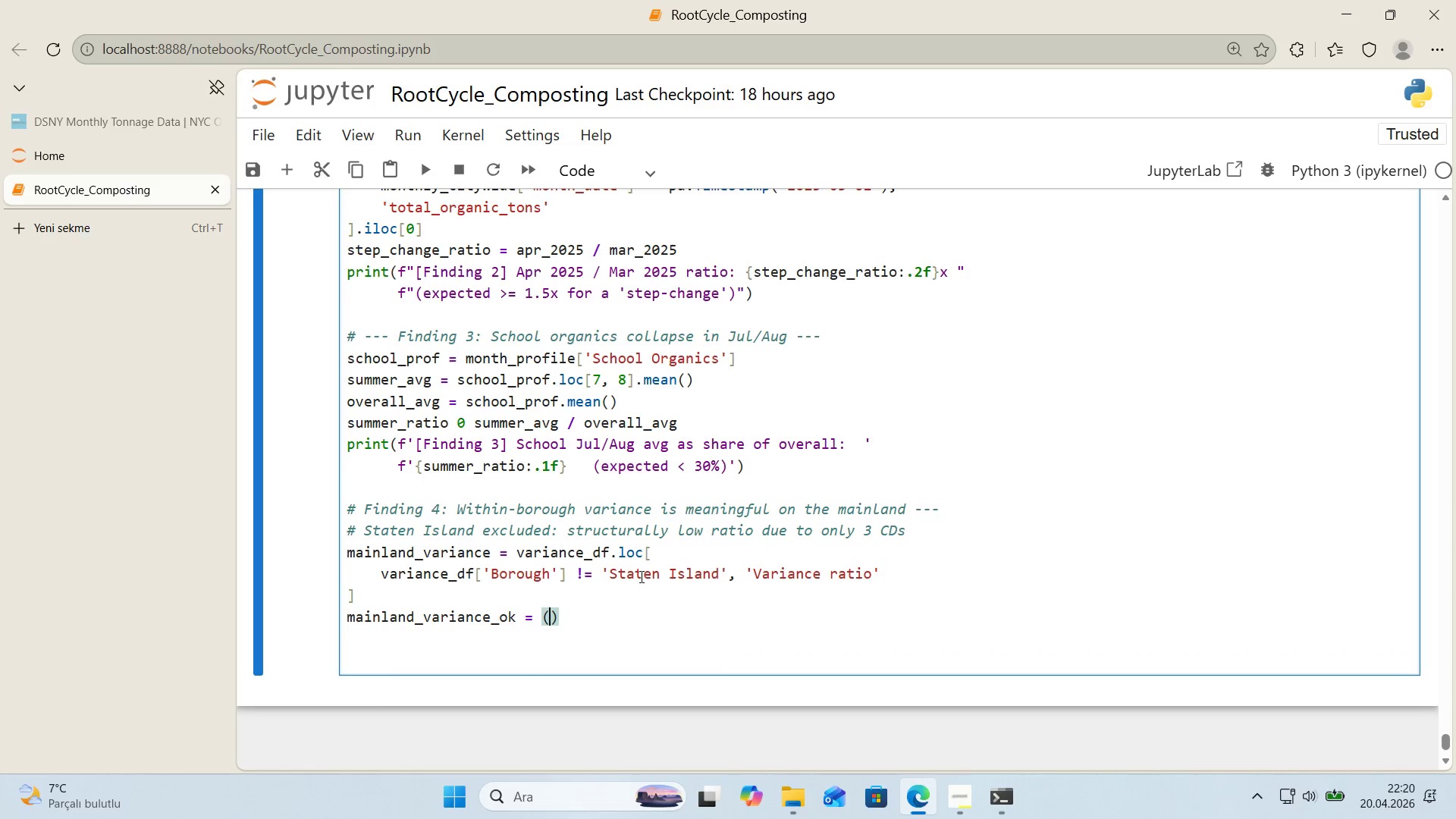 
key(ArrowLeft)
 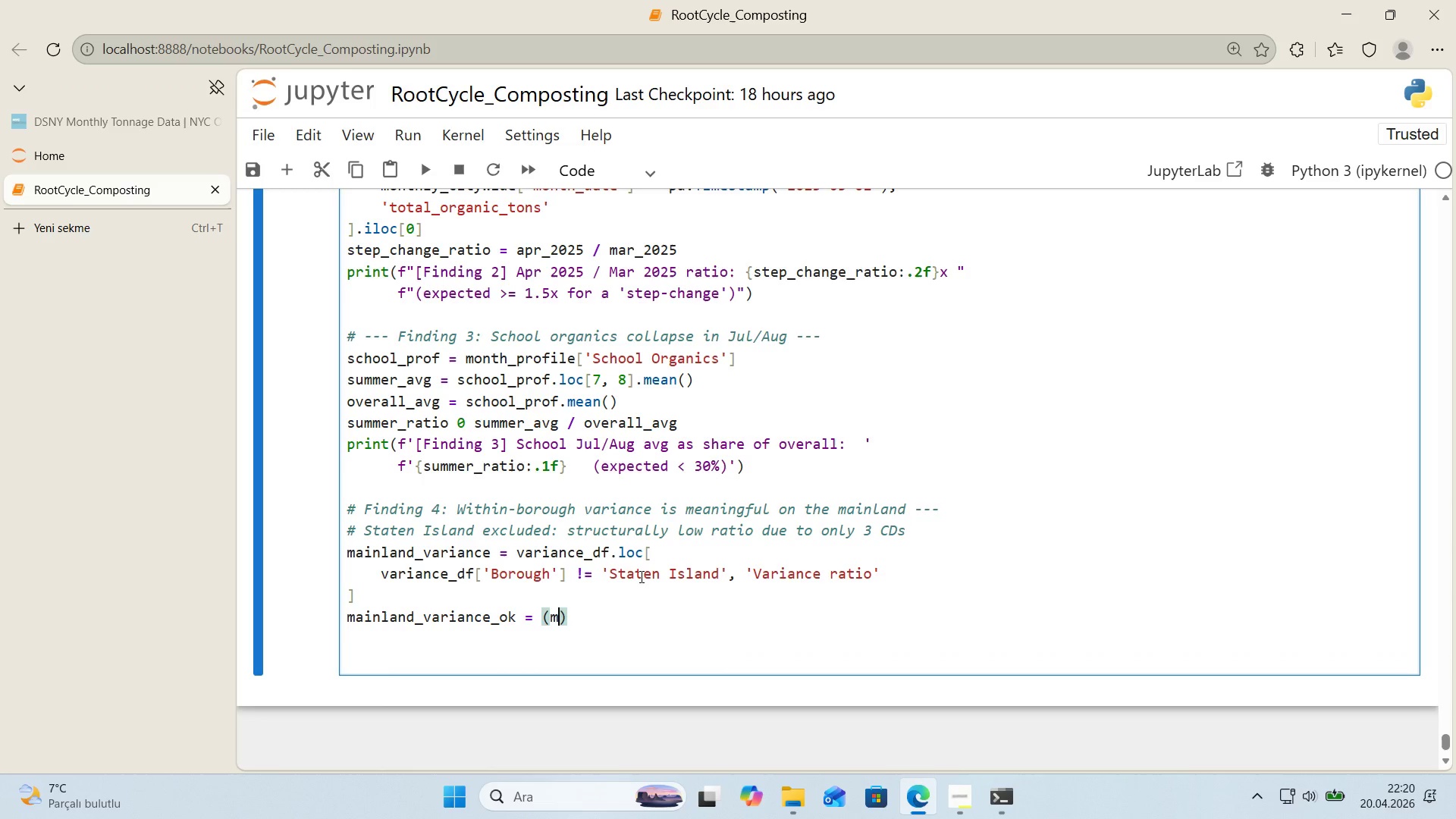 
type(ma'nland_var'ance [Break]) 3)
 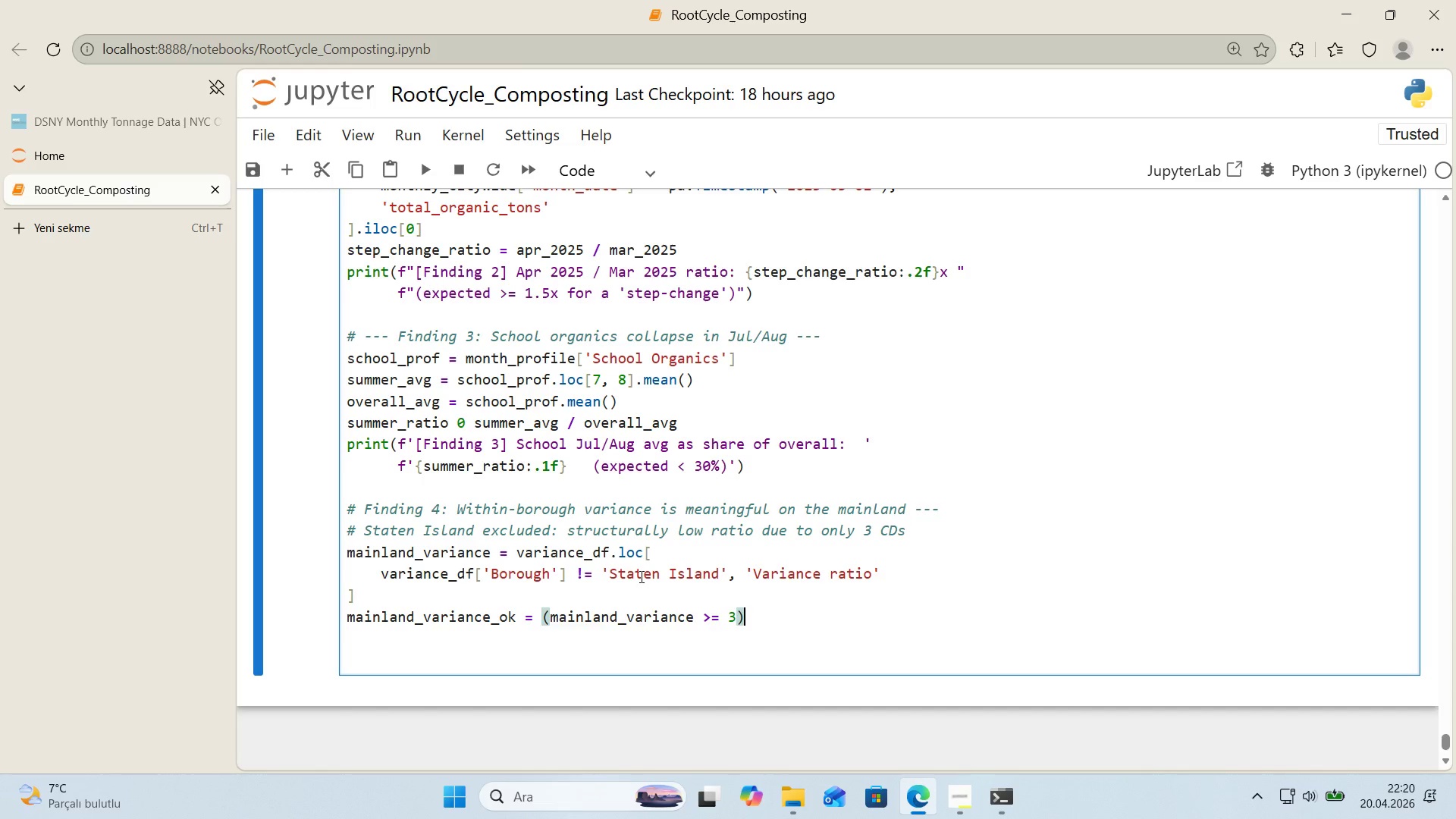 
 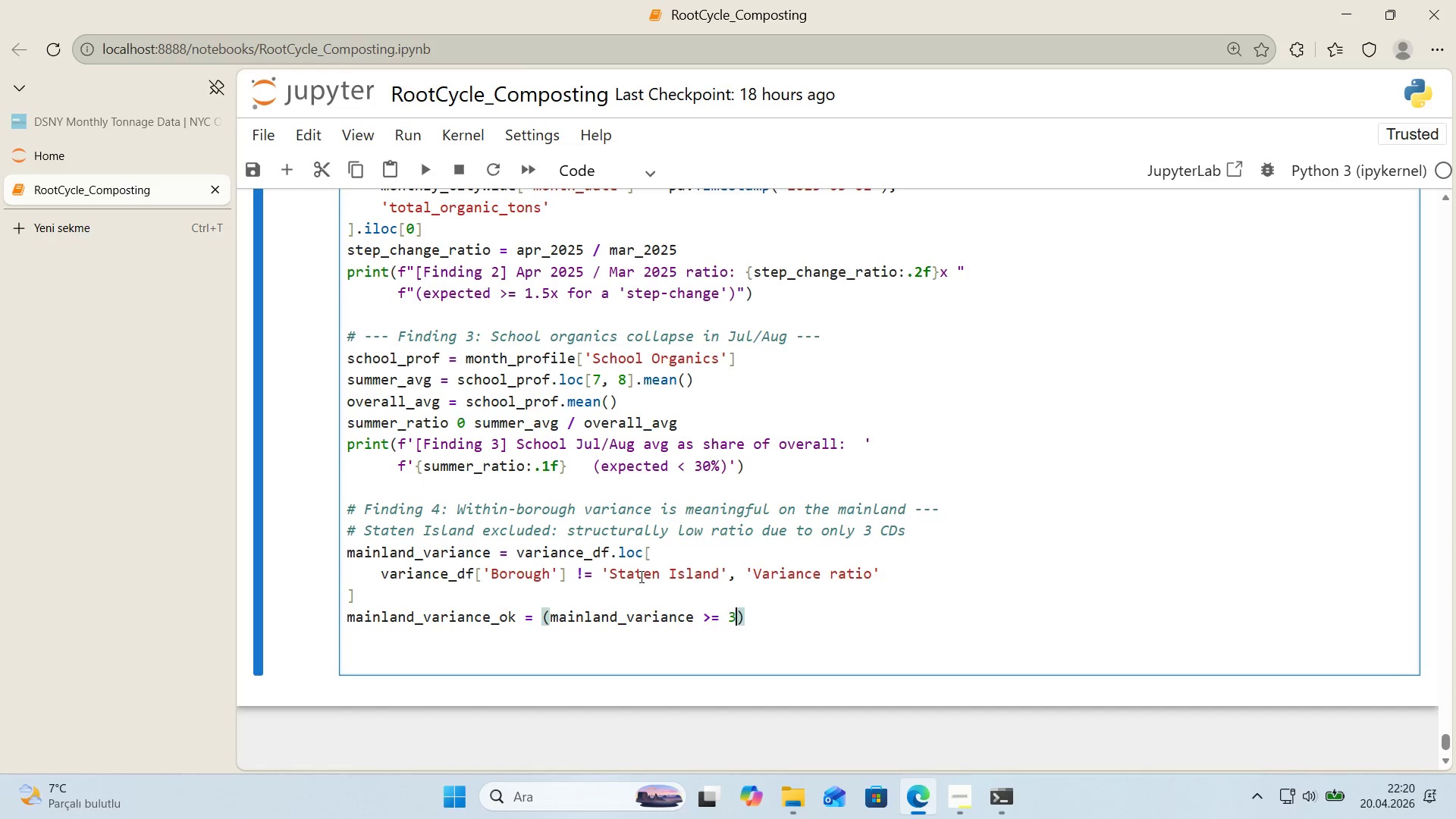 
key(ArrowRight)
 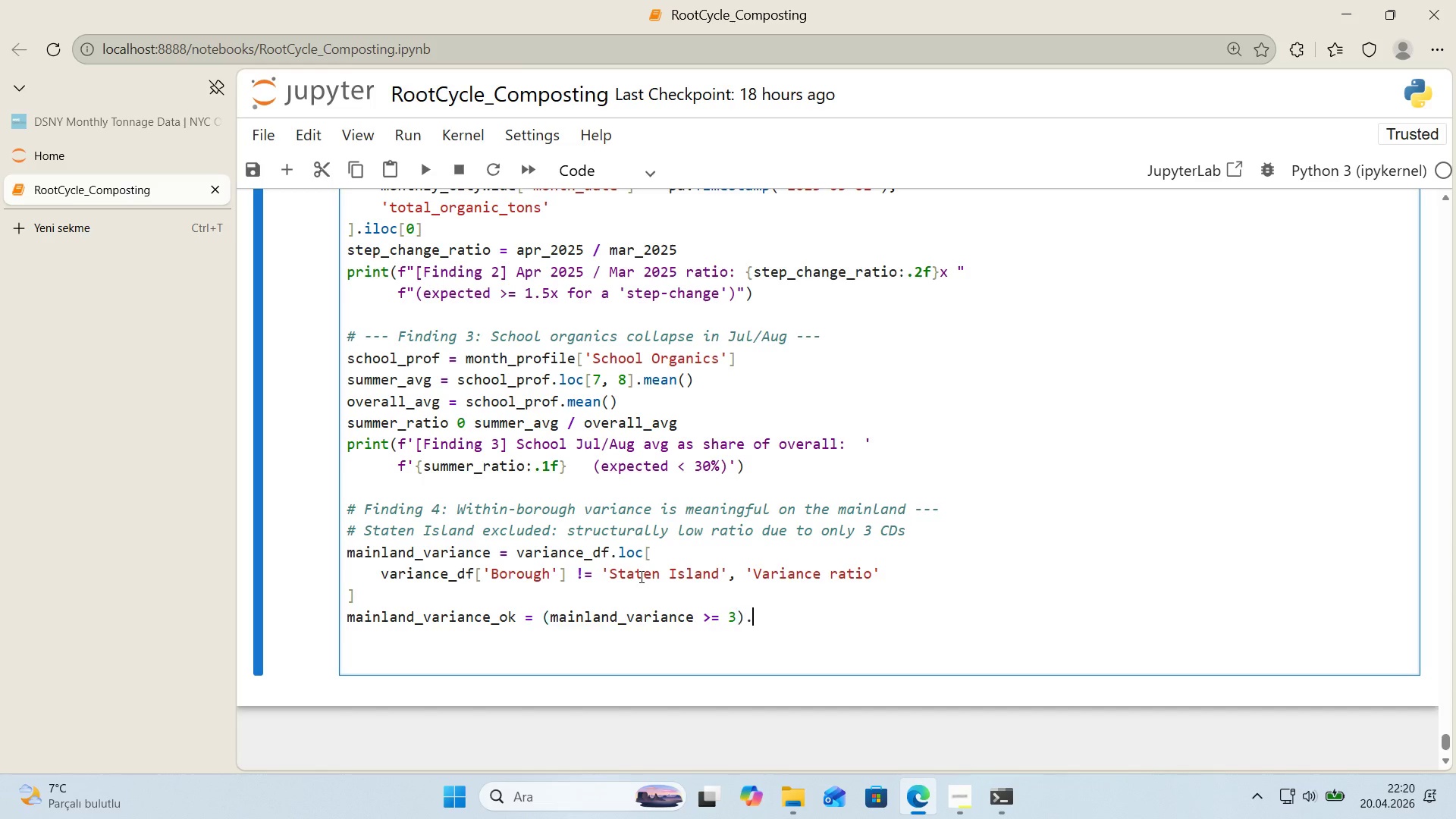 
type(.all*()
 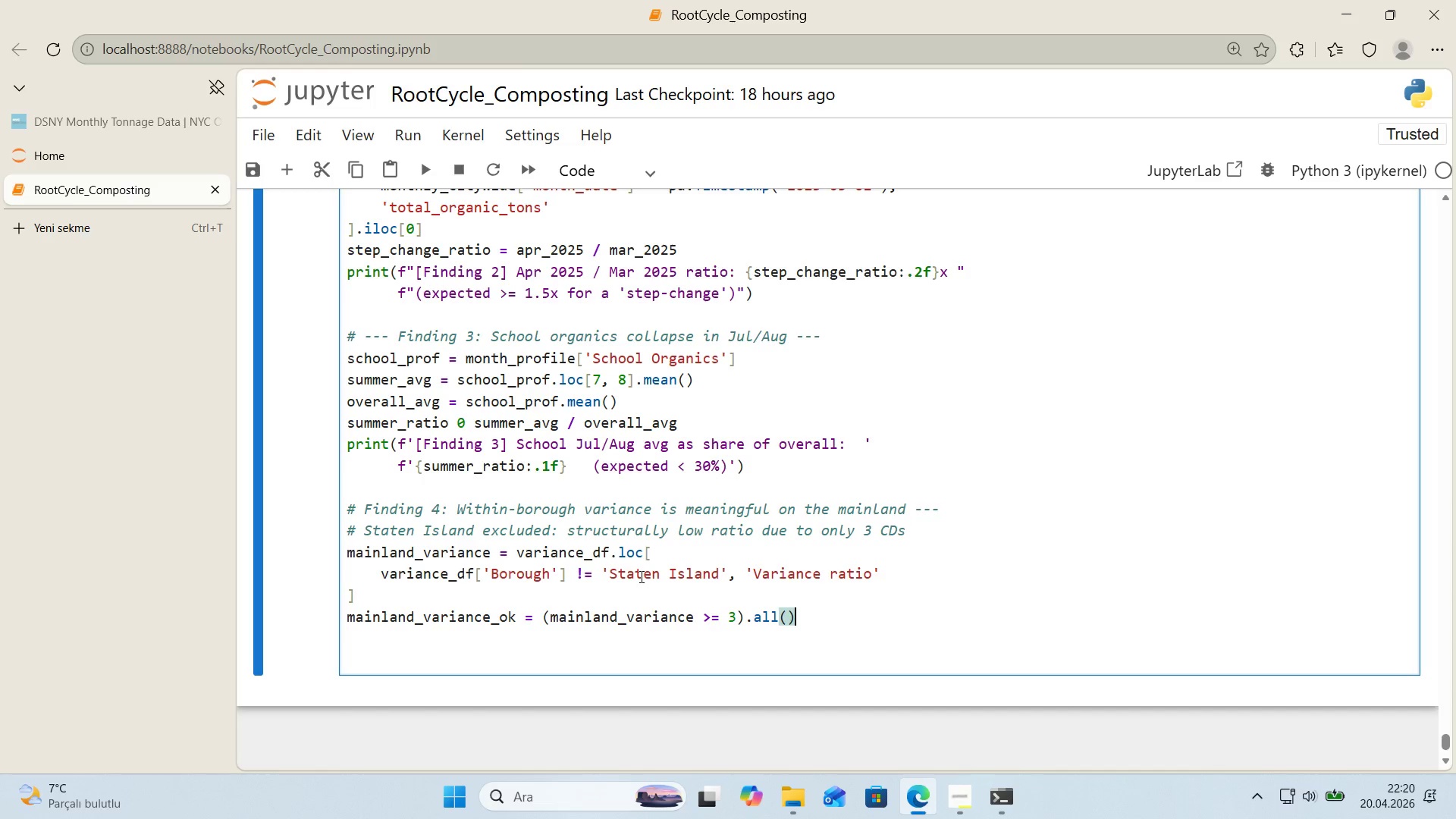 
key(Enter)
 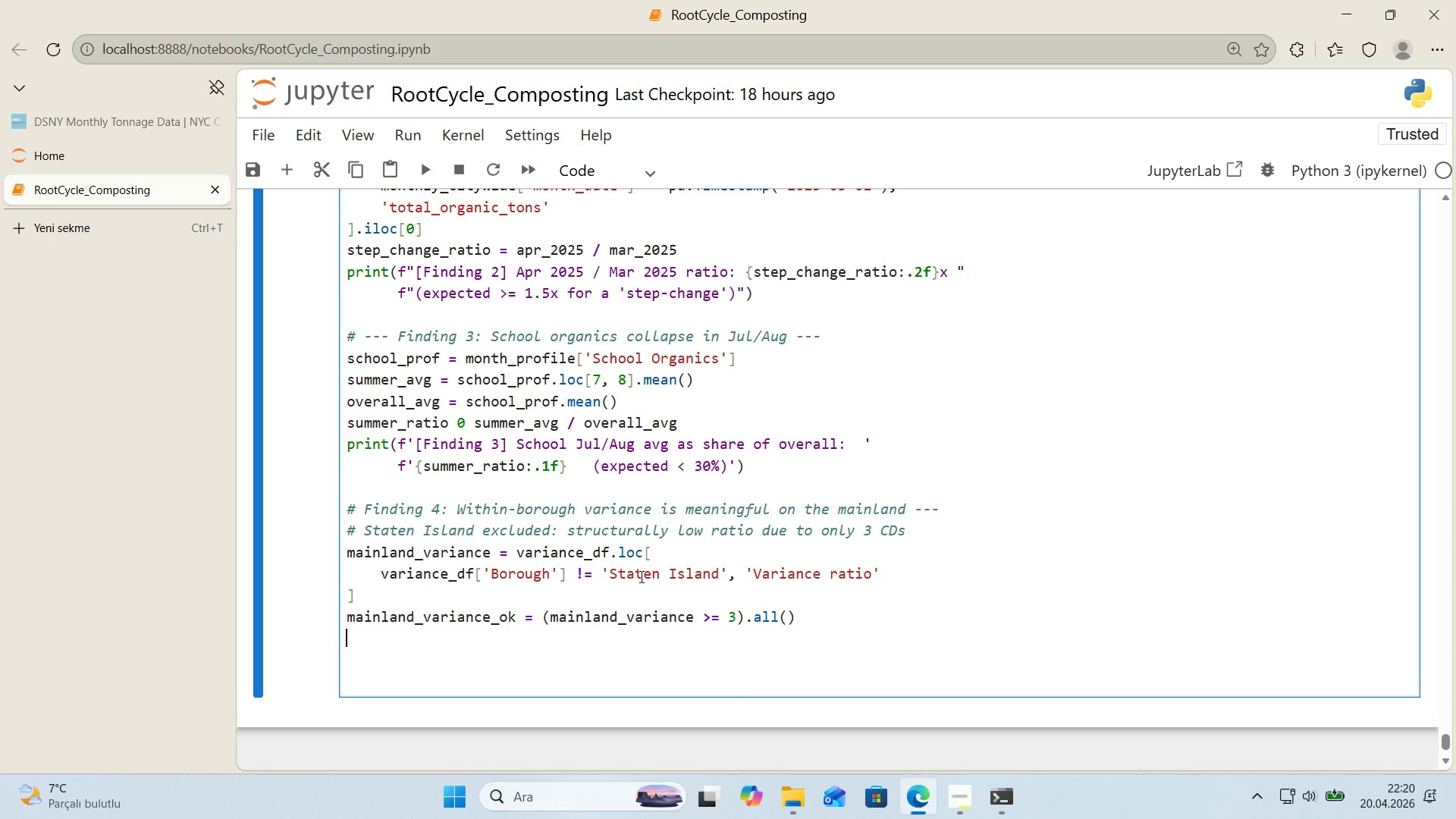 
type(pr'nt*()
 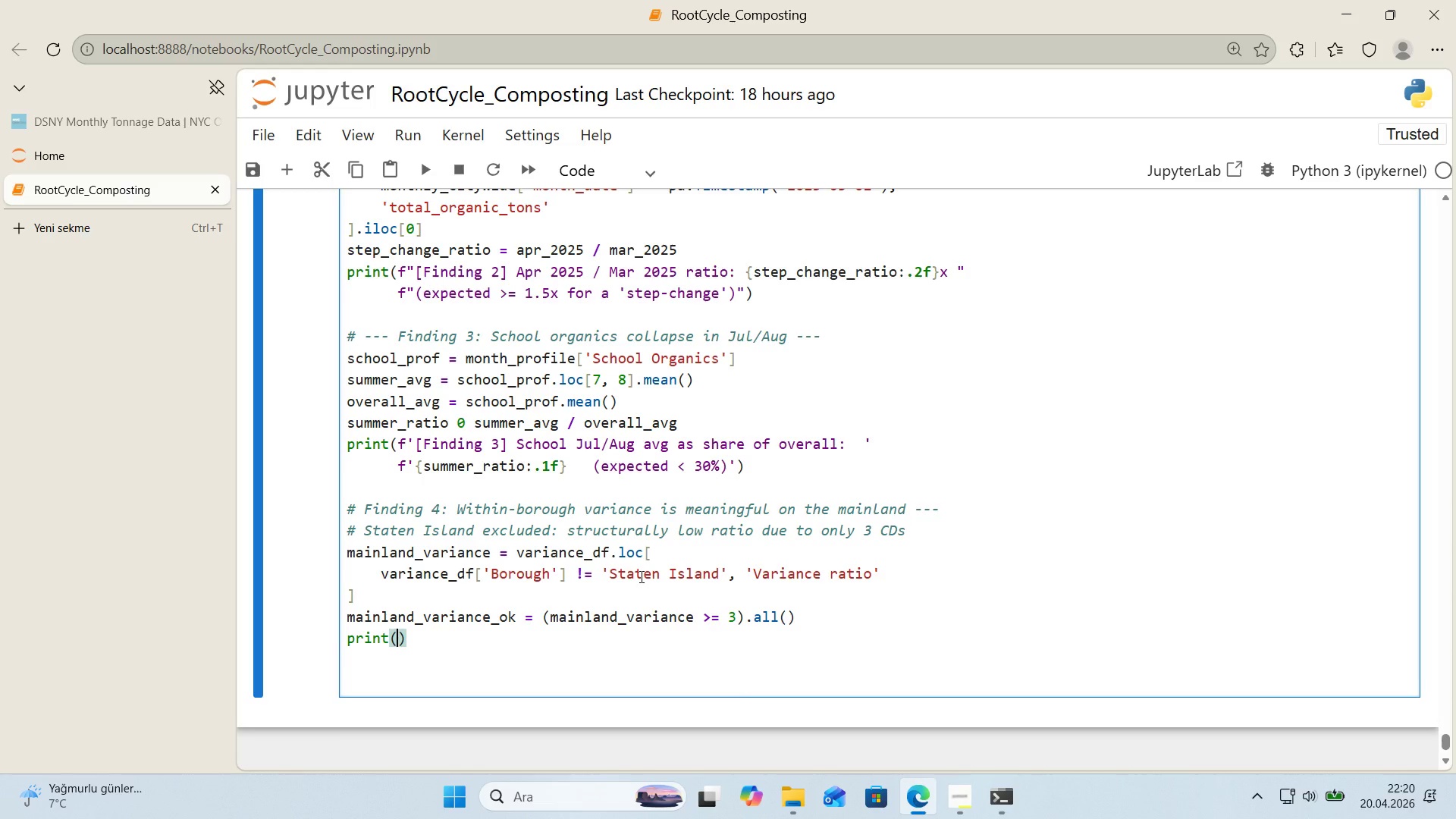 
 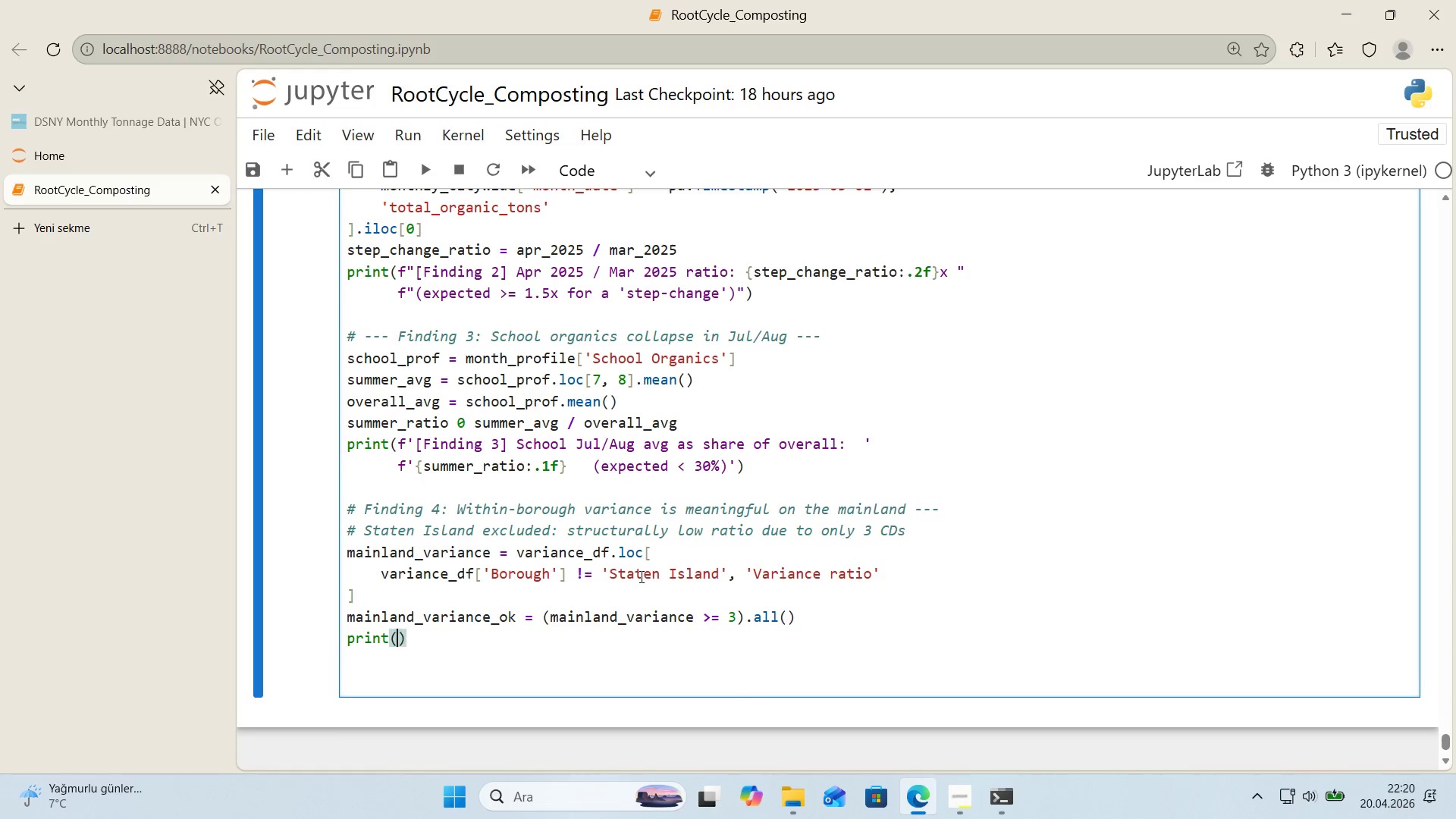 
key(ArrowLeft)
 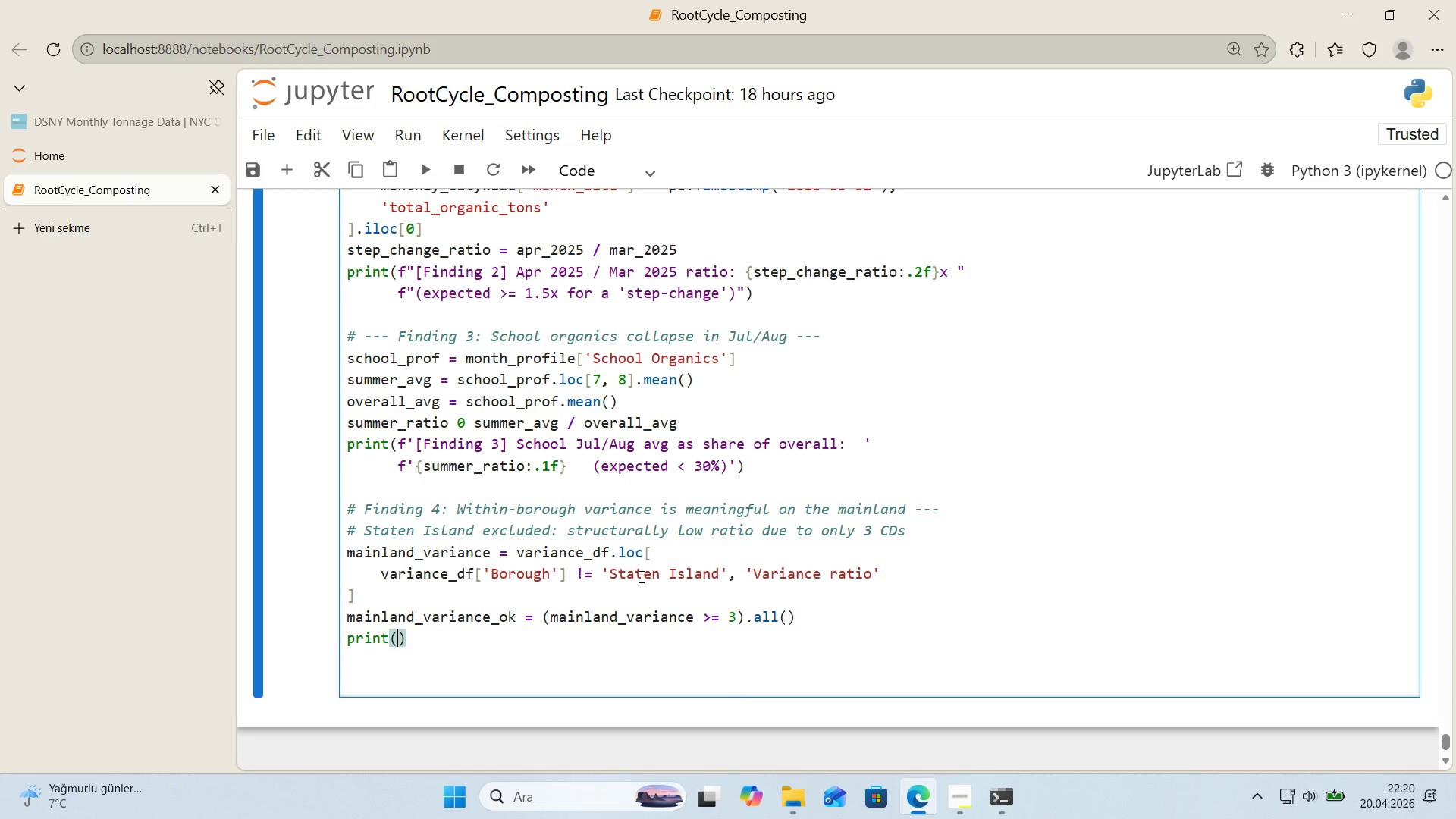 
type(f@@)
 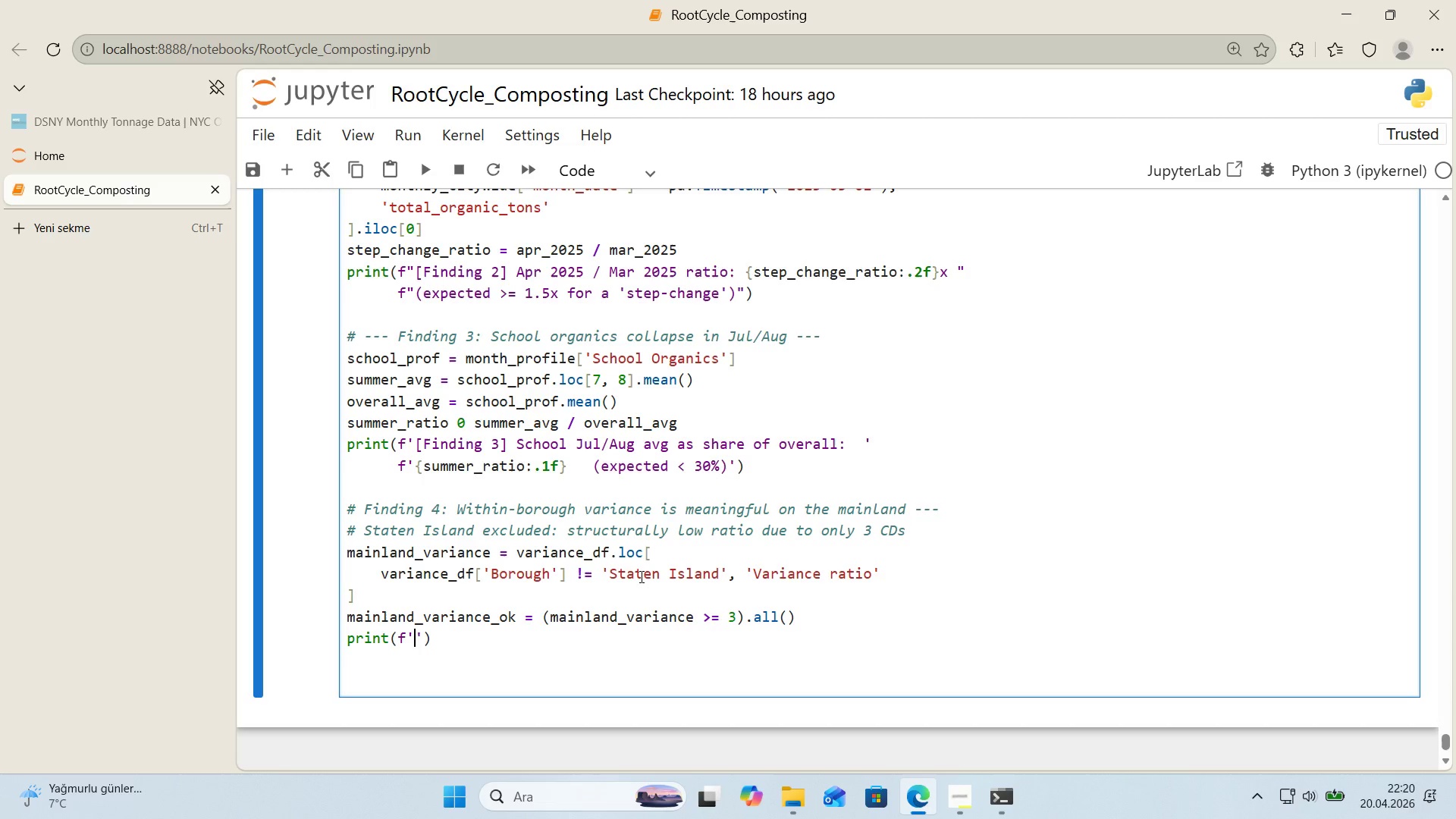 
 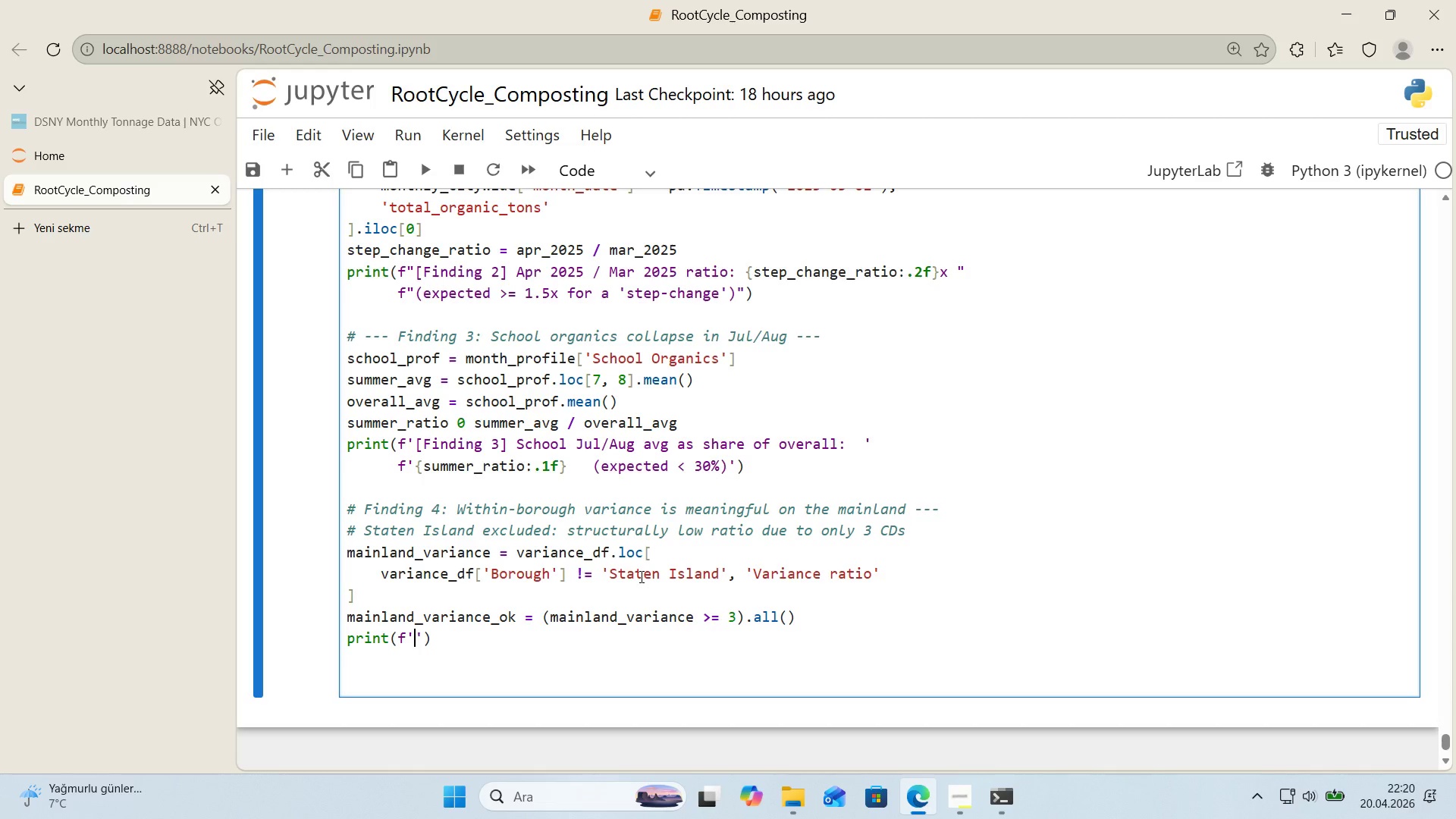 
key(ArrowLeft)
 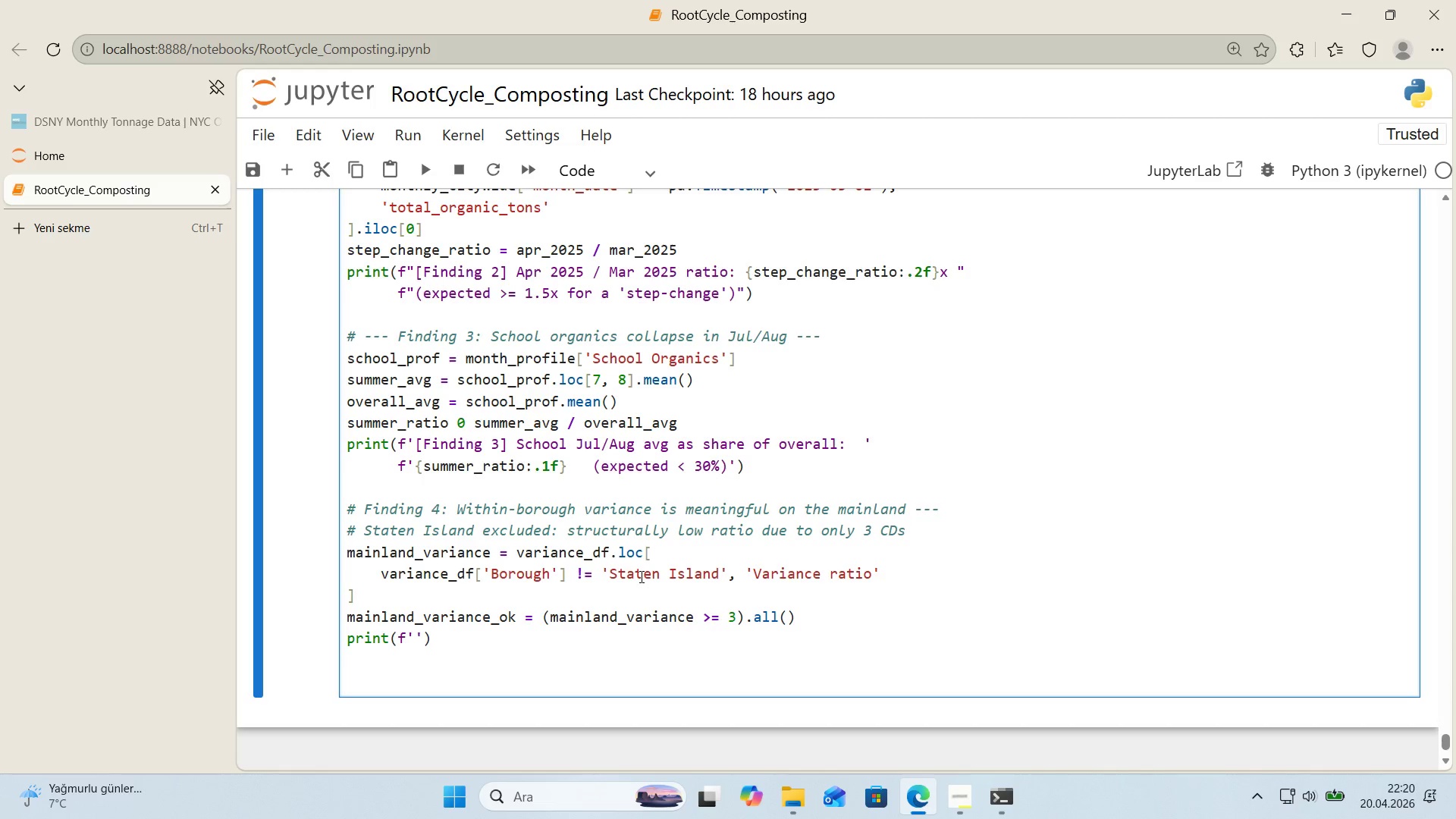 
key(Alt+Control+8)
 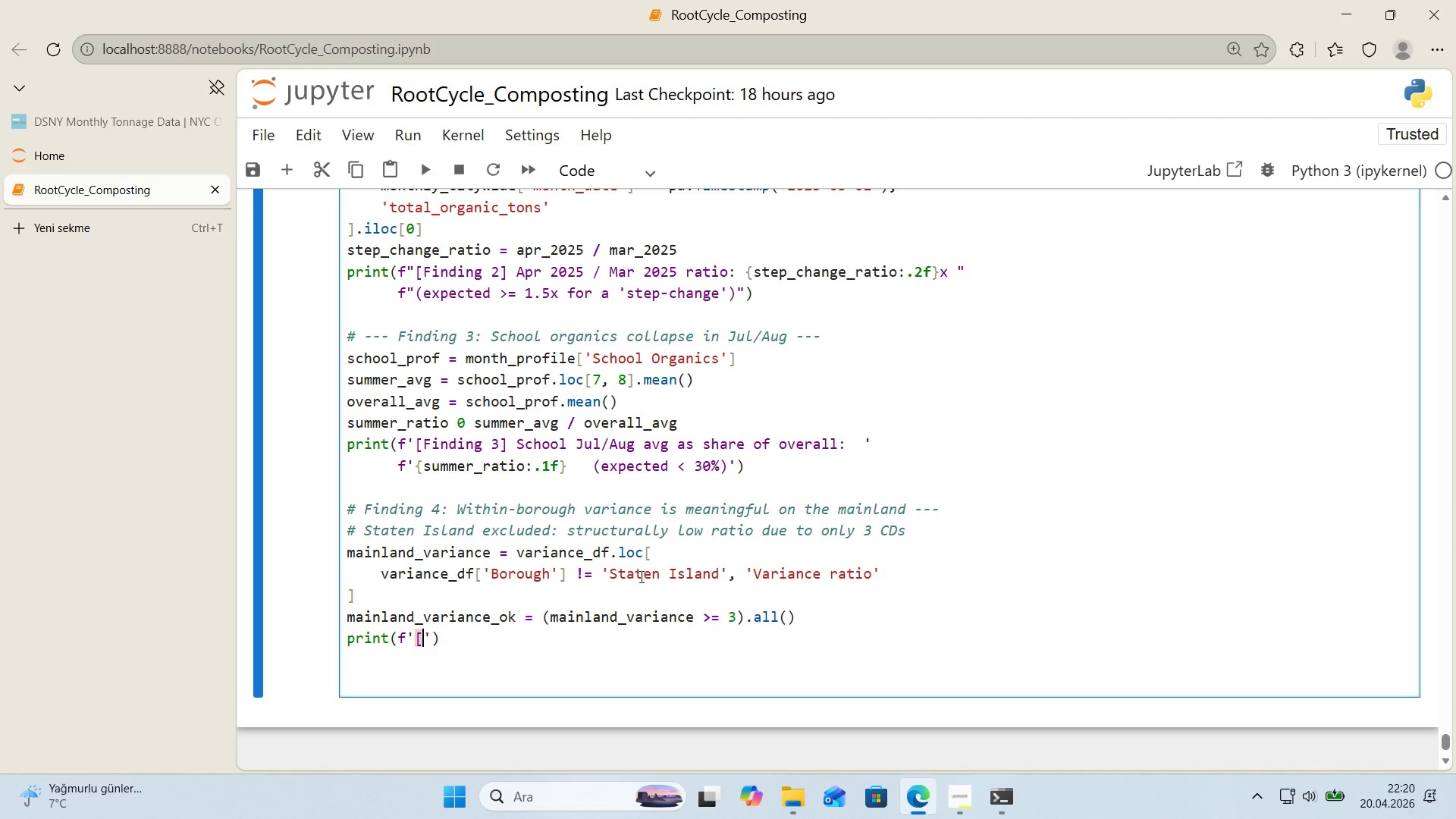 
key(Alt+Control+9)
 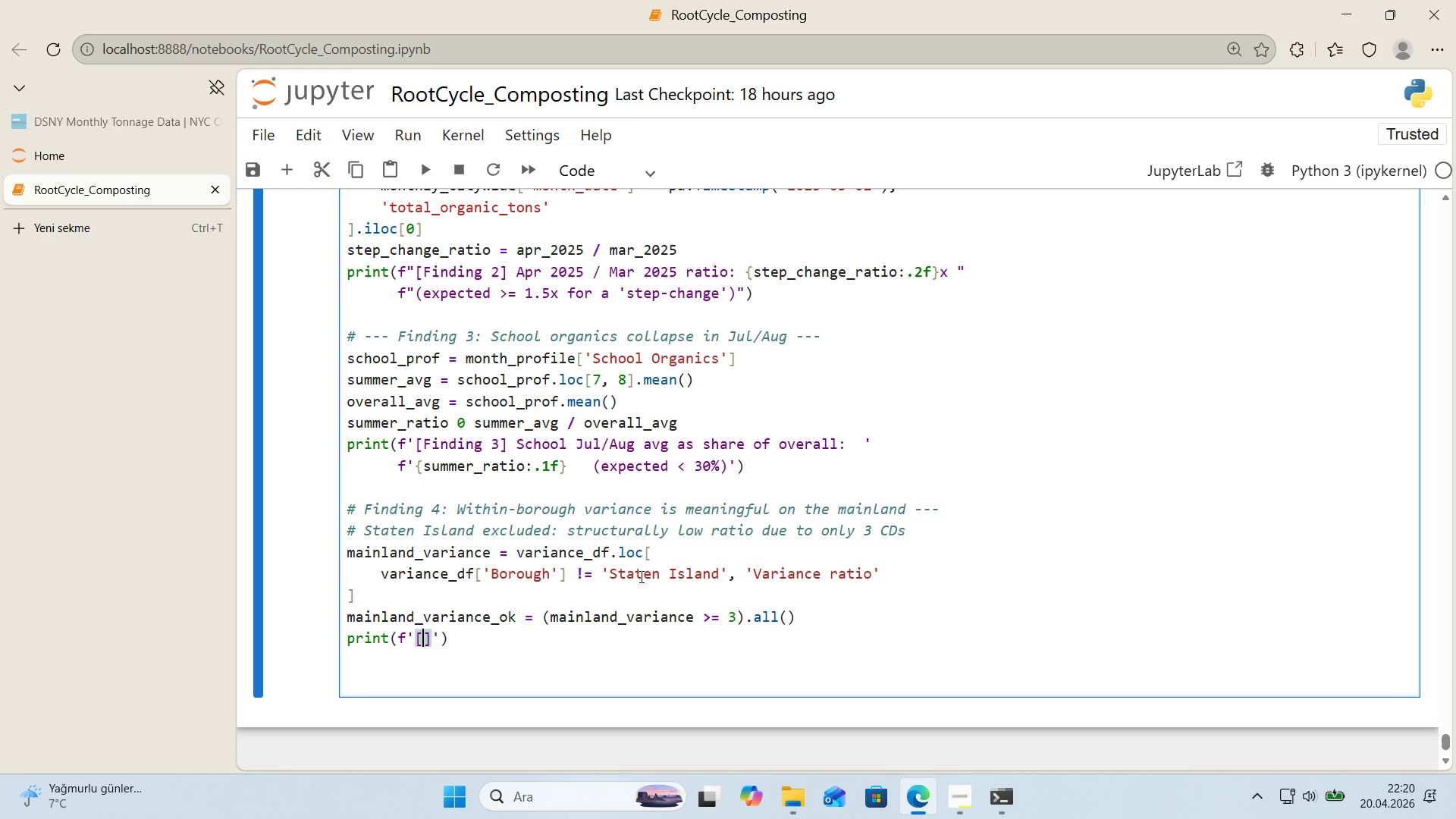 
key(ArrowLeft)
 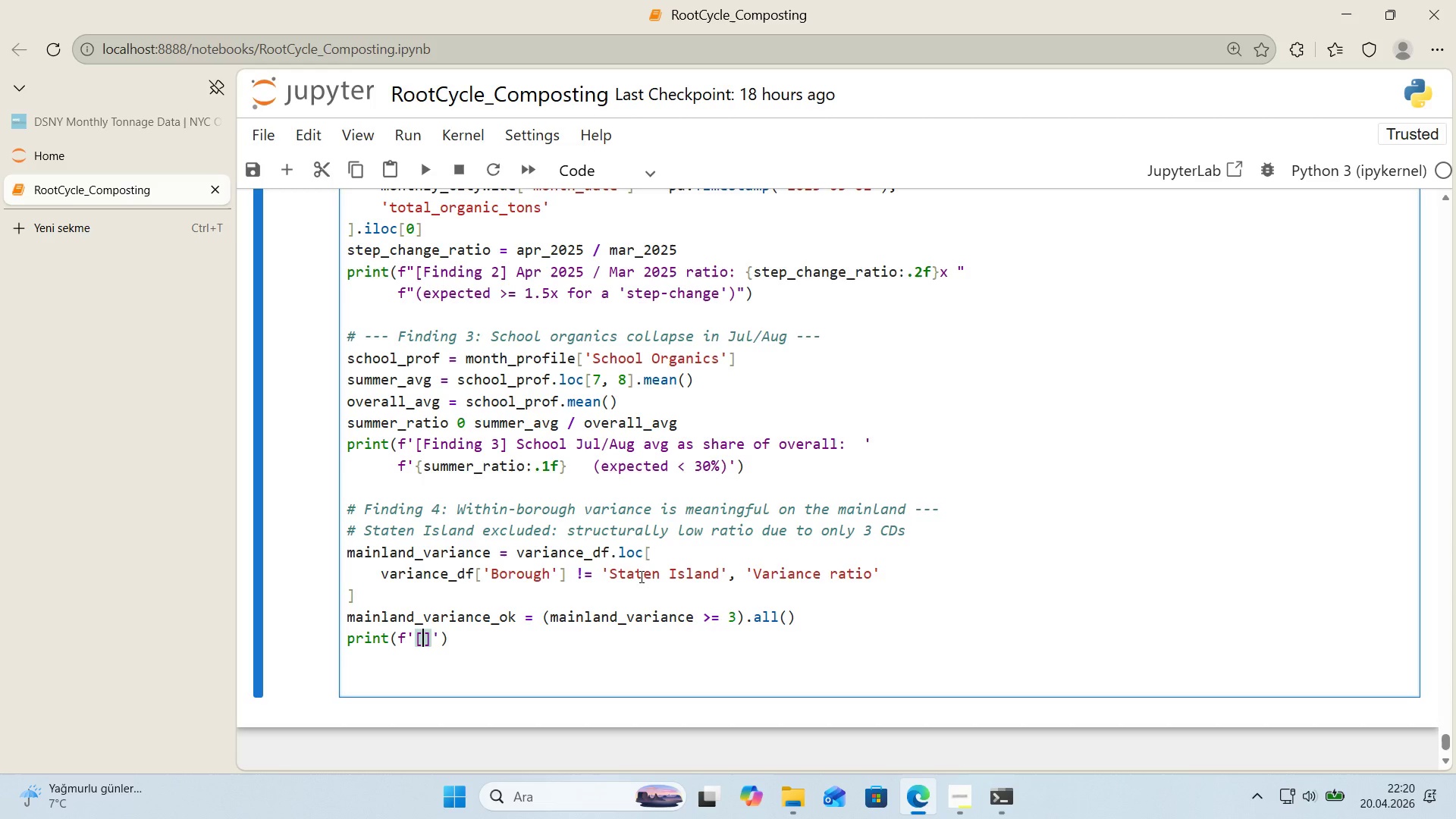 
type(F'nd'ng 4)
 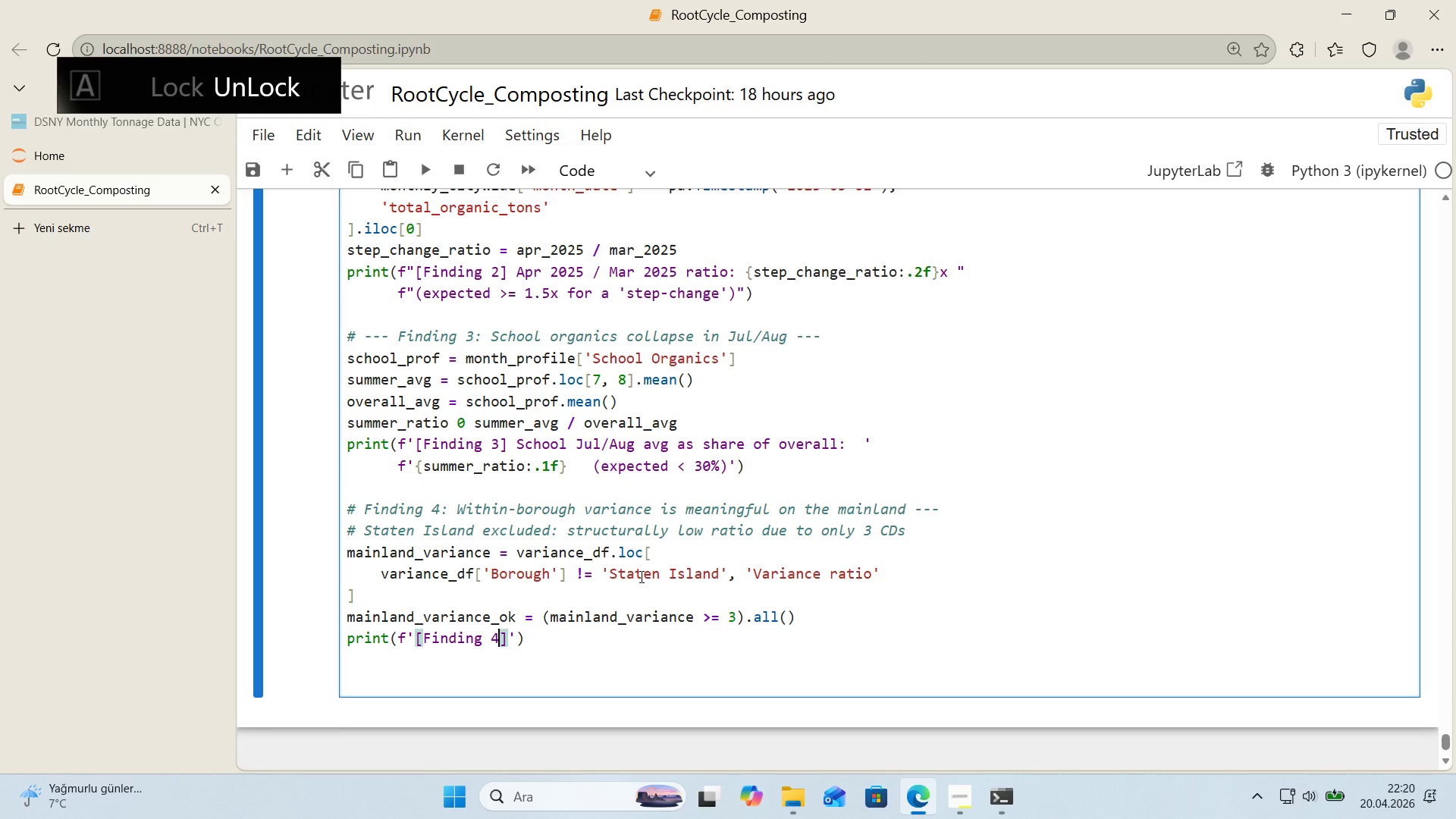 
key(ArrowRight)
 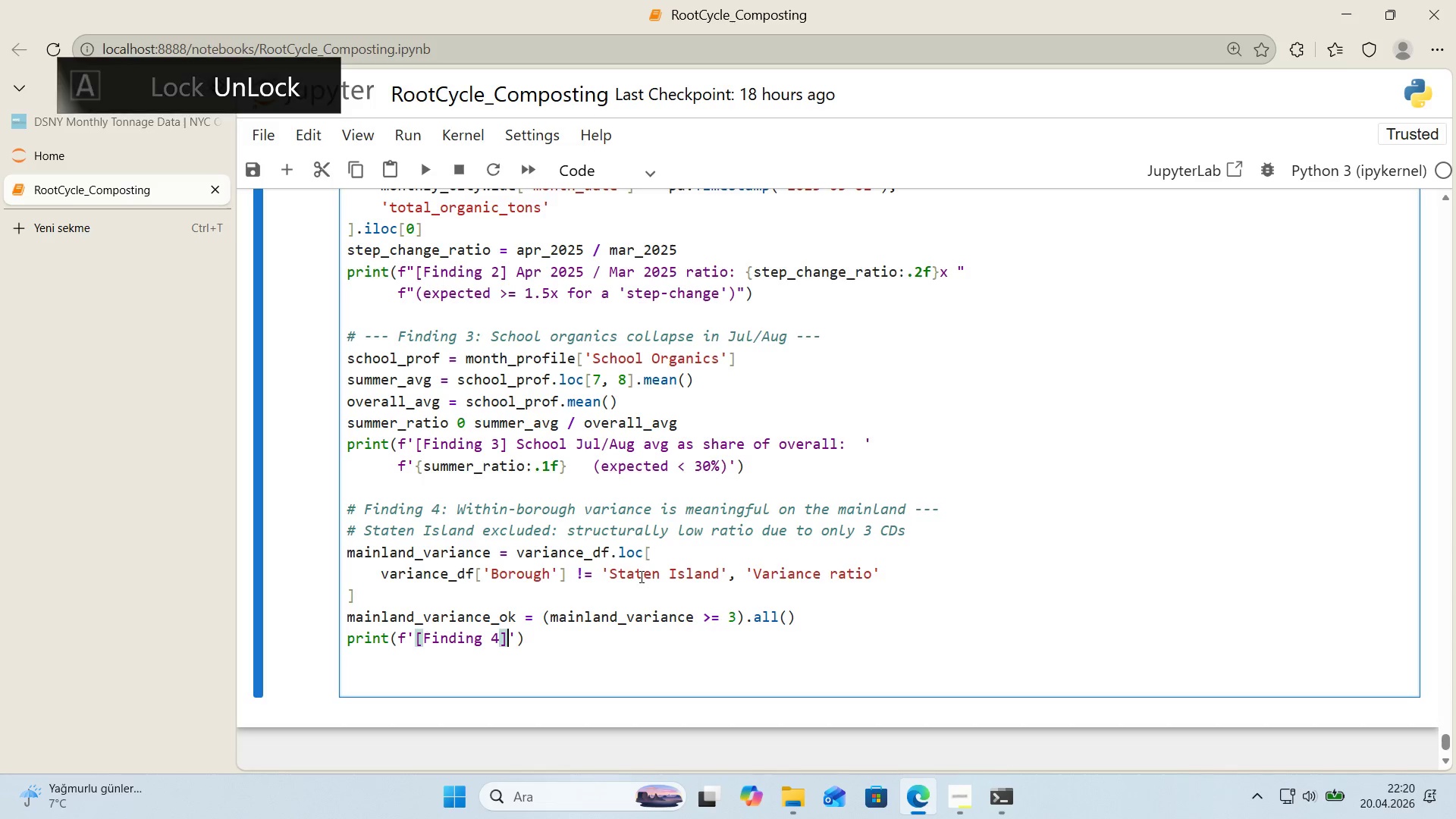 
type( ma)
key(Backspace)
key(Backspace)
type(Ma'nland var'ance rat'os [Break]) 3x> )
 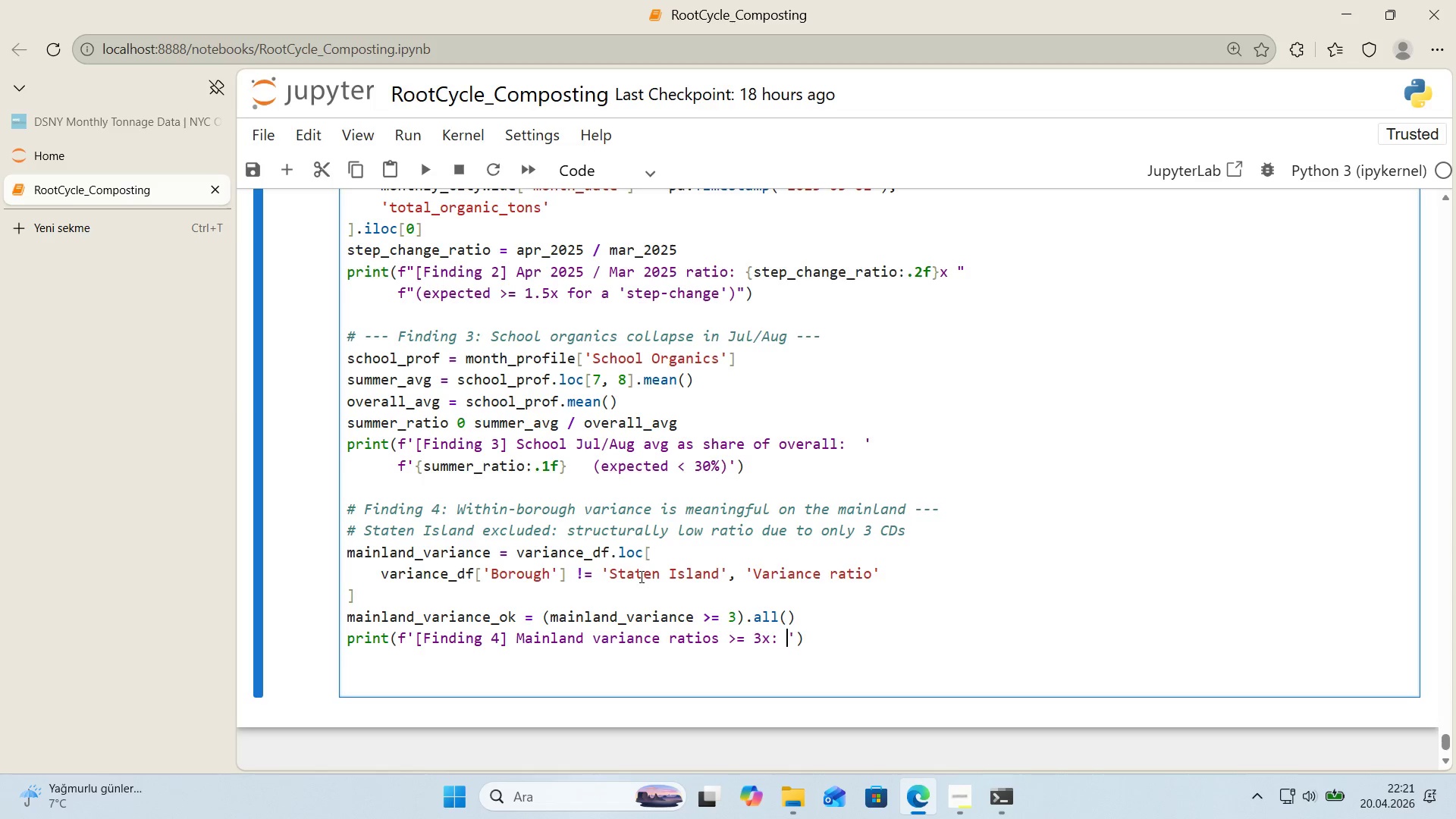 
key(Alt+Control+7)
 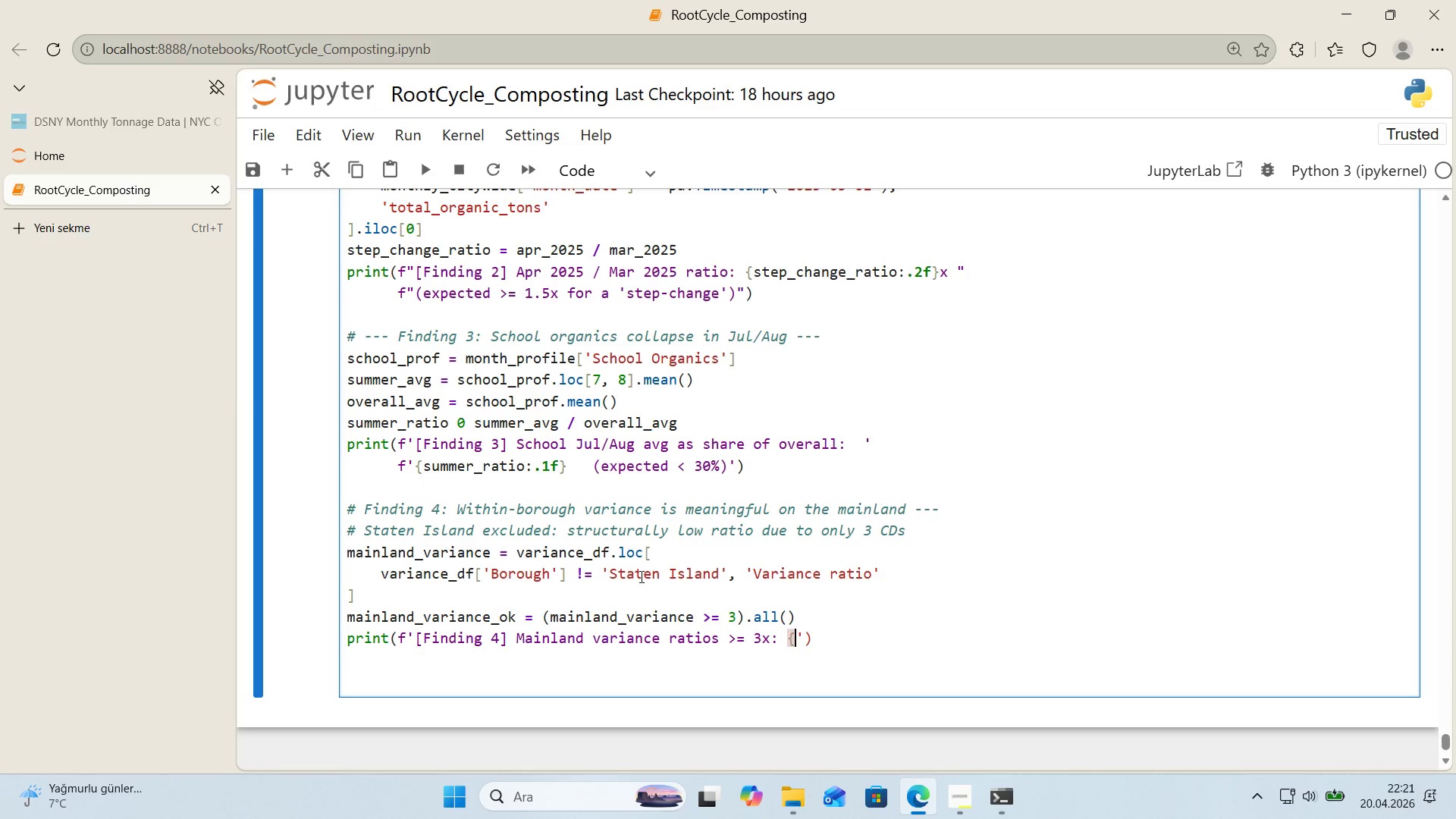 
key(Alt+Control+0)
 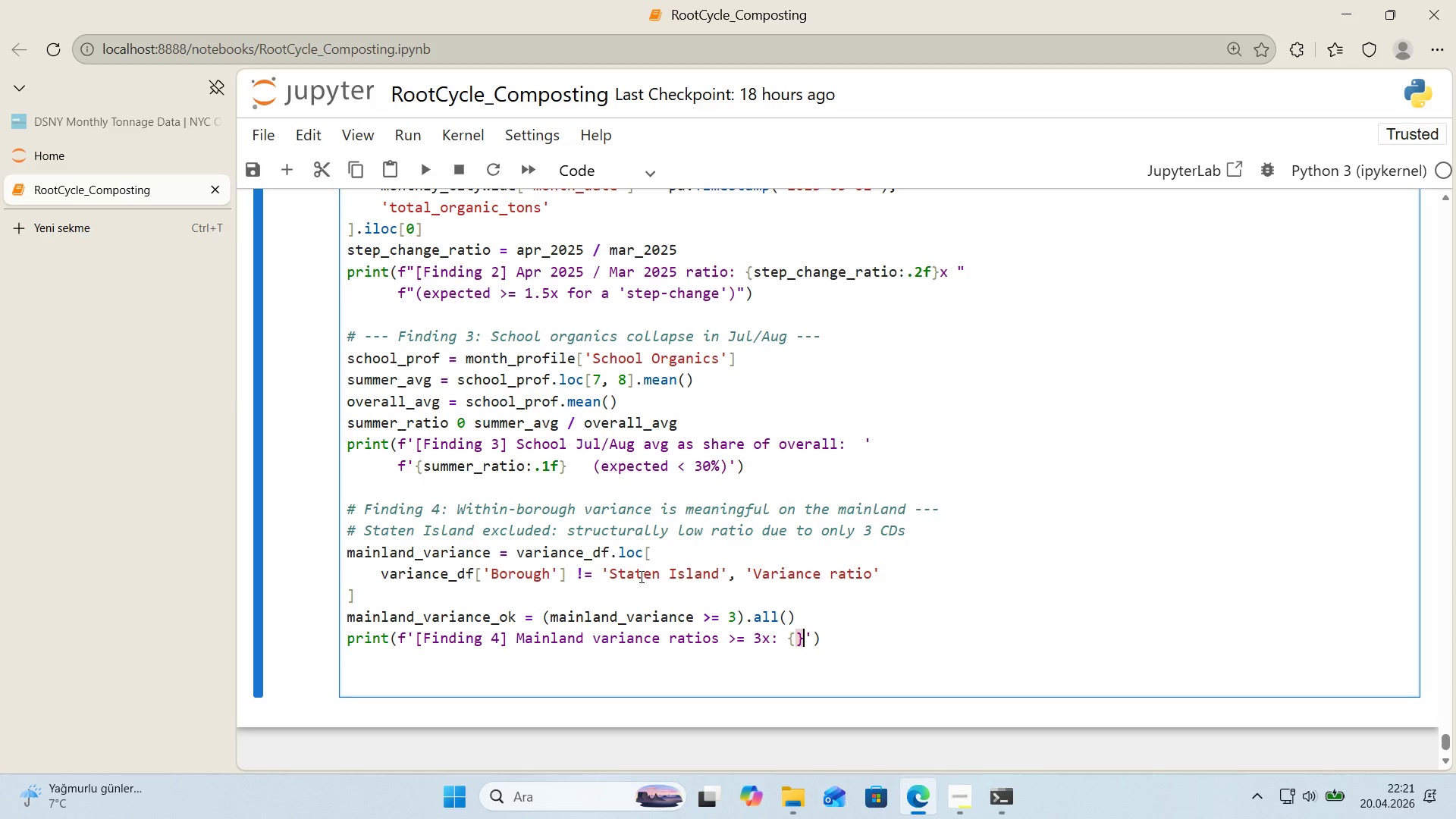 
key(ArrowLeft)
 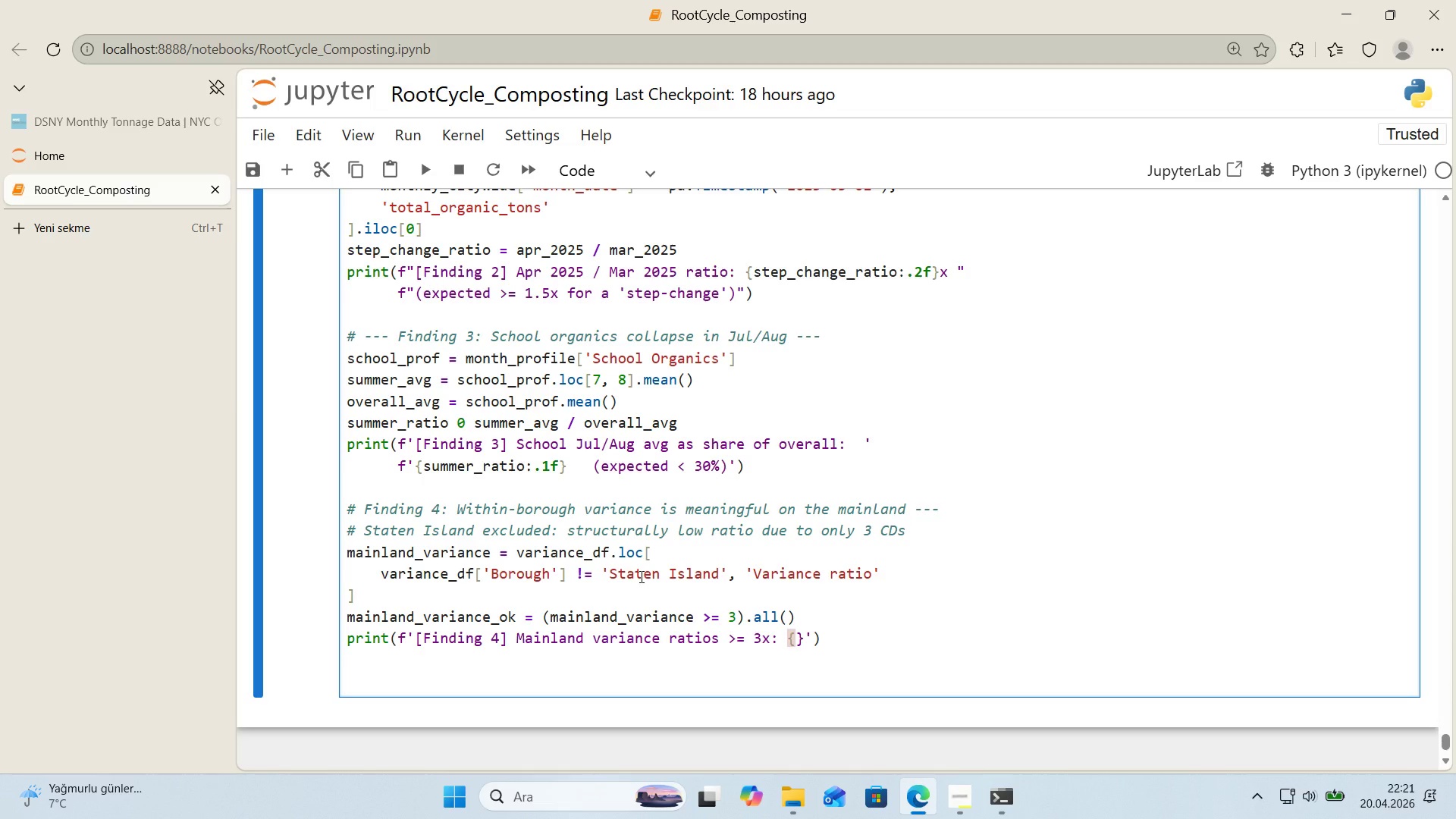 
type(ma'nland_var'ance_ok)
 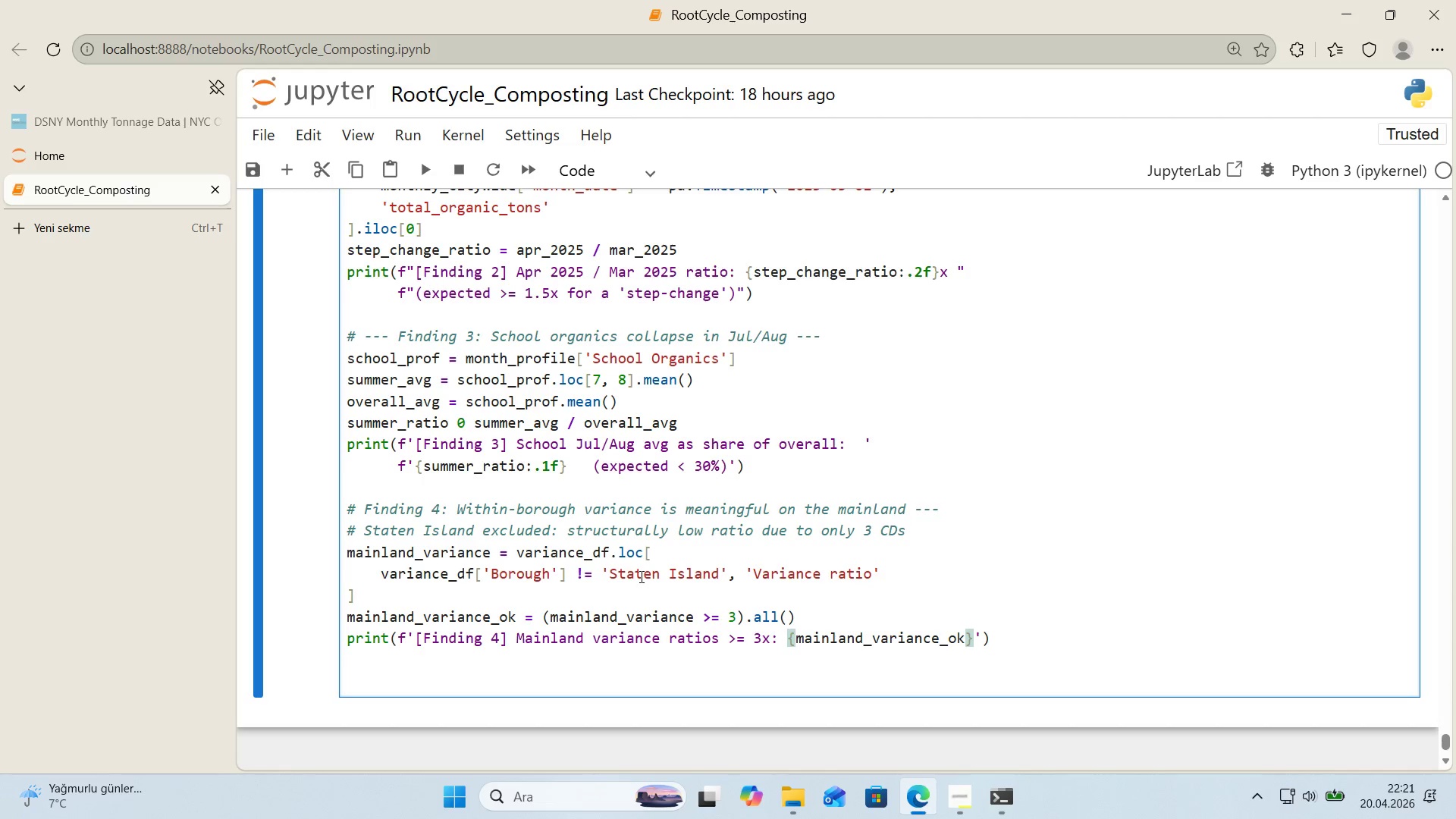 
key(ArrowRight)
 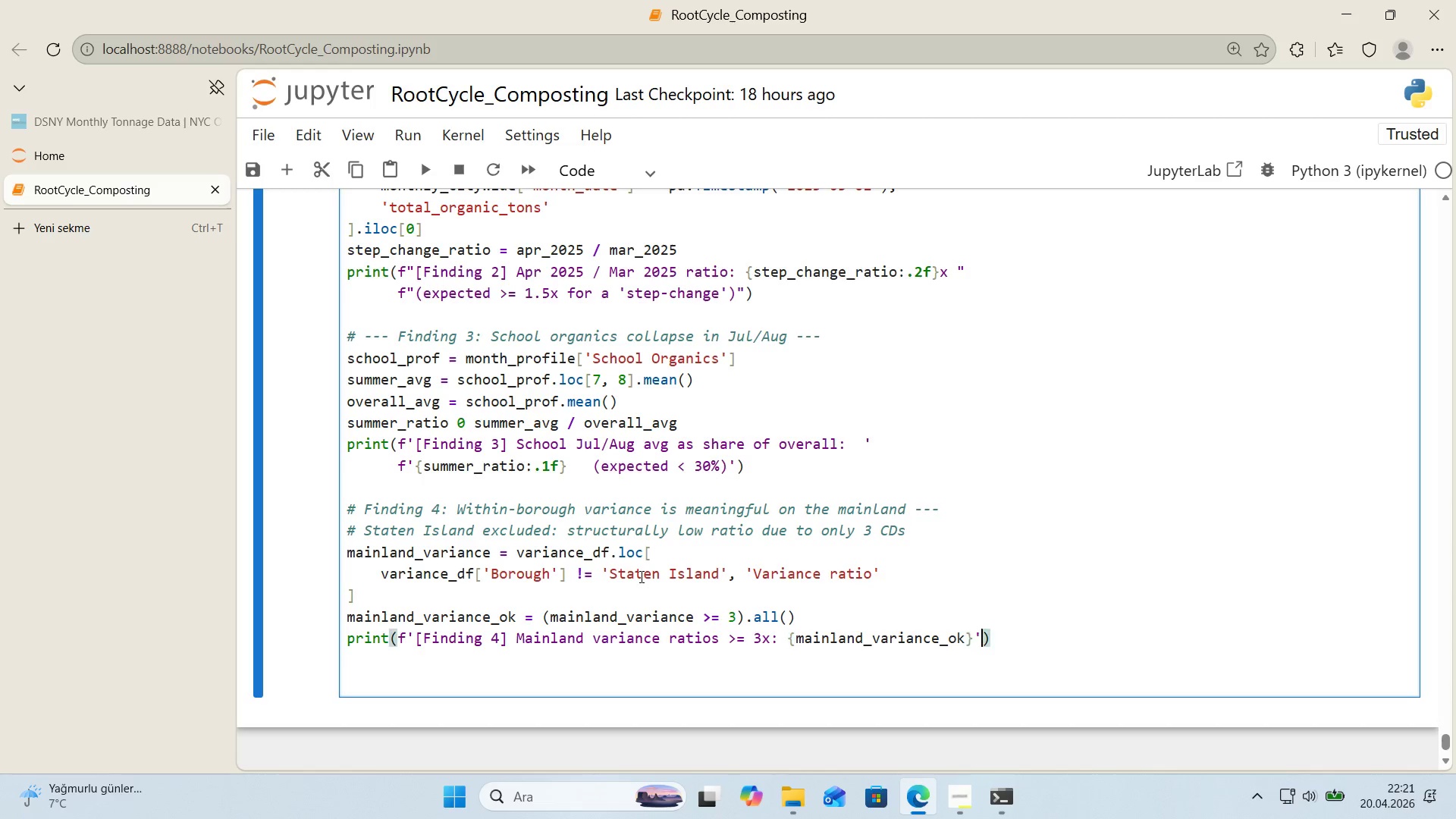 
key(ArrowRight)
 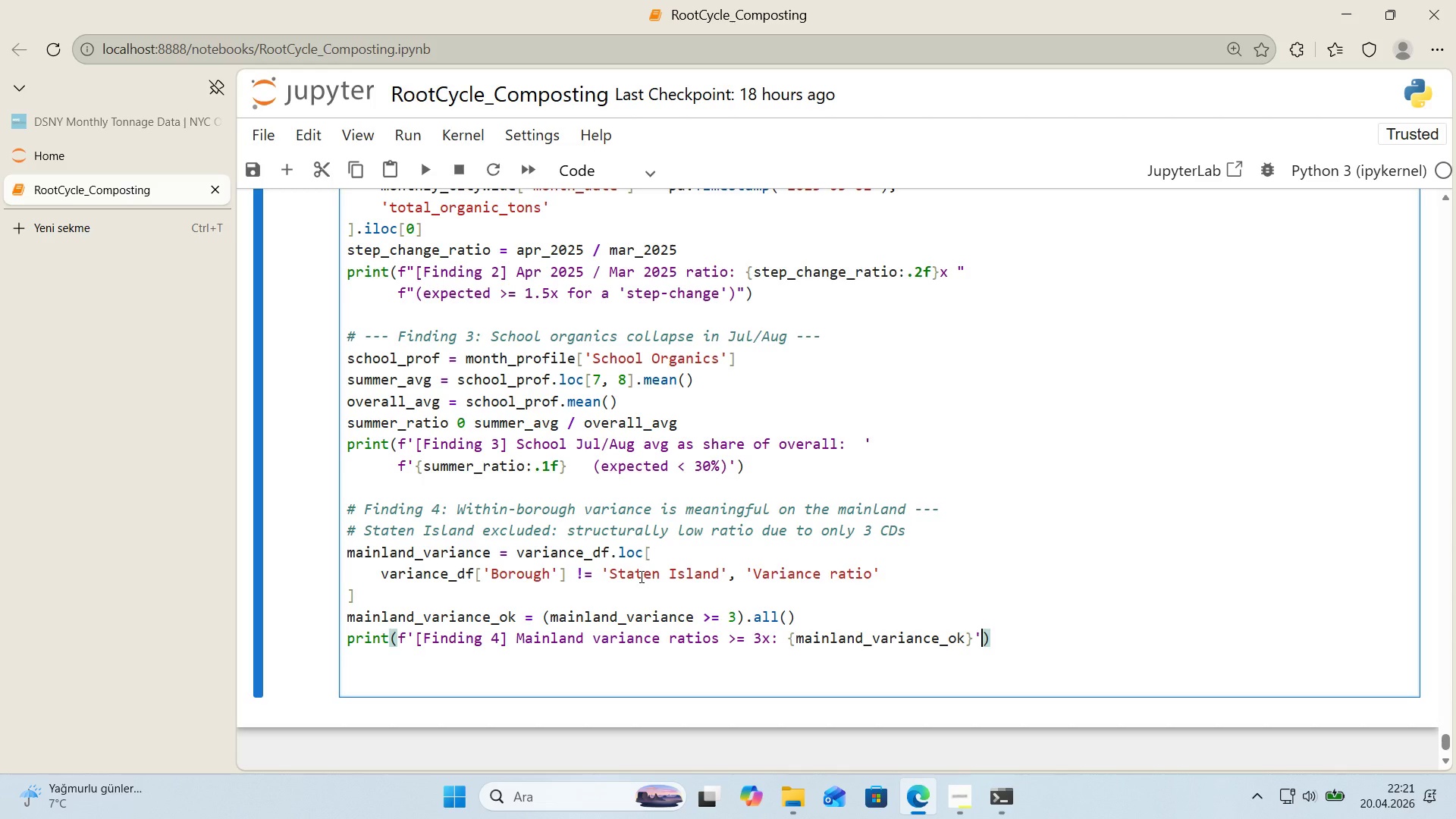 
key(ArrowLeft)
 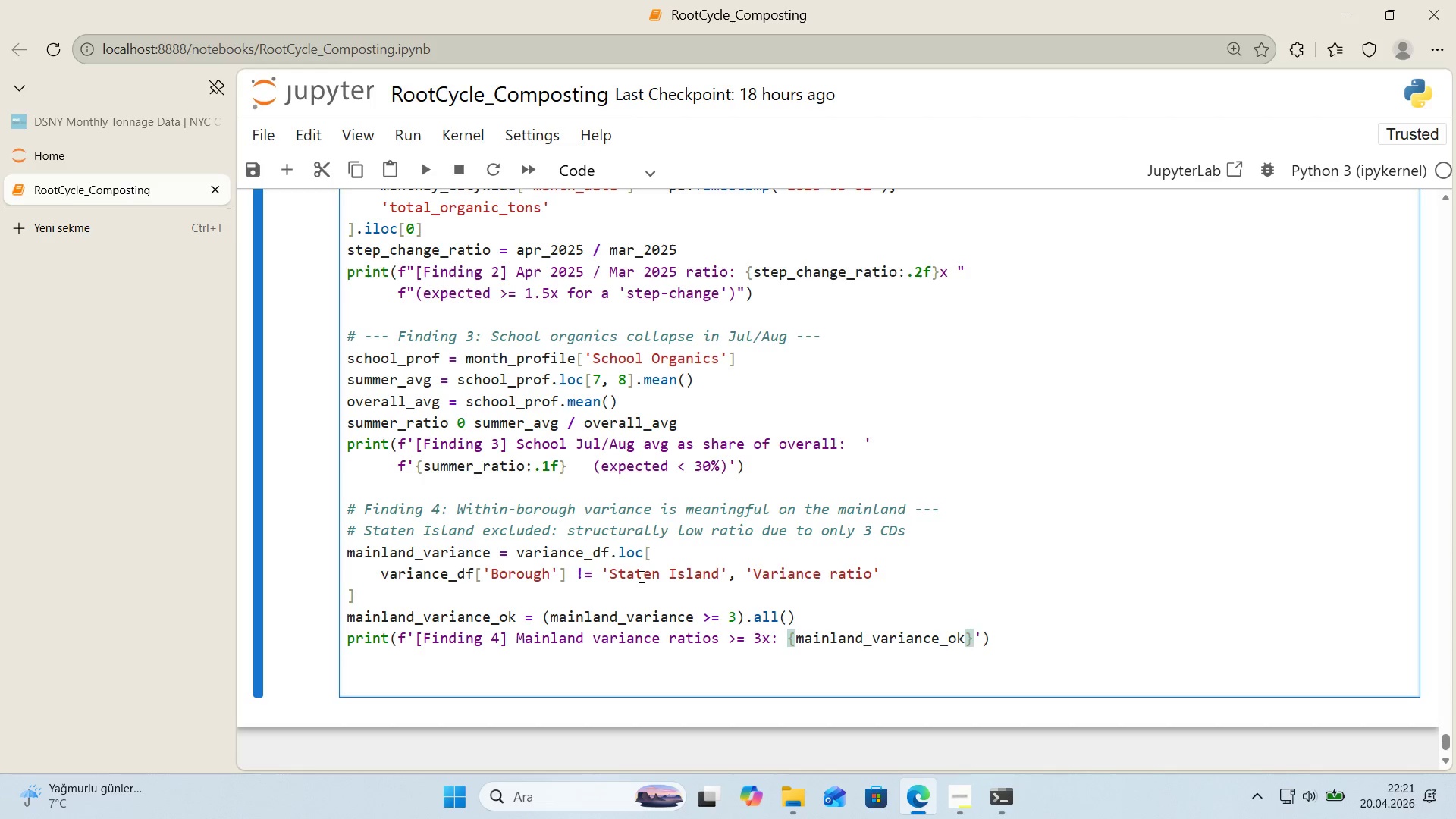 
key(Space)
 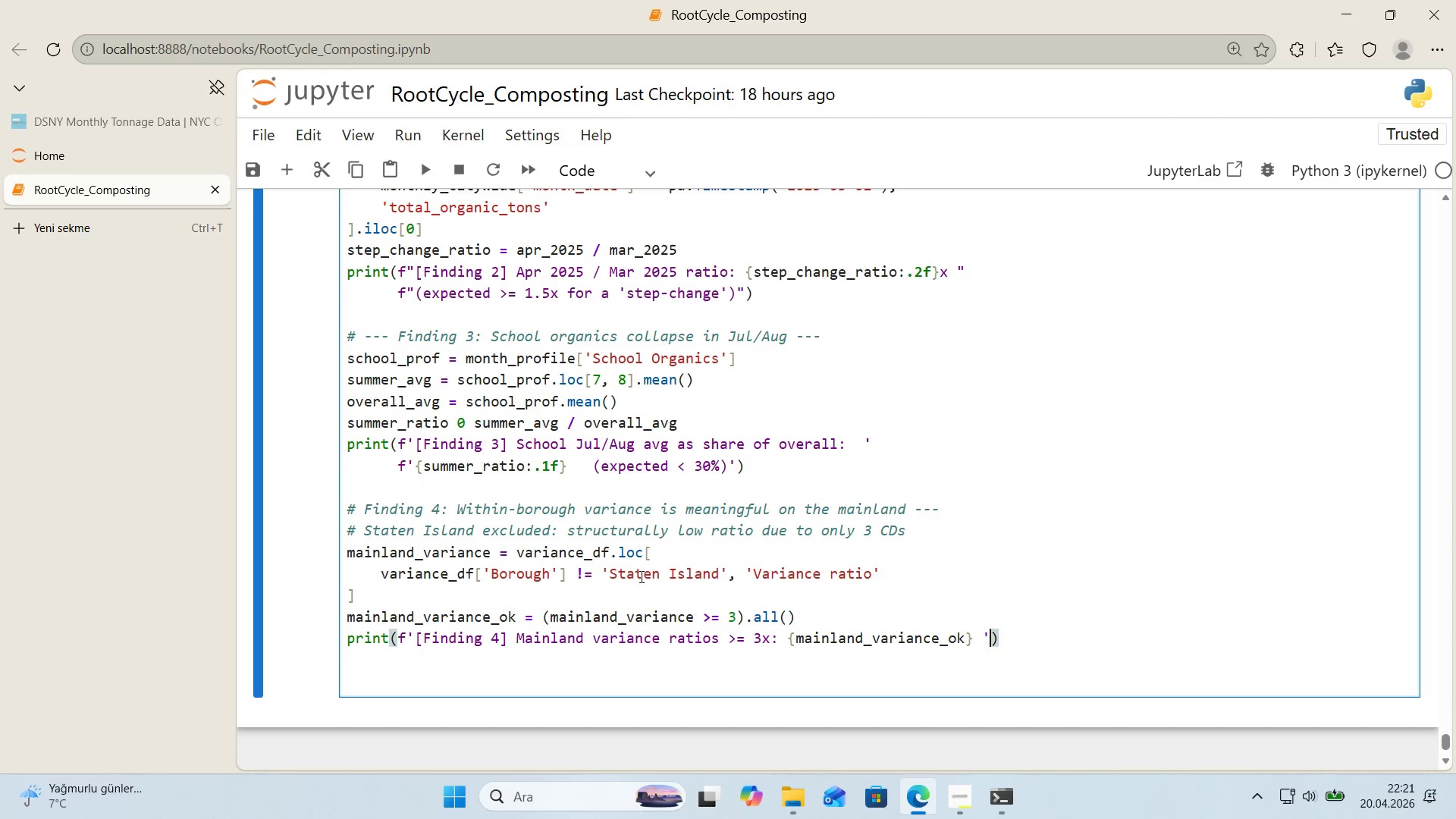 
key(ArrowRight)
 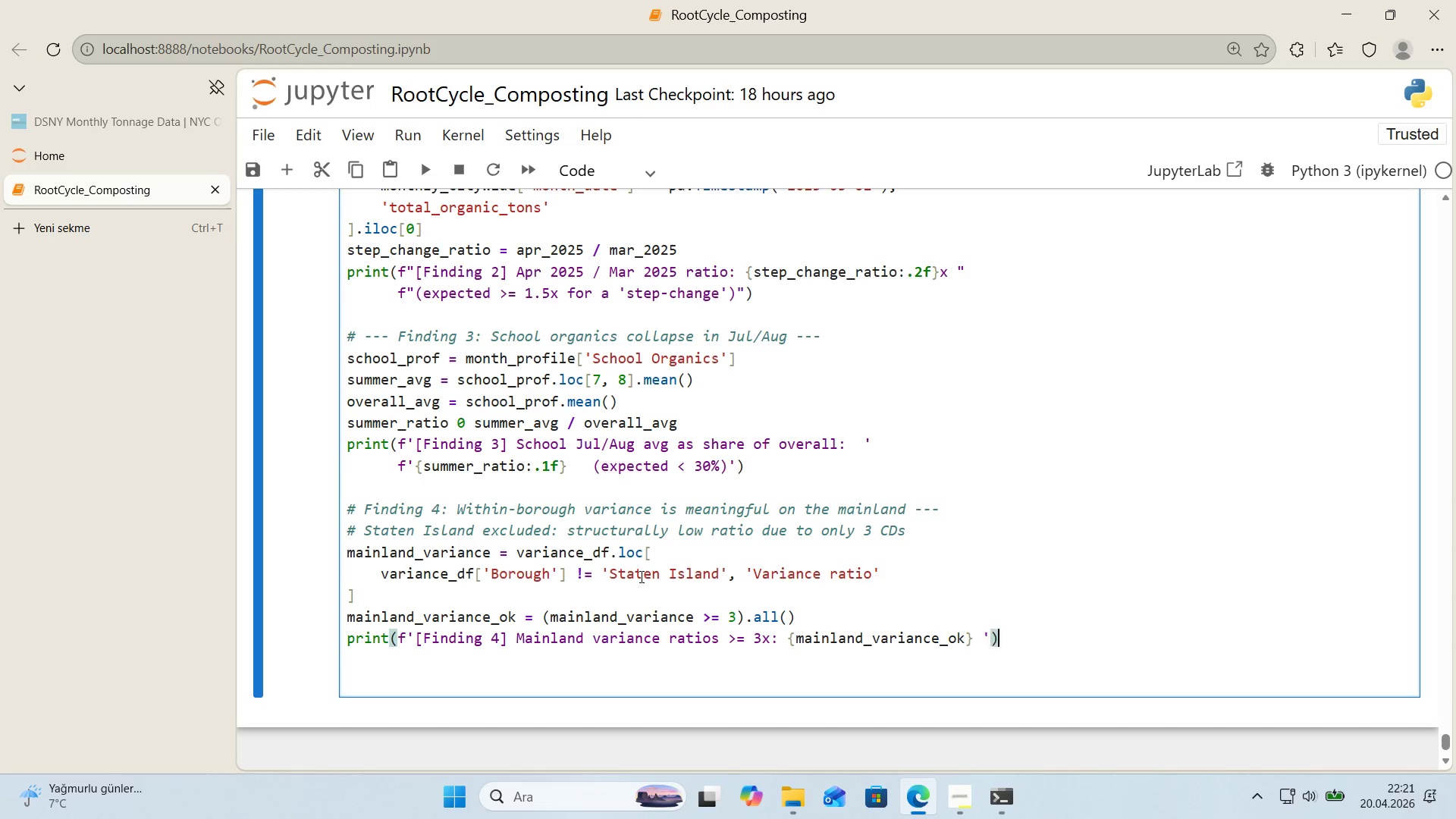 
key(ArrowRight)
 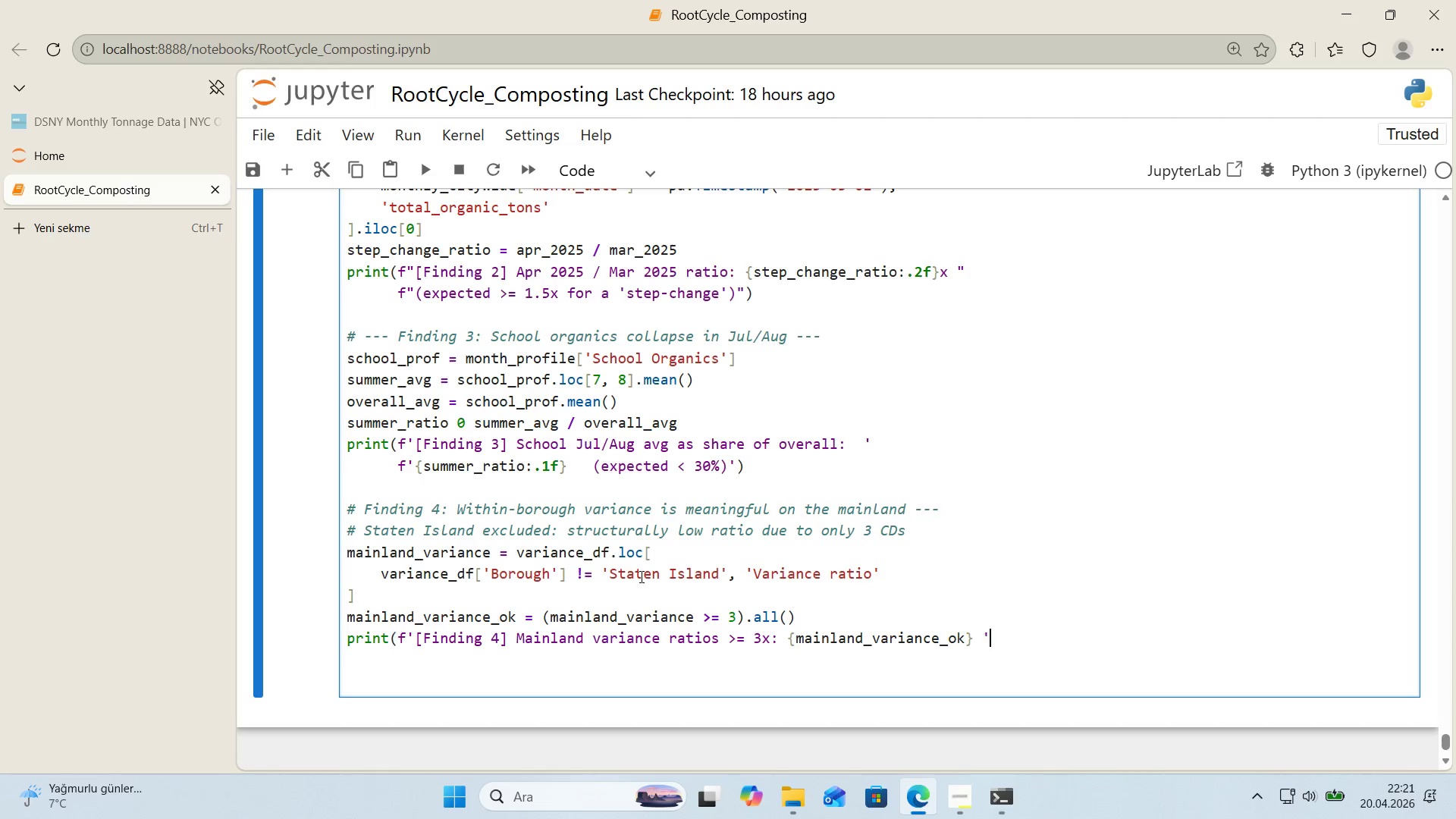 
key(Backspace)
 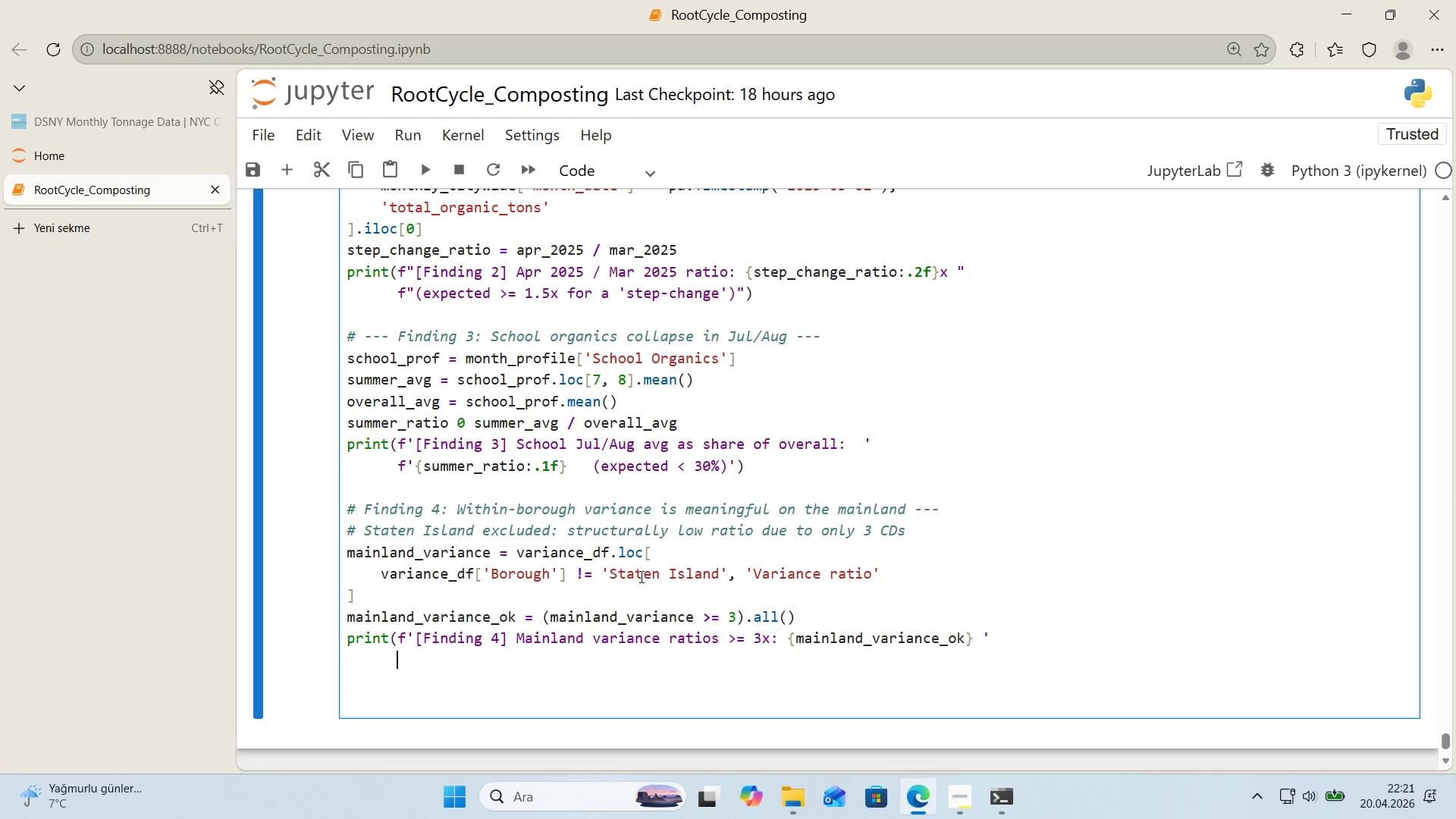 
key(Enter)
 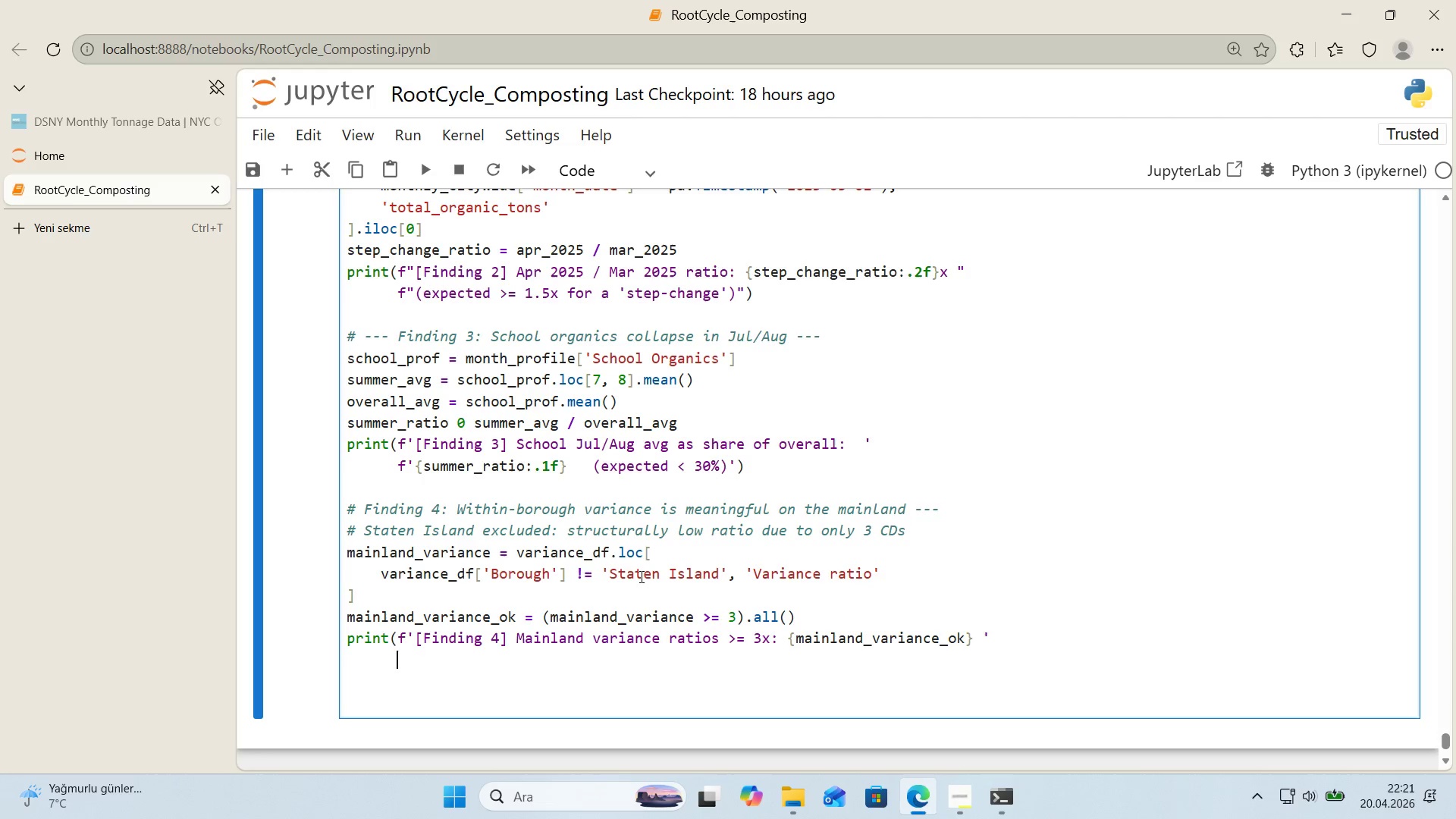 
type(f@@)
 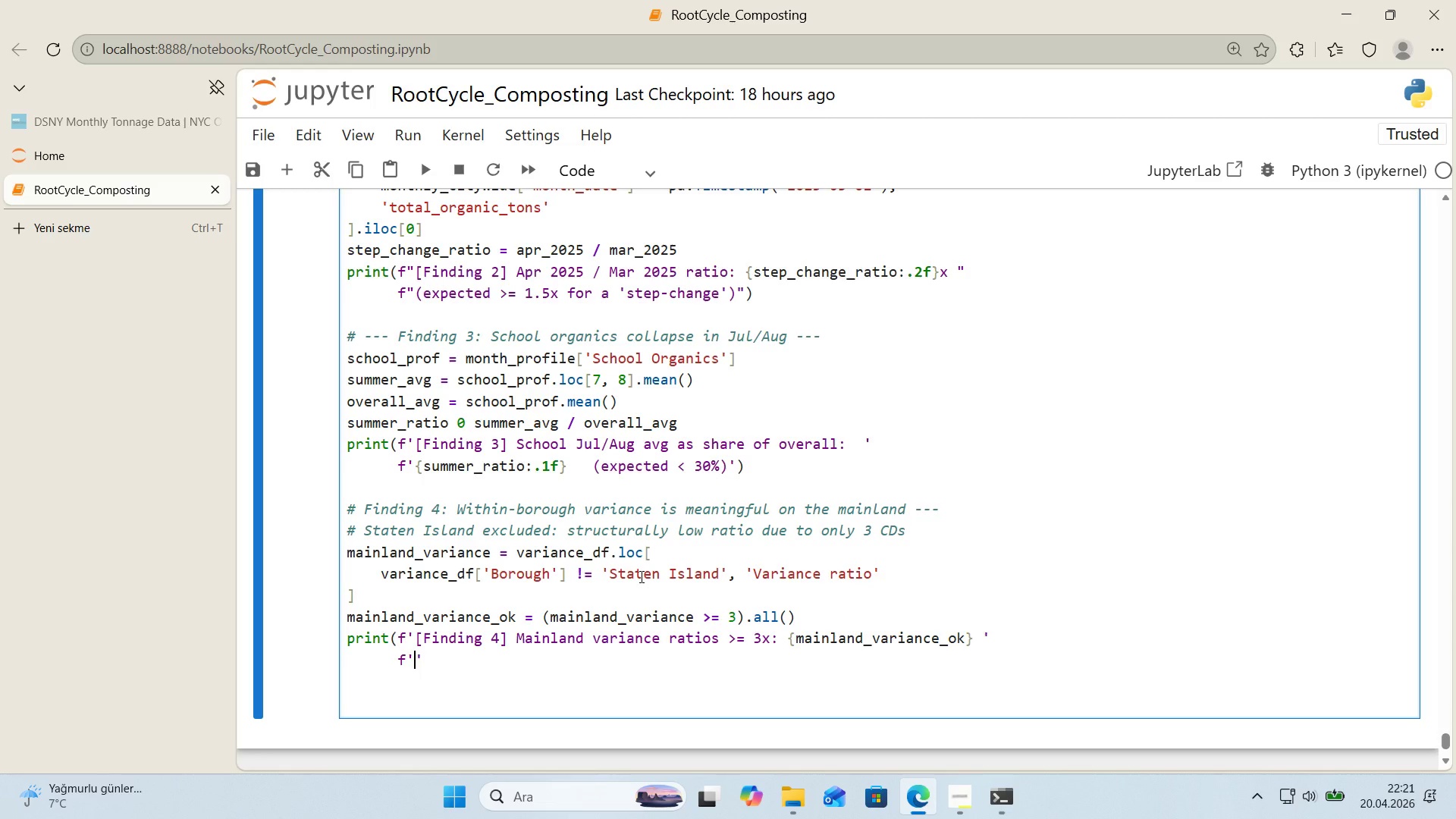 
 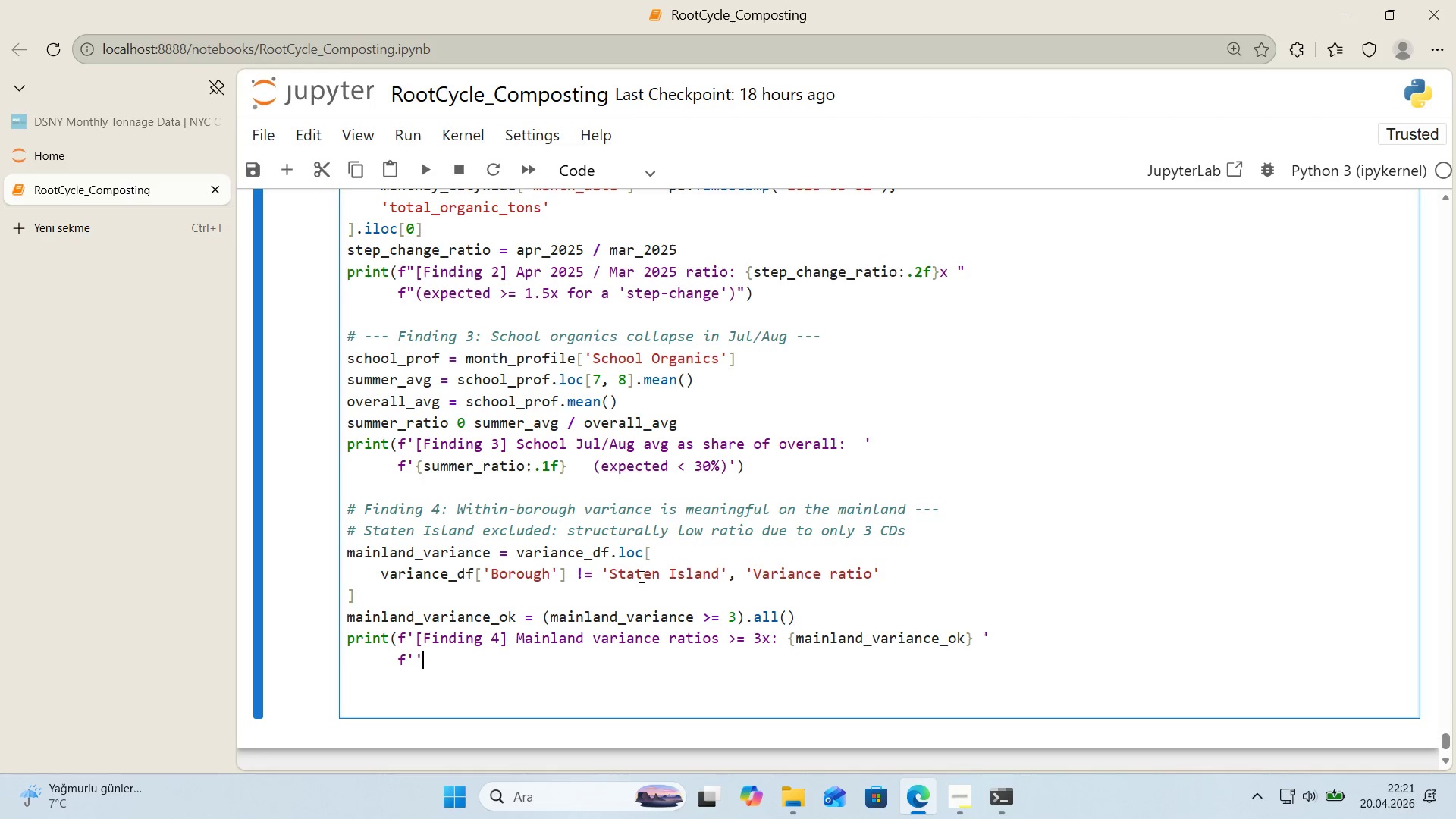 
key(ArrowLeft)
 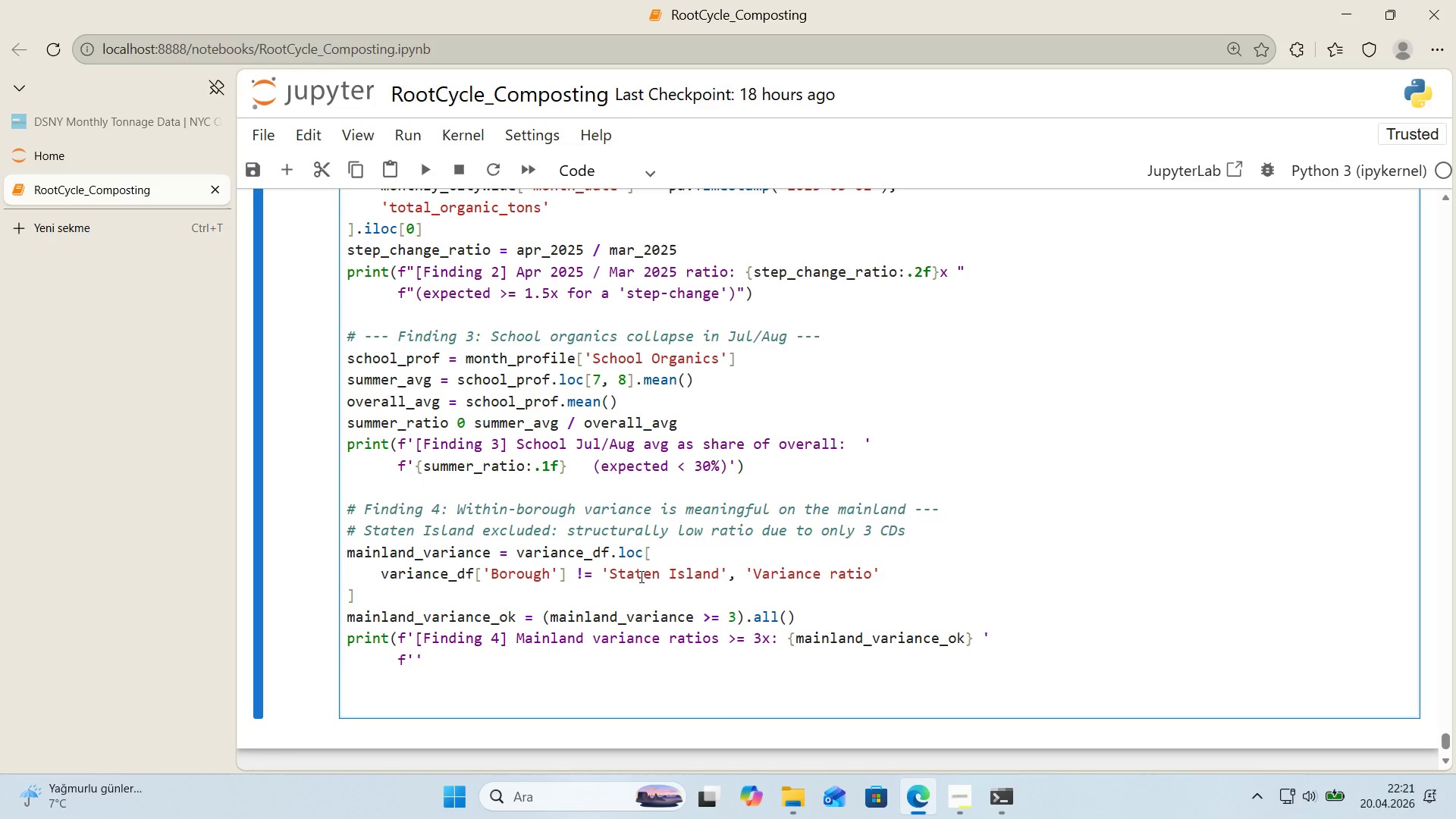 
type(*()
 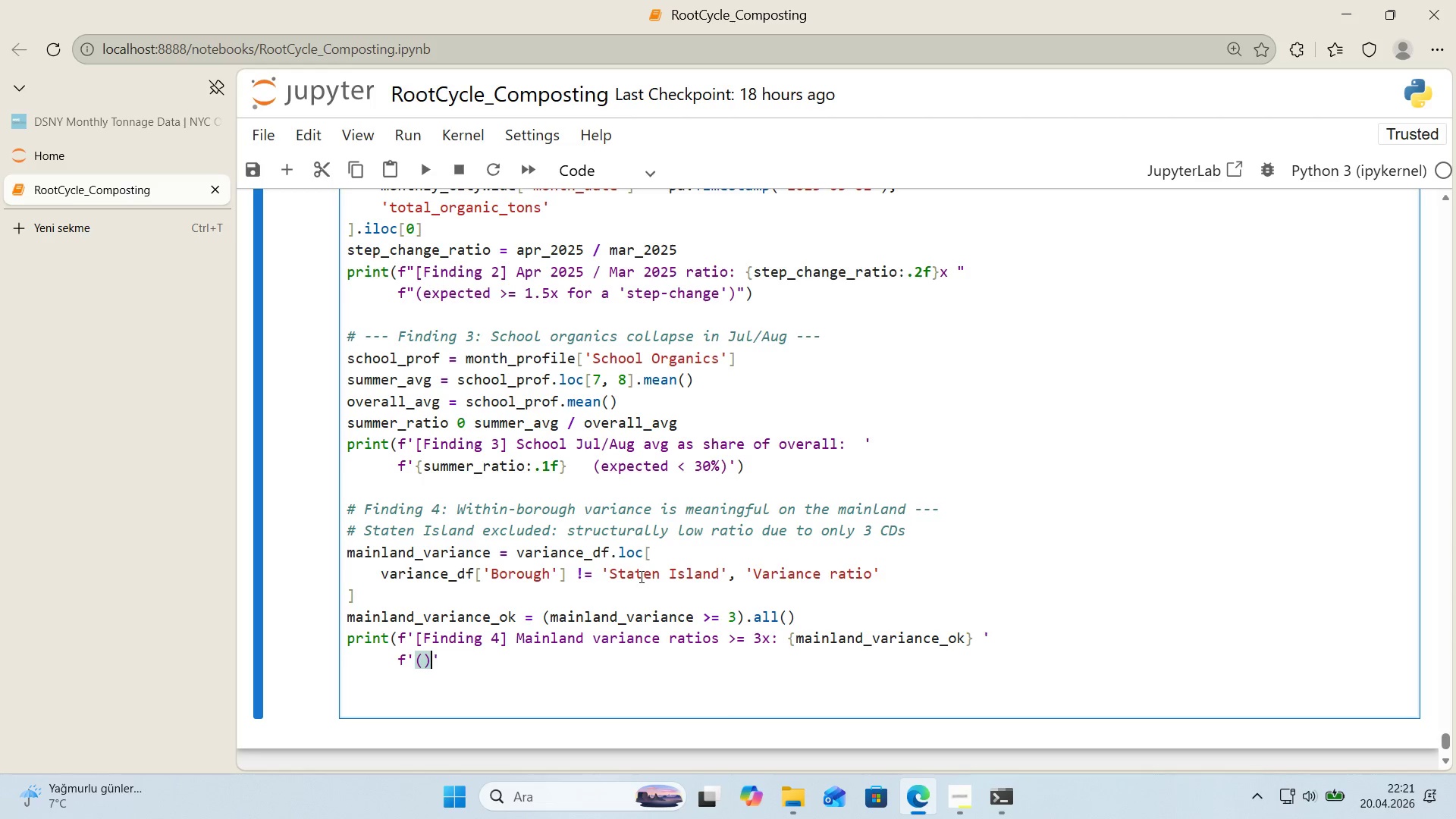 
key(ArrowLeft)
 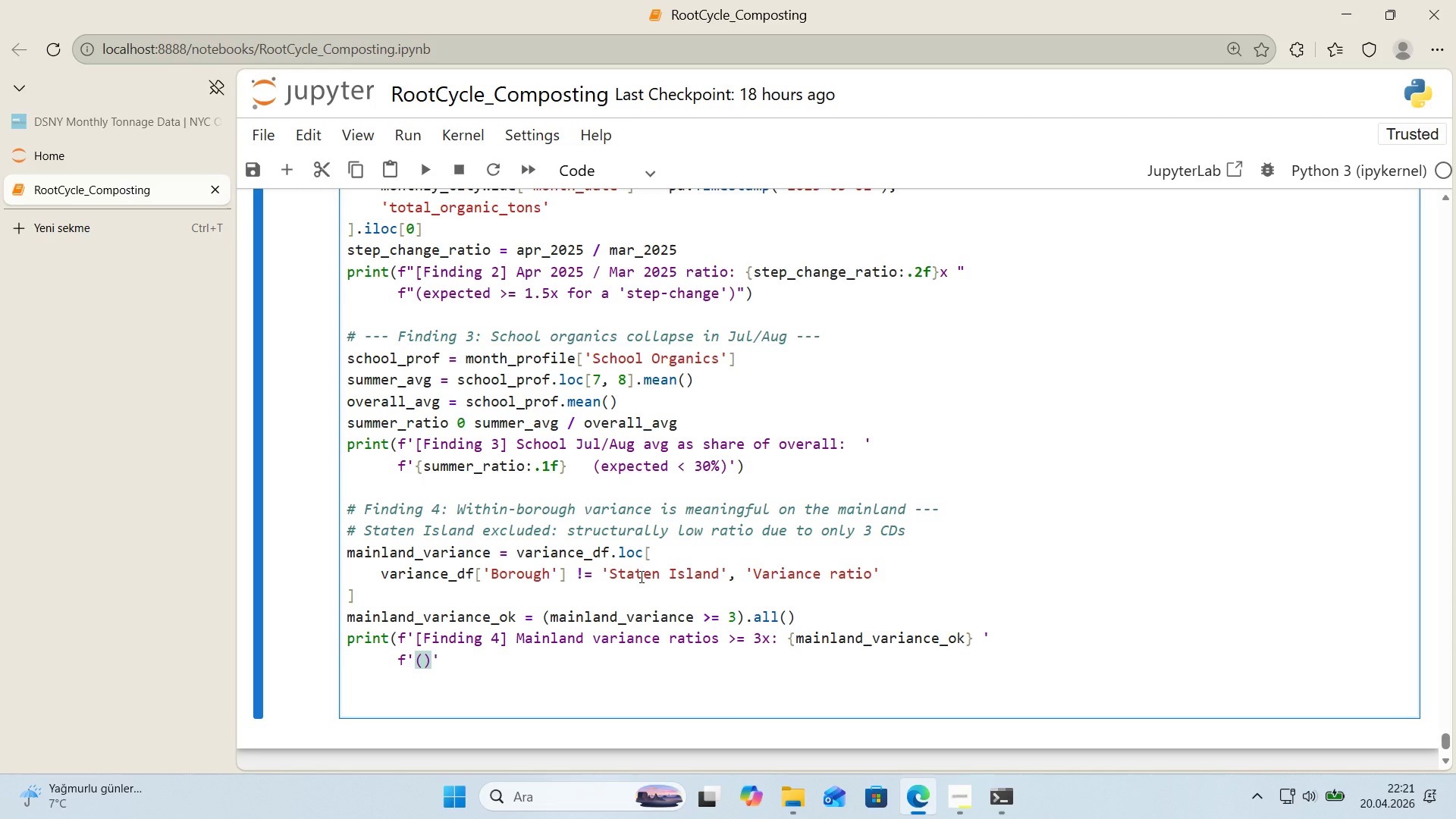 
type(values) )
 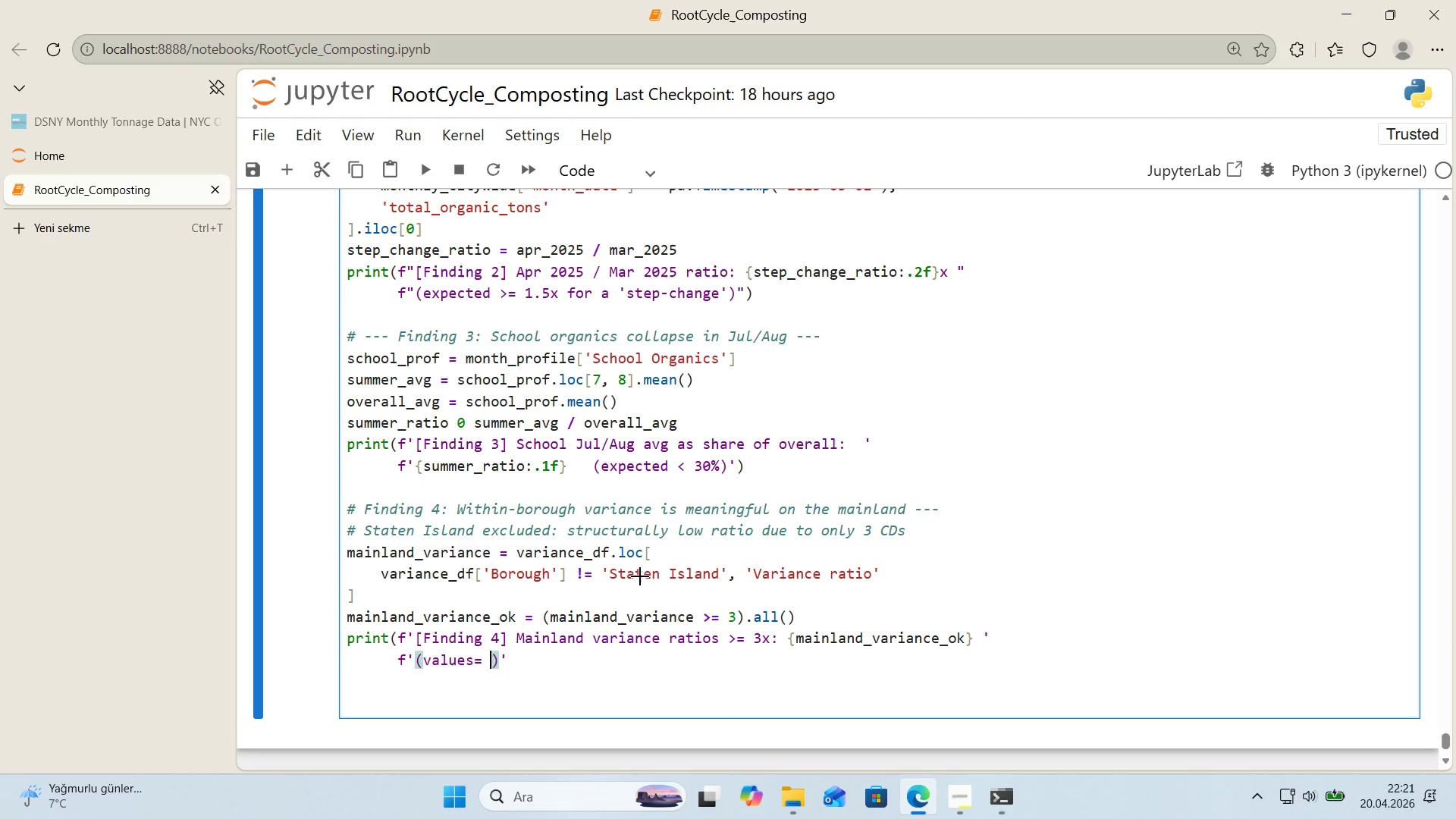 
key(Alt+Control+7)
 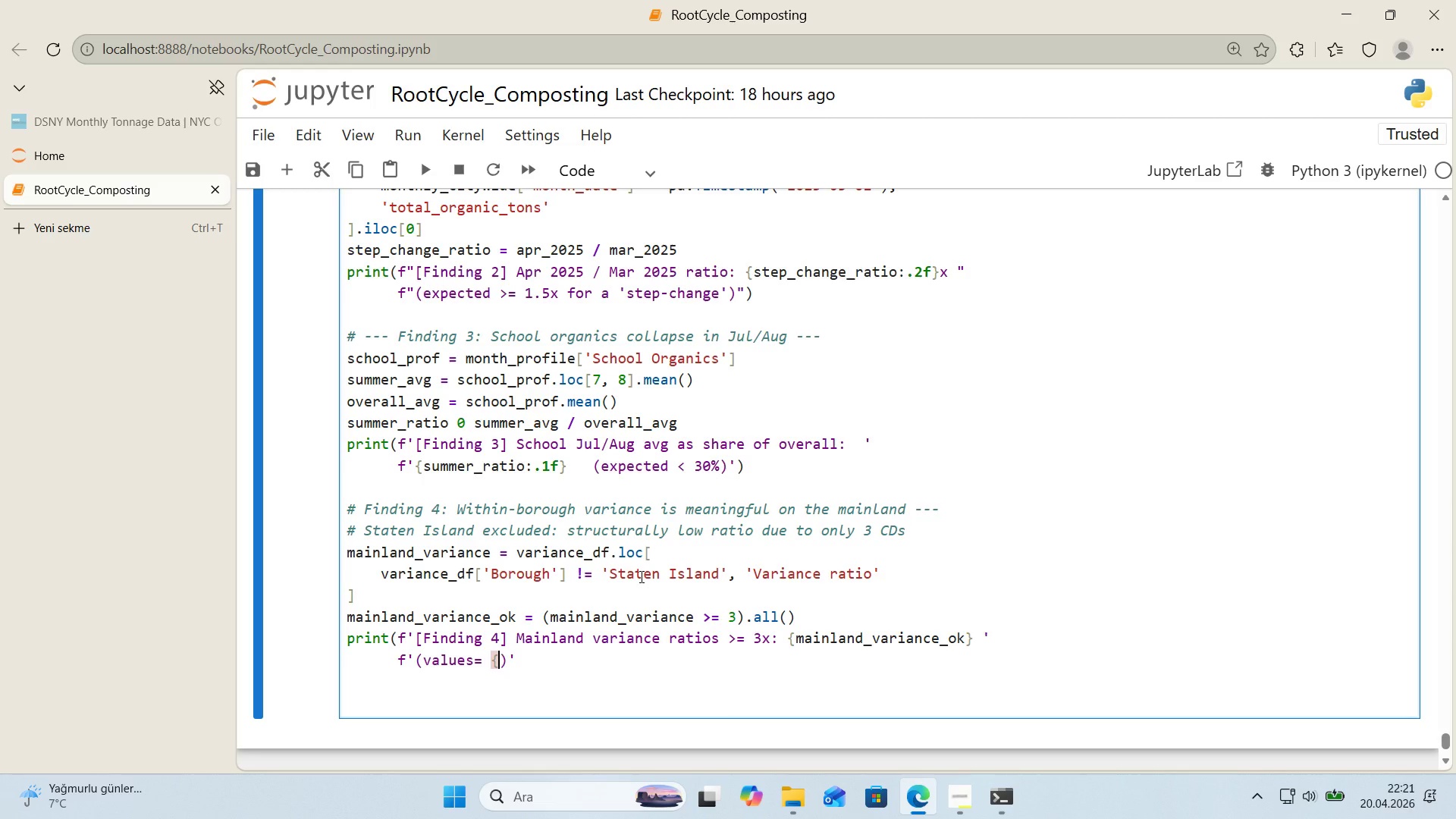 
key(Alt+Control+0)
 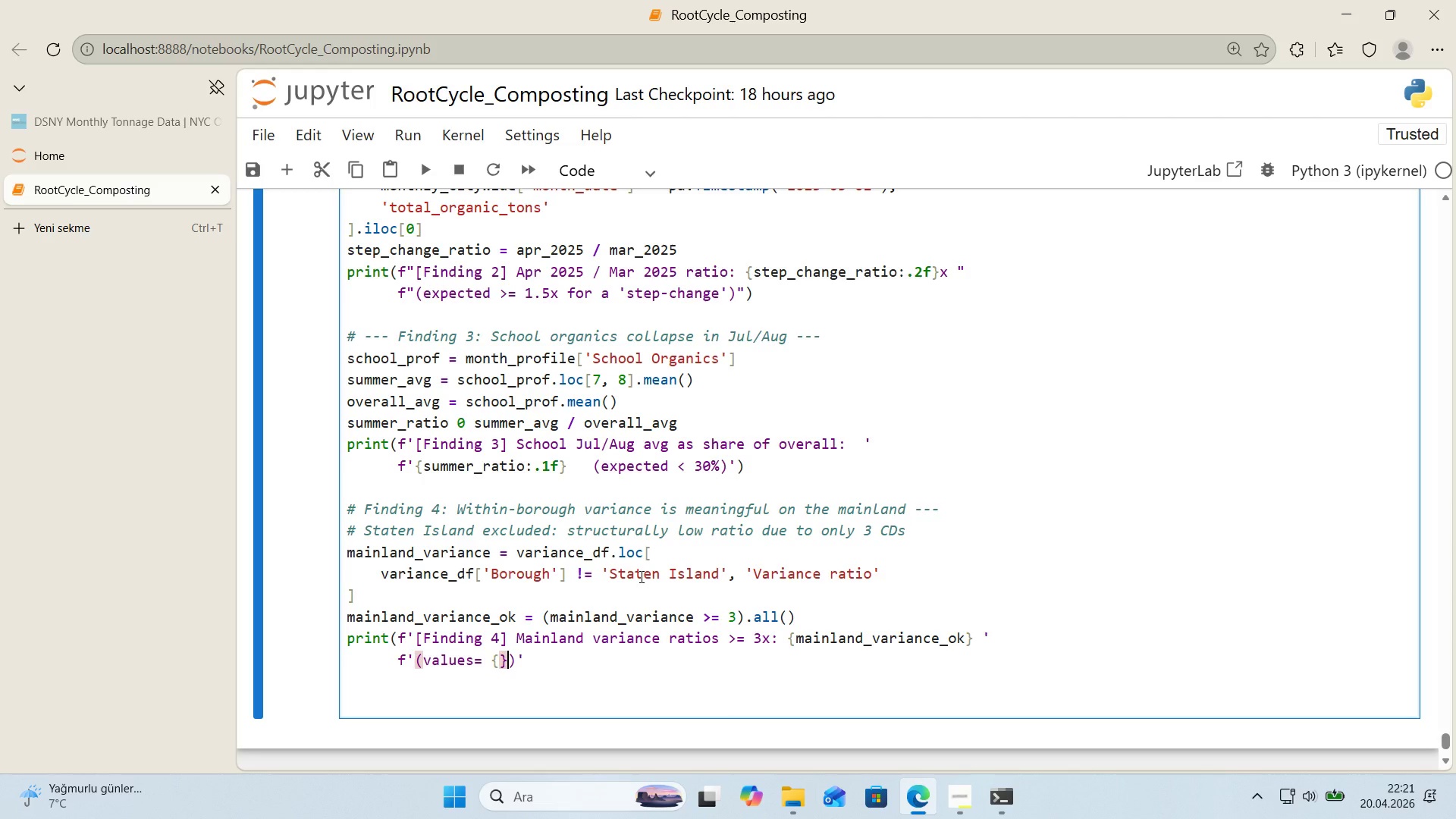 
key(ArrowLeft)
 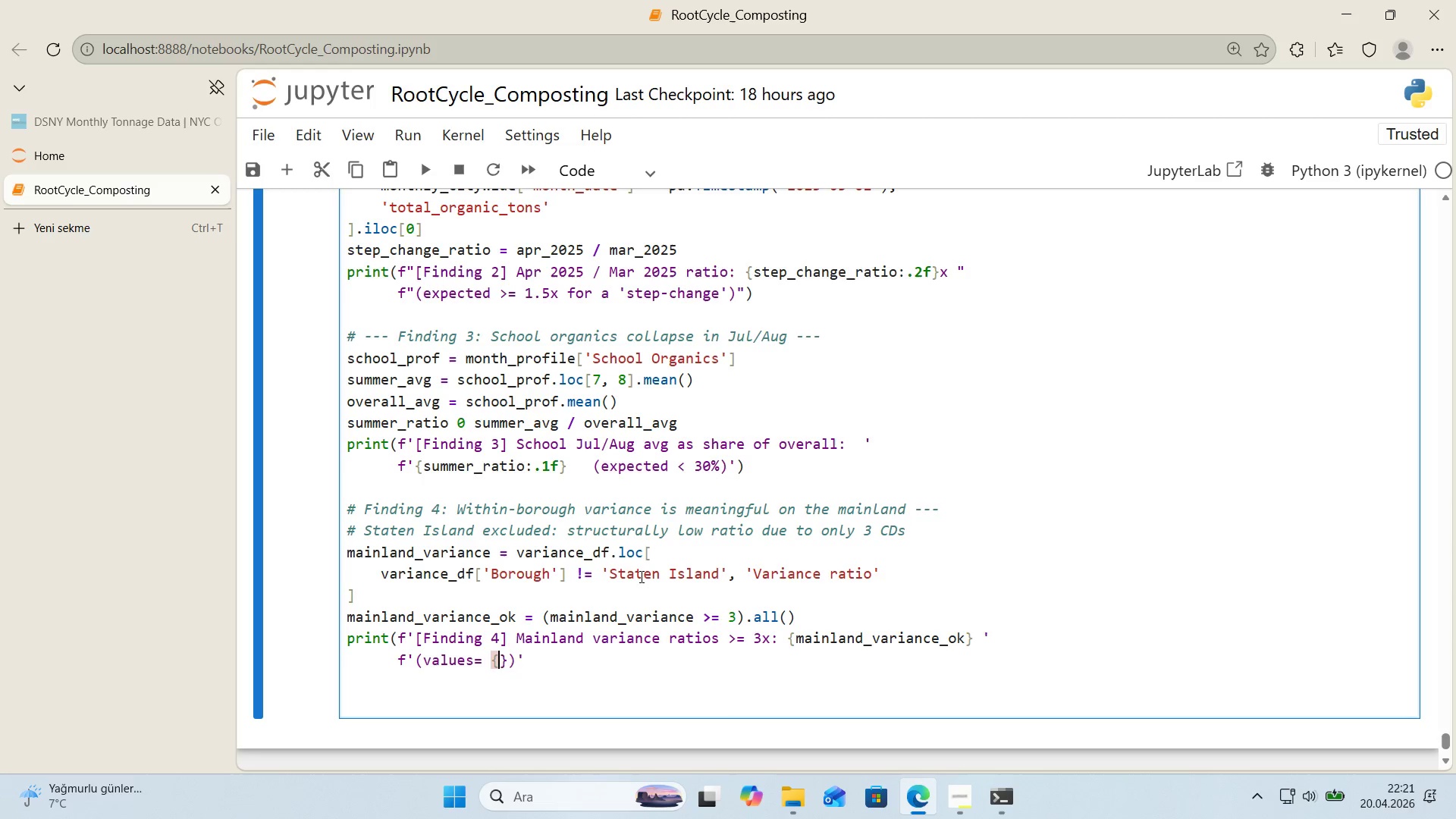 
type(ma'nland_var'ance_t)
key(Backspace)
key(Backspace)
type(.tol'st*()
 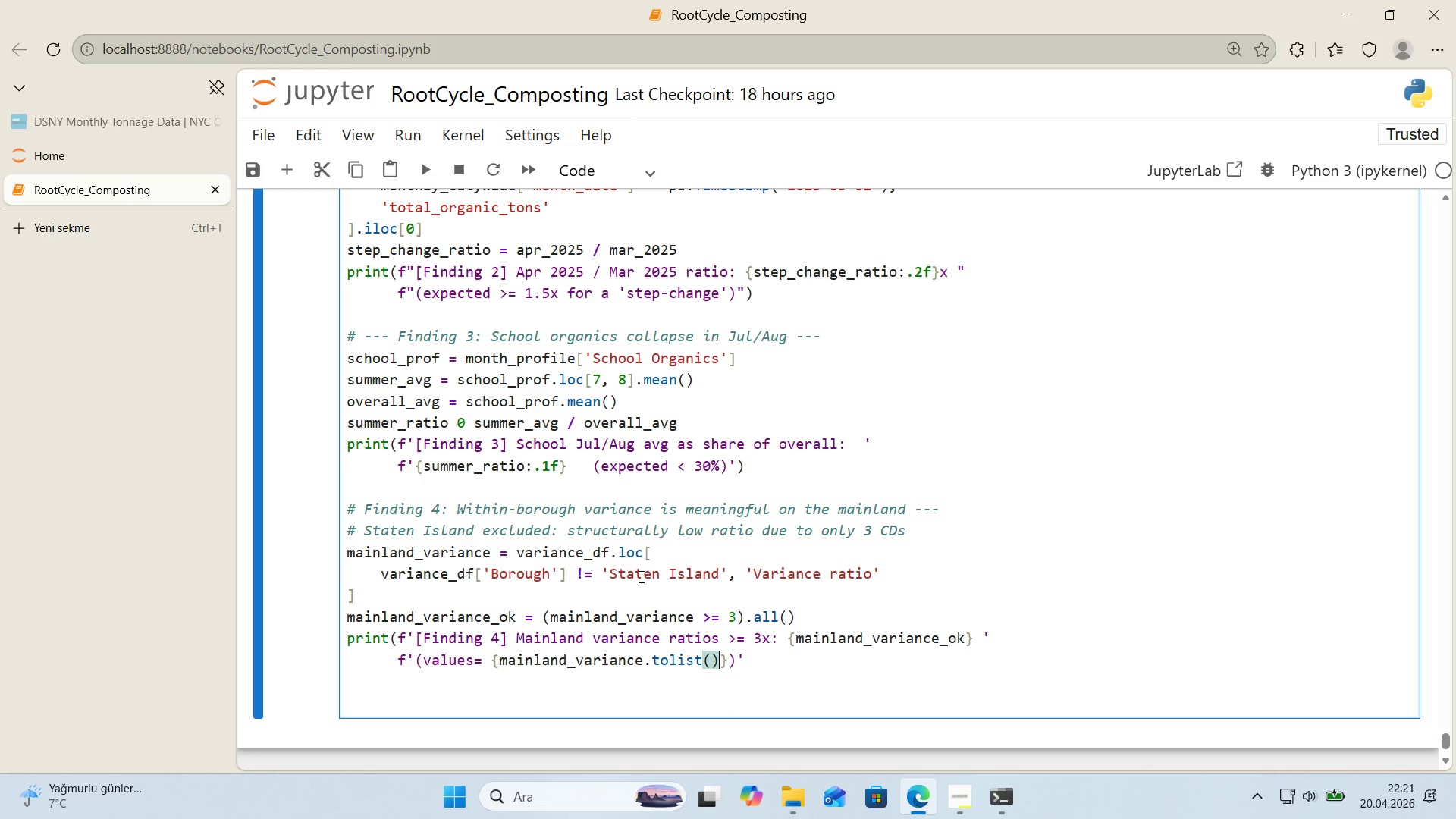 
key(ArrowRight)
 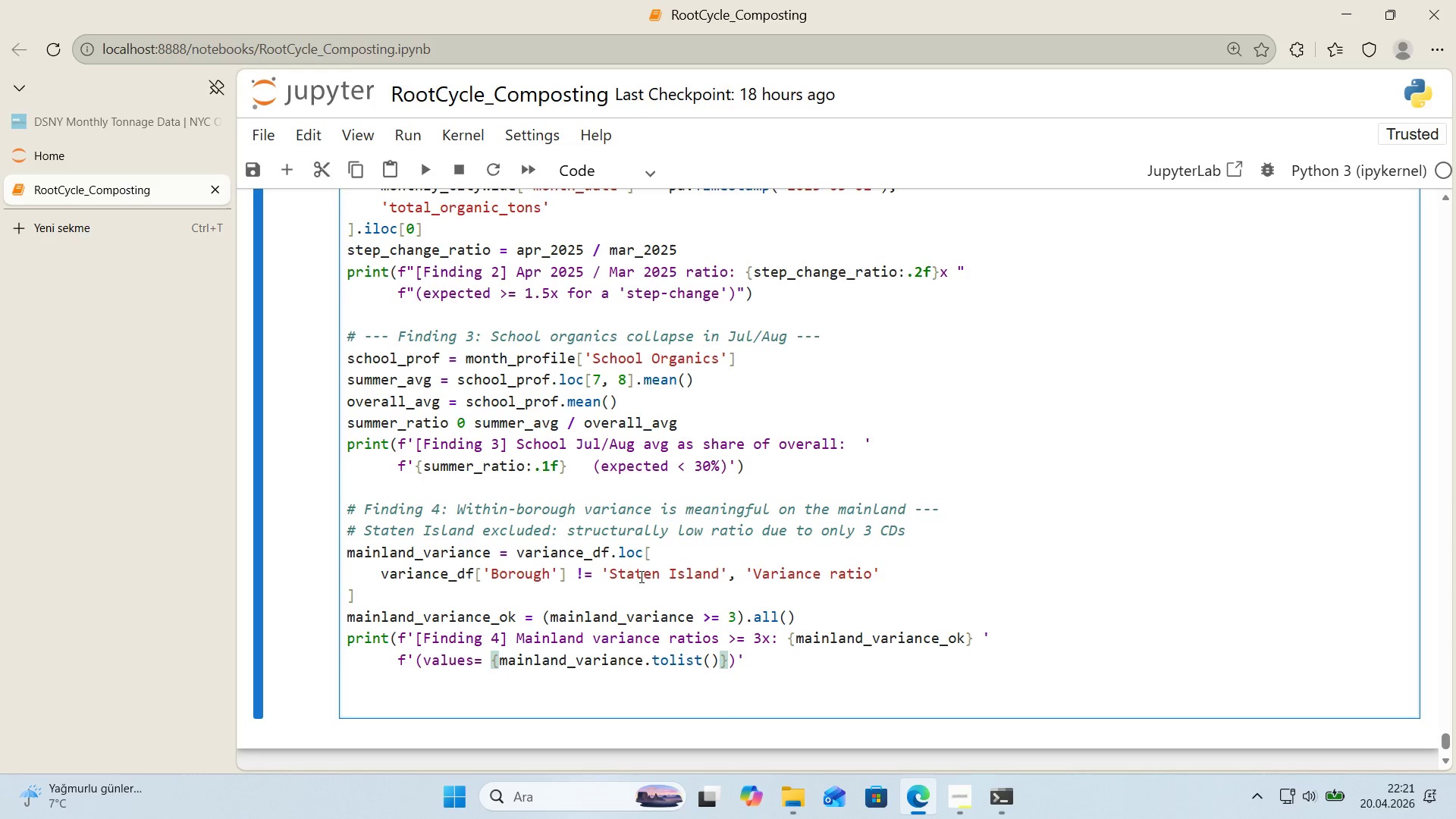 
key(ArrowRight)
 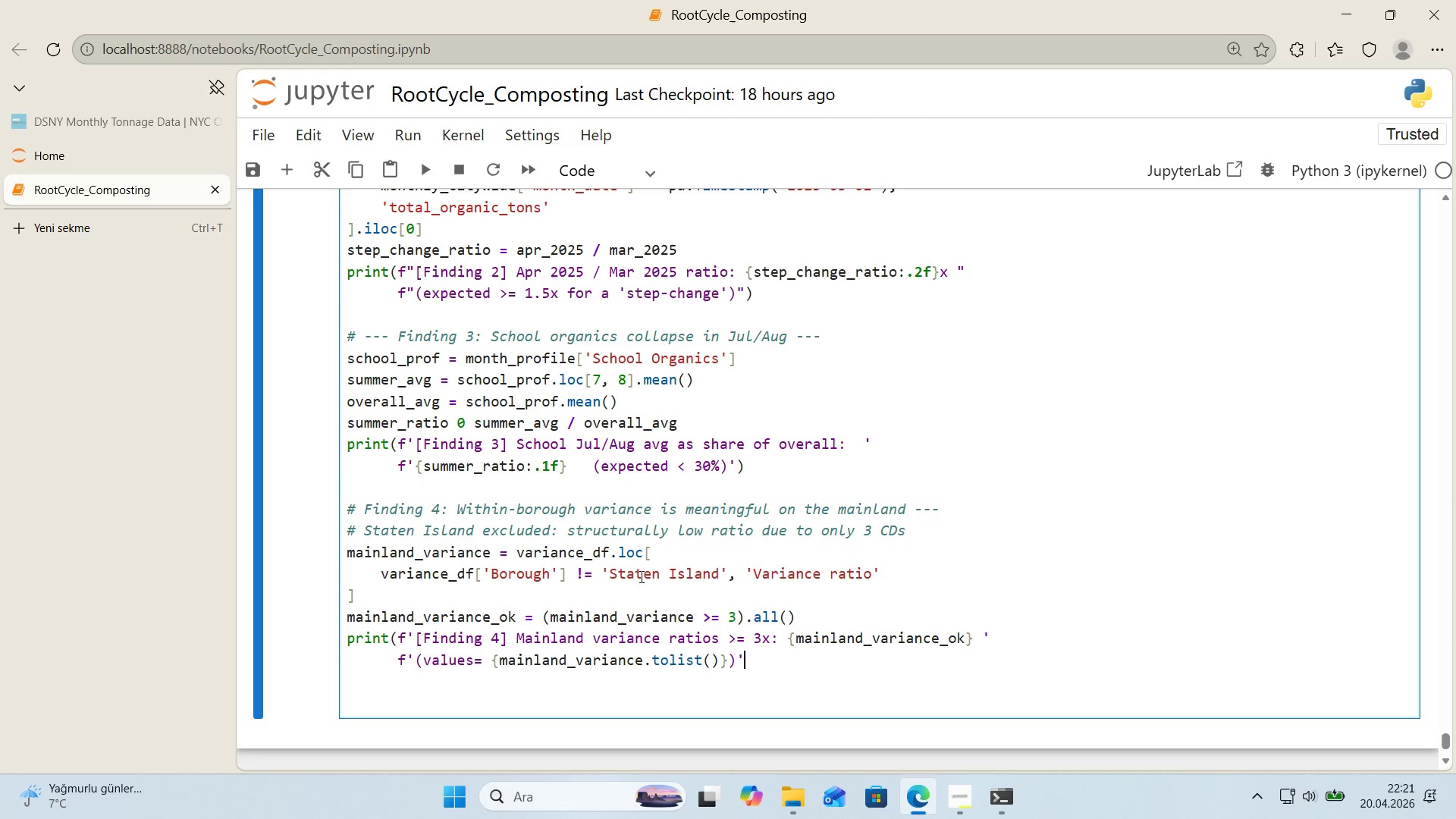 
key(ArrowRight)
 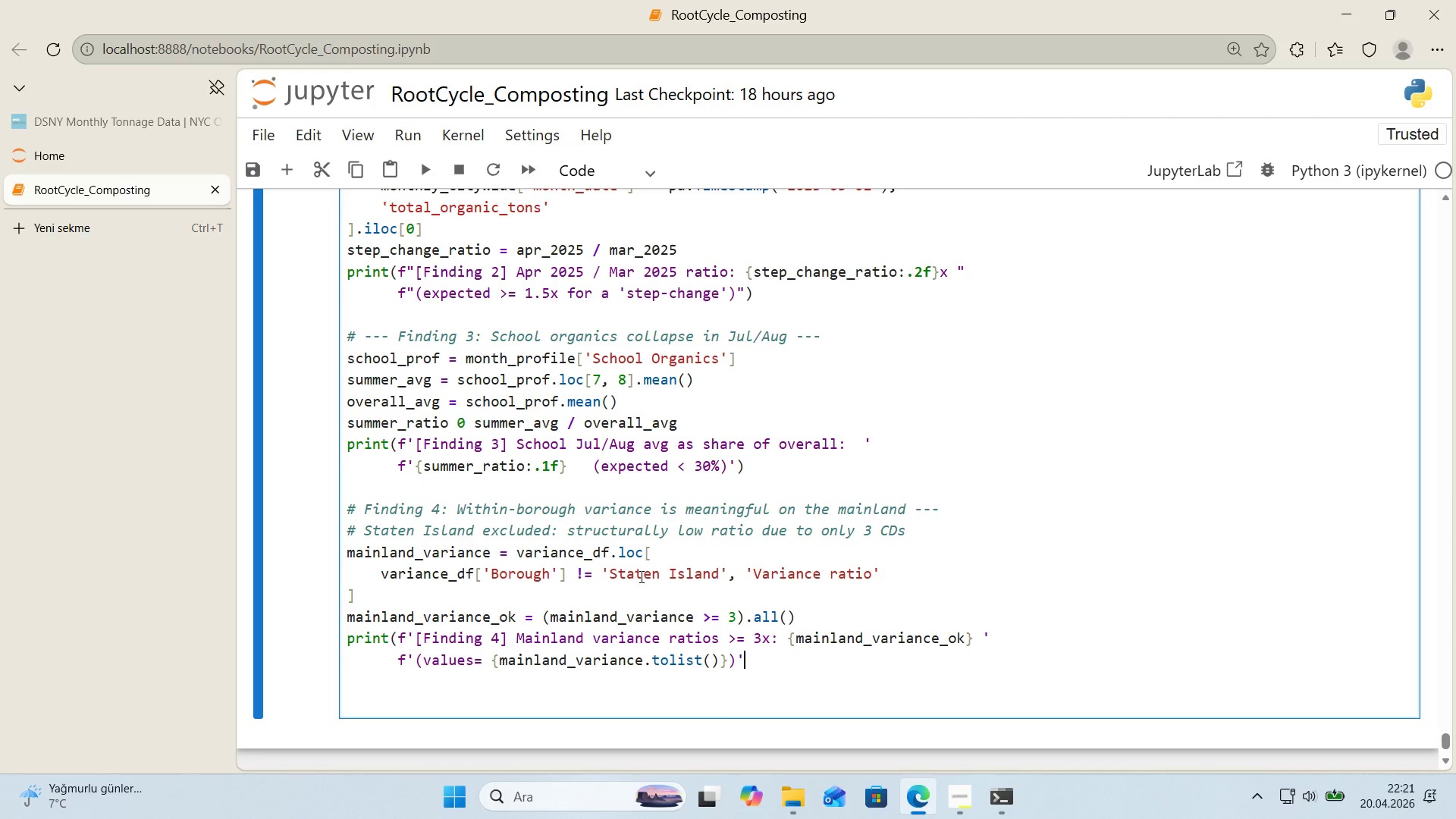 
key(ArrowLeft)
 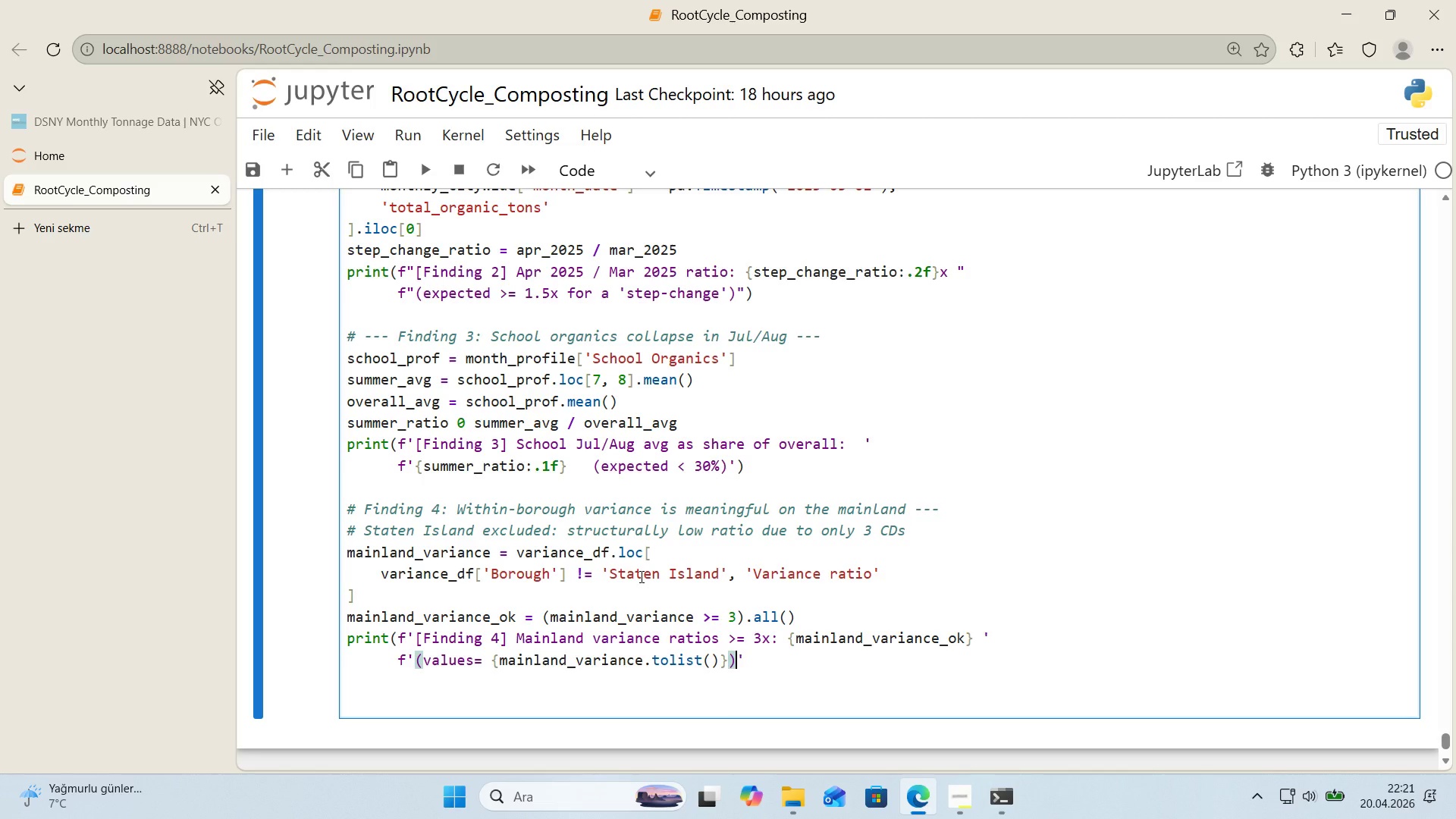 
key(ArrowLeft)
 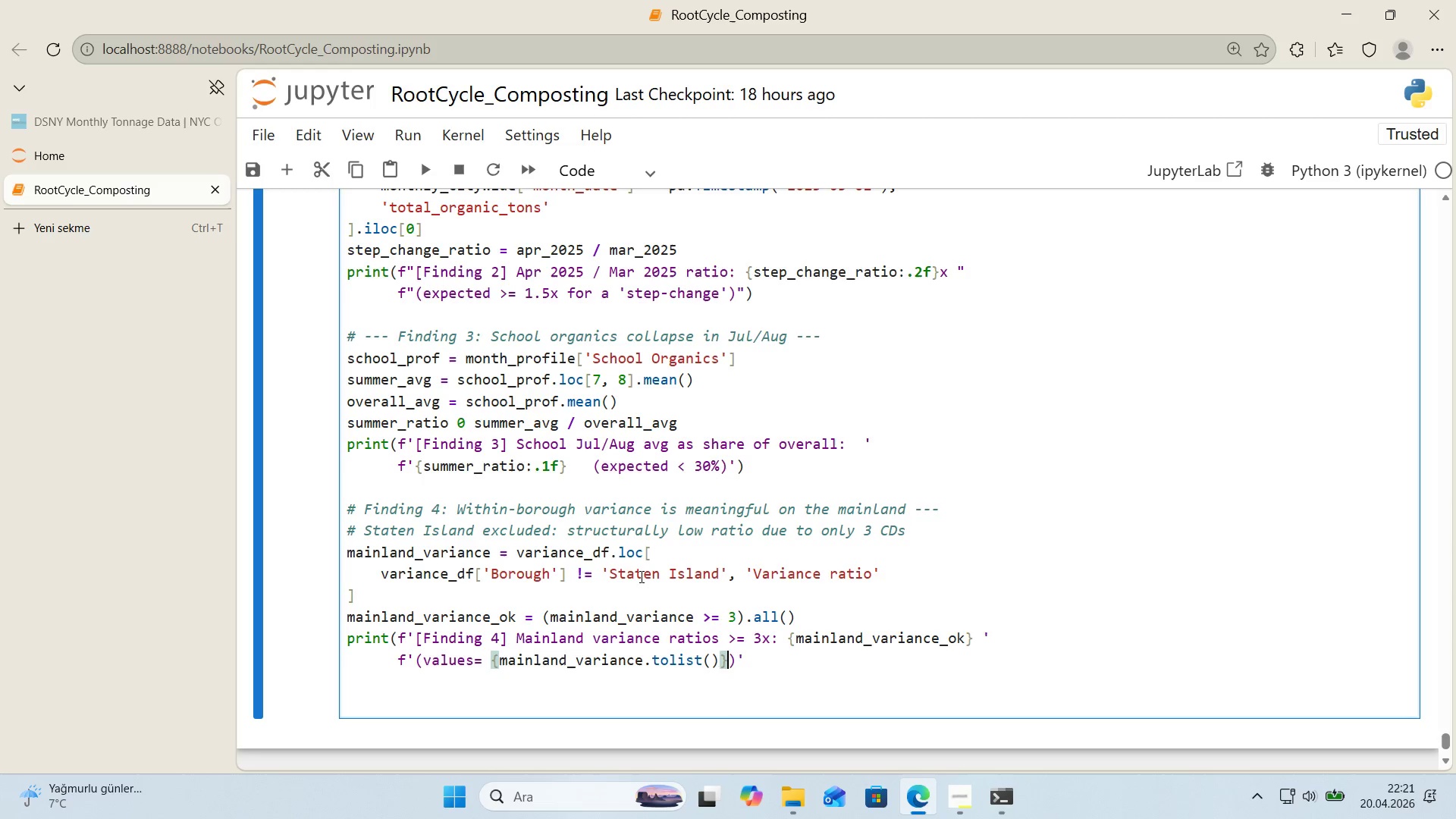 
key(Shift+ShiftRight)
 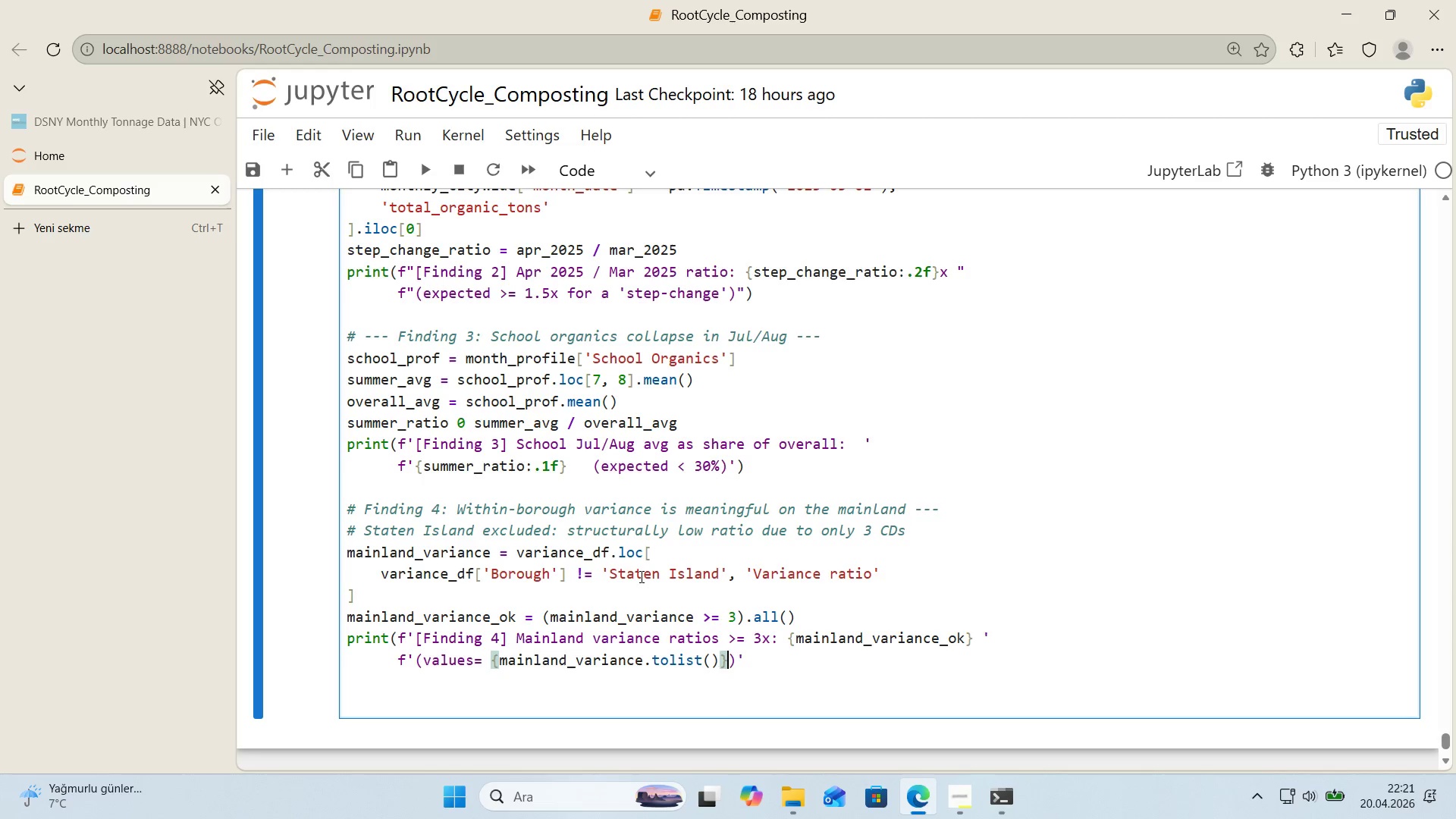 
key(Shift+2)
 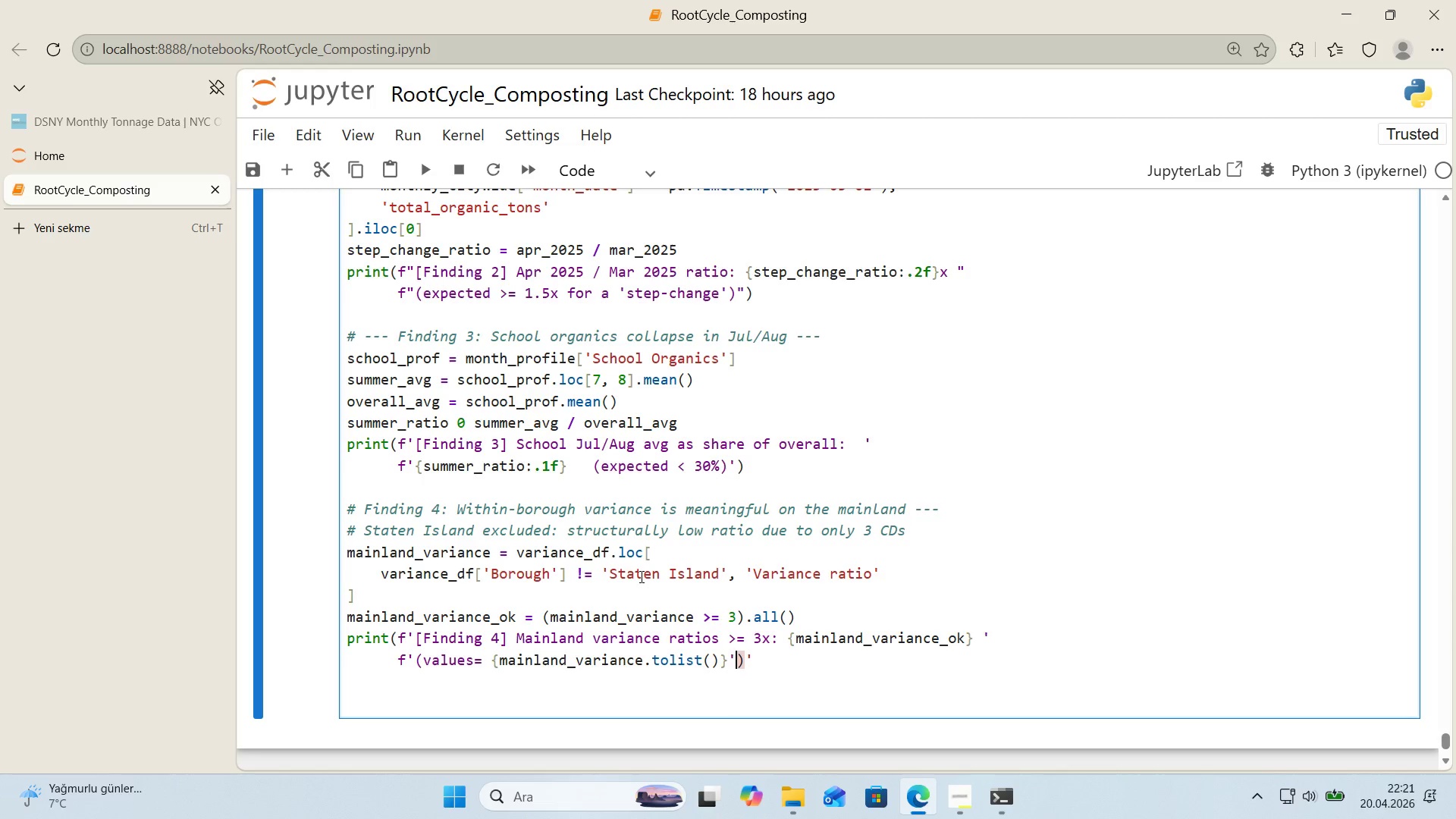 
key(ArrowRight)
 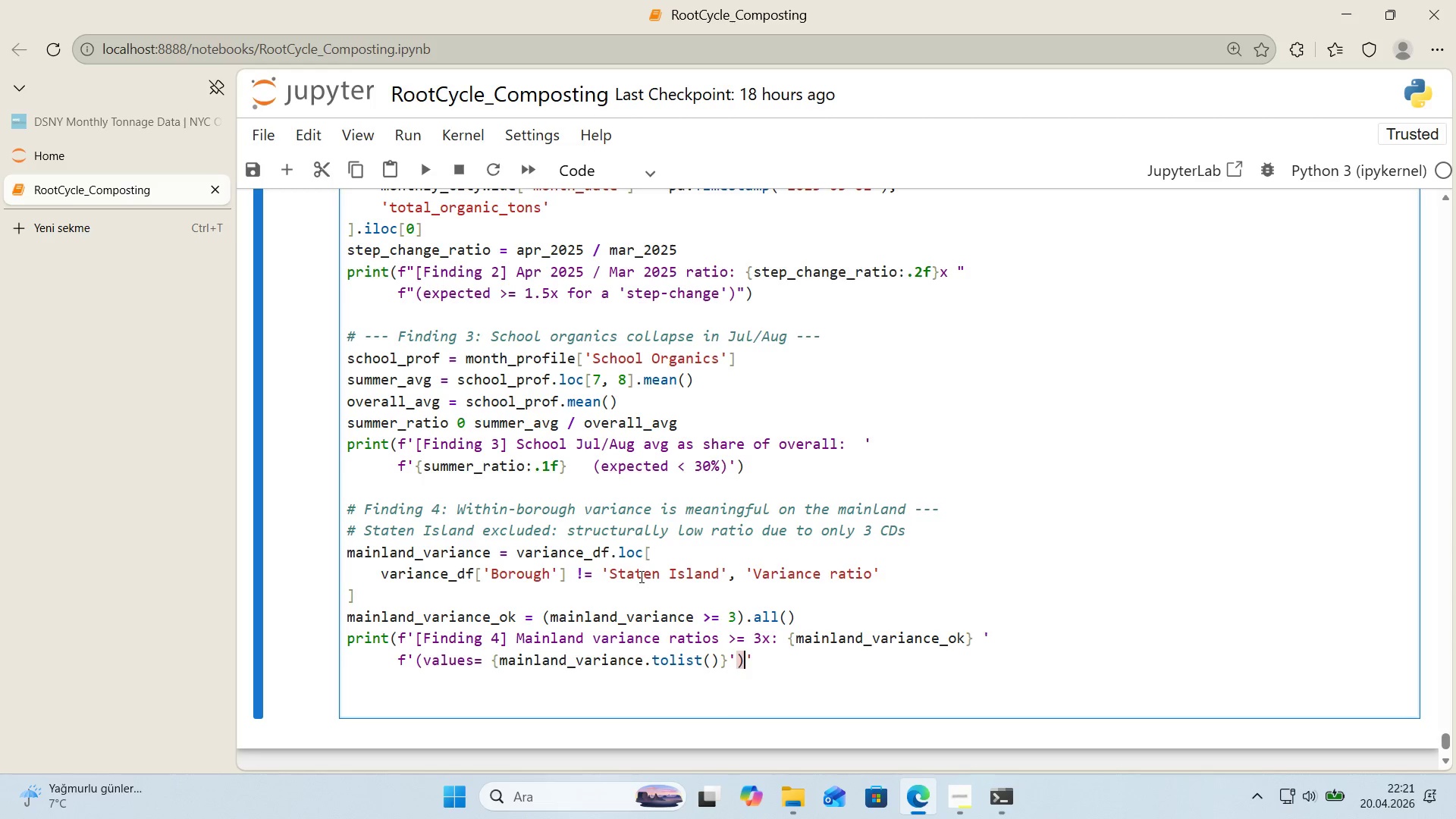 
key(ArrowRight)
 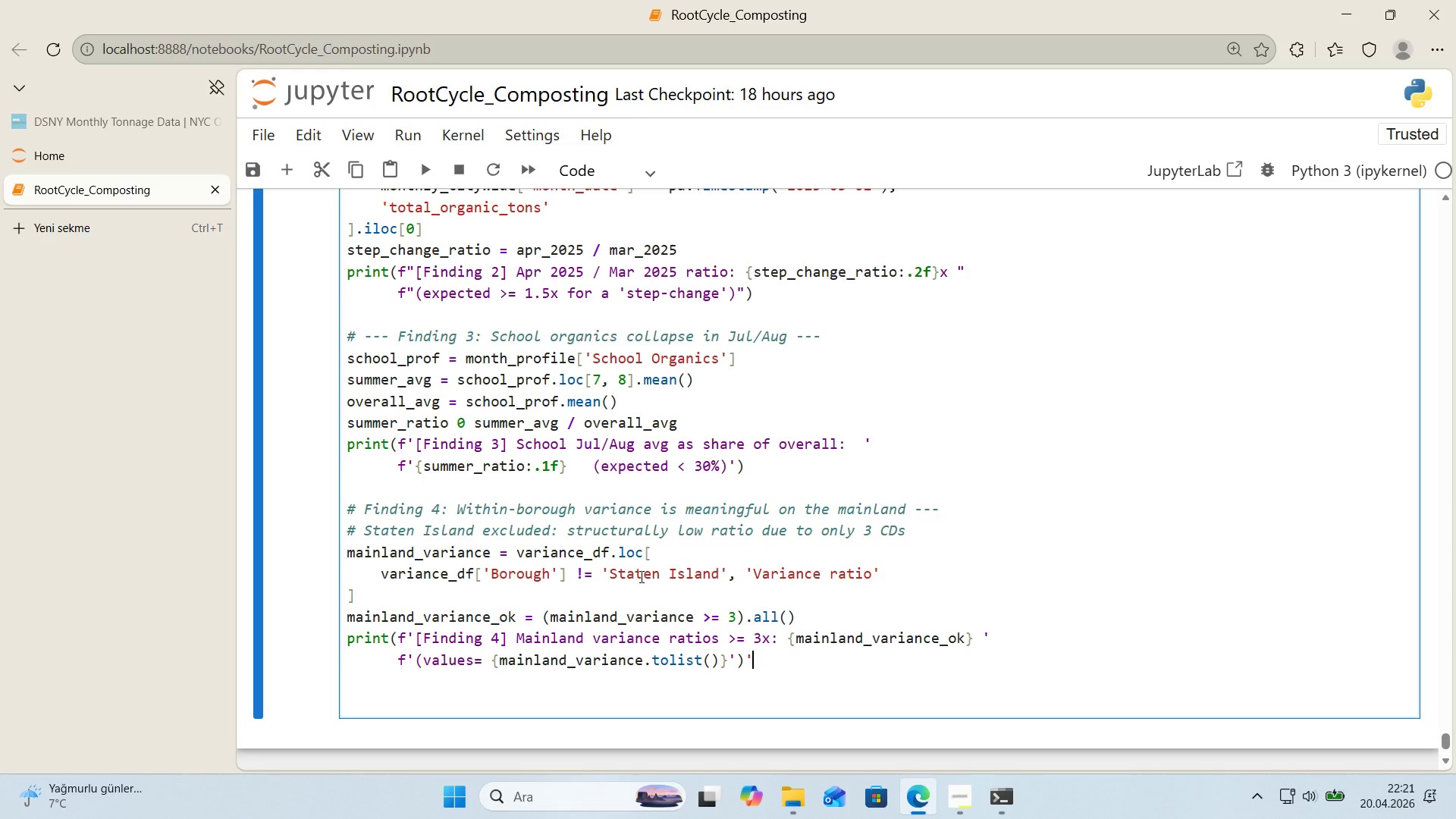 
key(Backspace)
 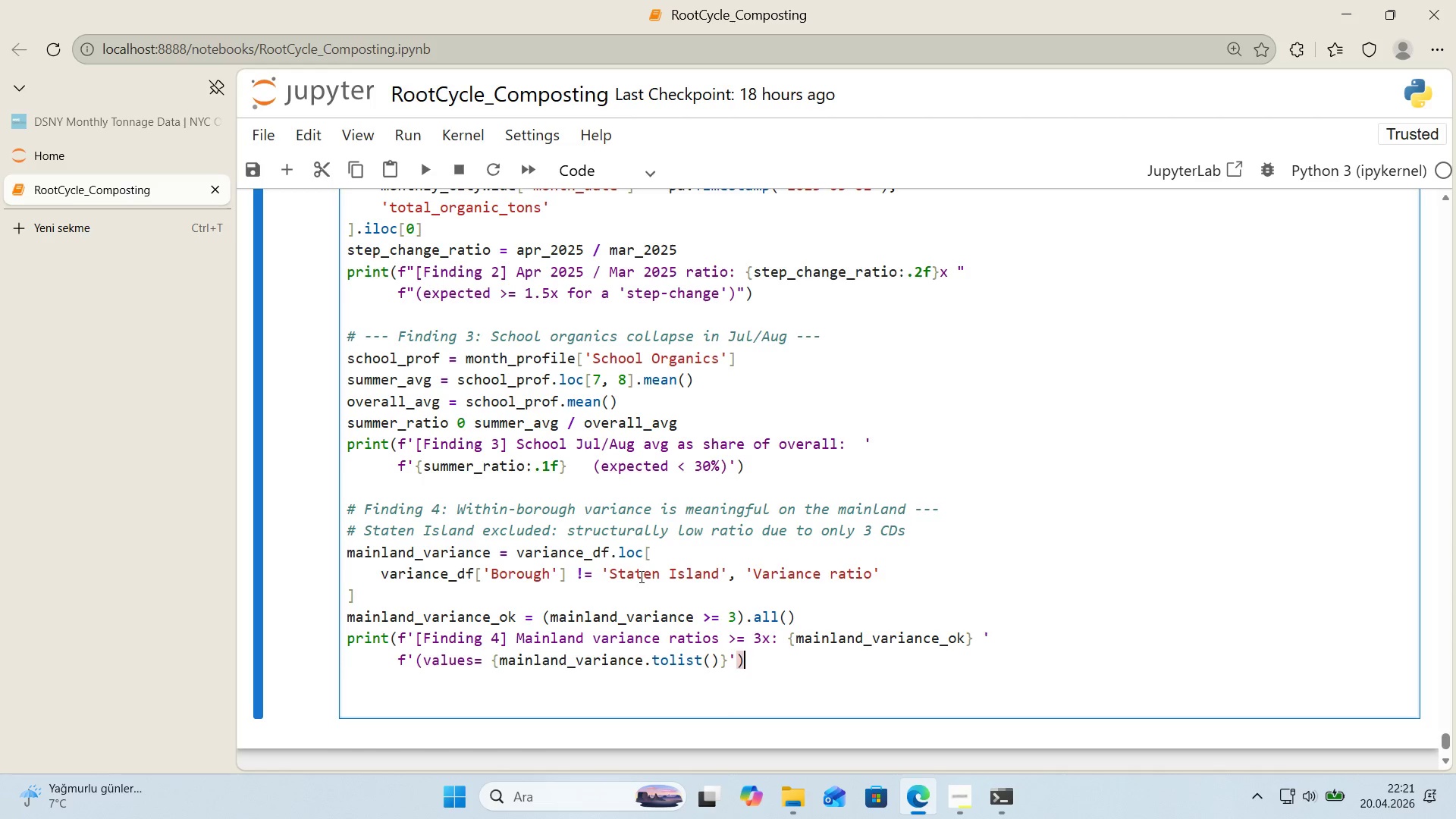 
key(Enter)
 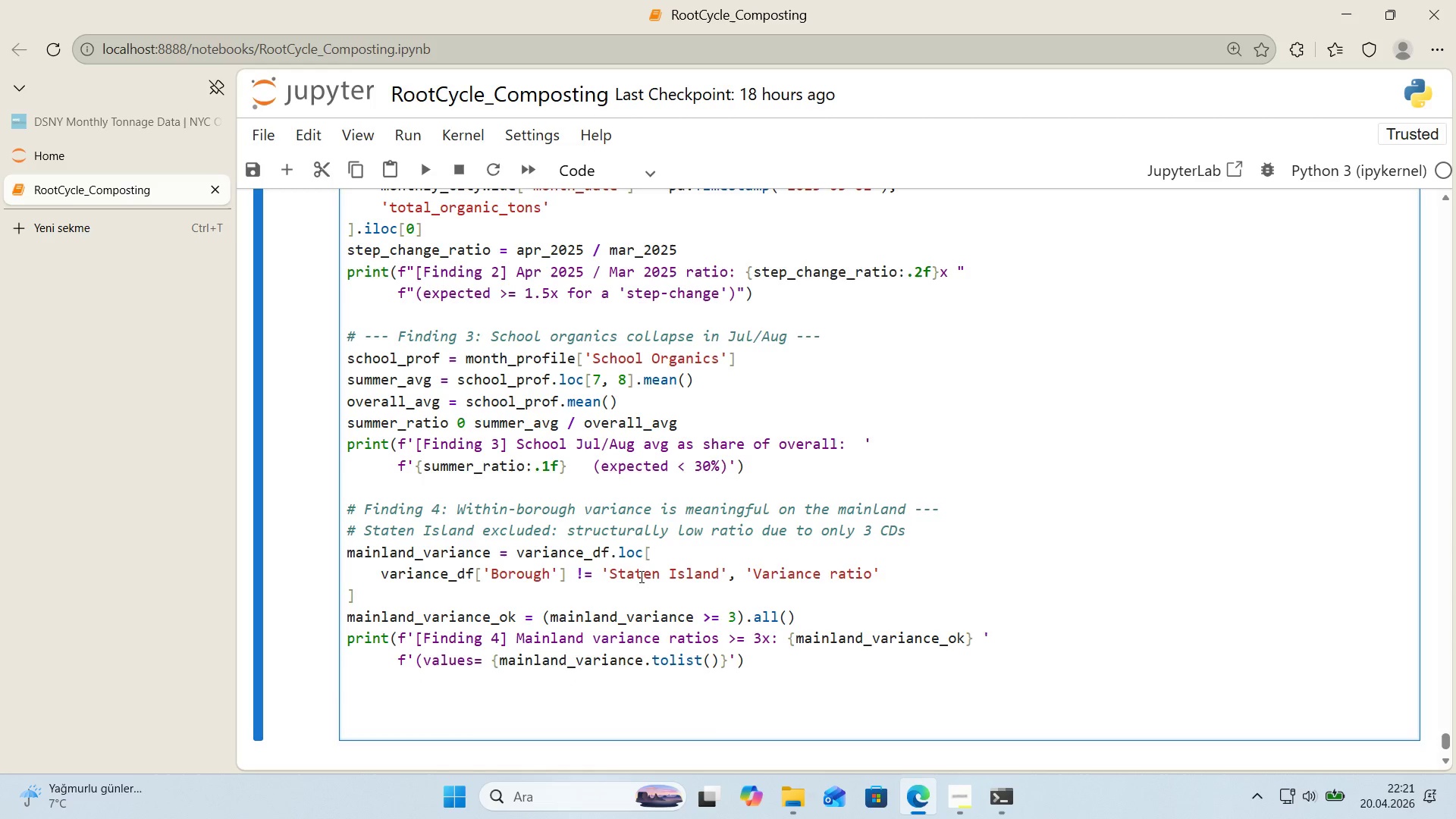 
key(Enter)
 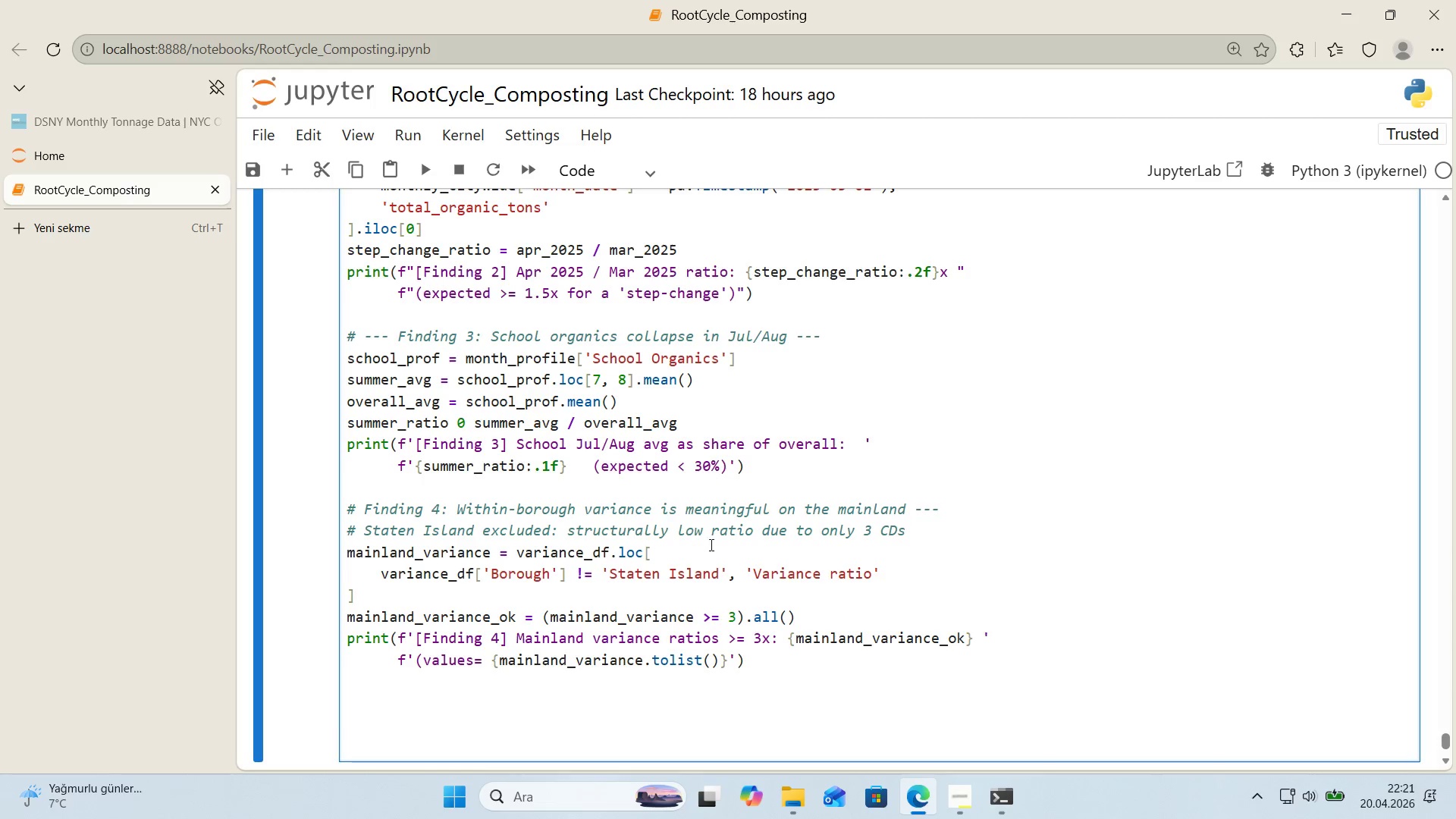 
scroll: coordinate [721, 541], scroll_direction: down, amount: 1.0
 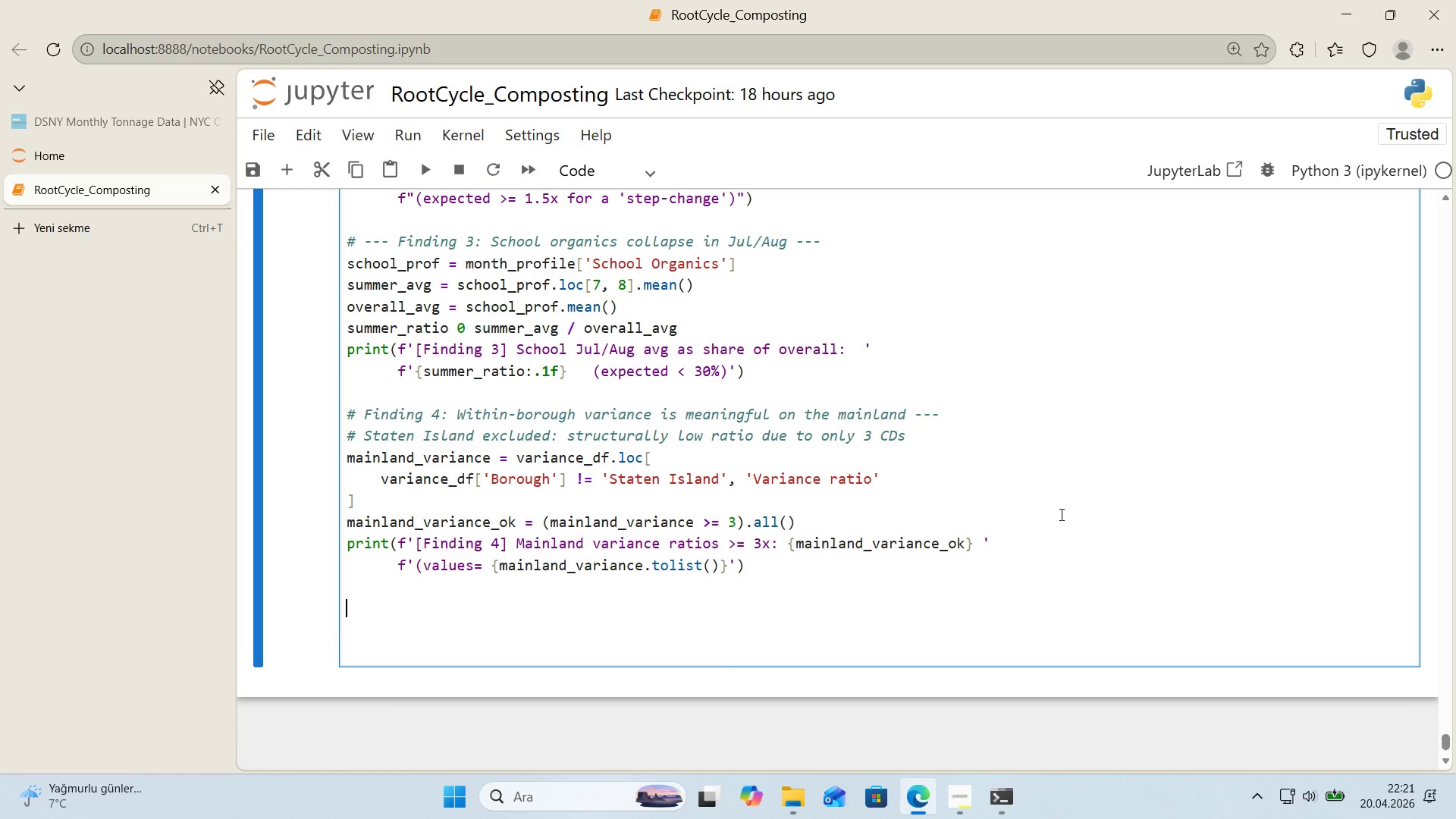 
key(Alt+Control+AltRight)
 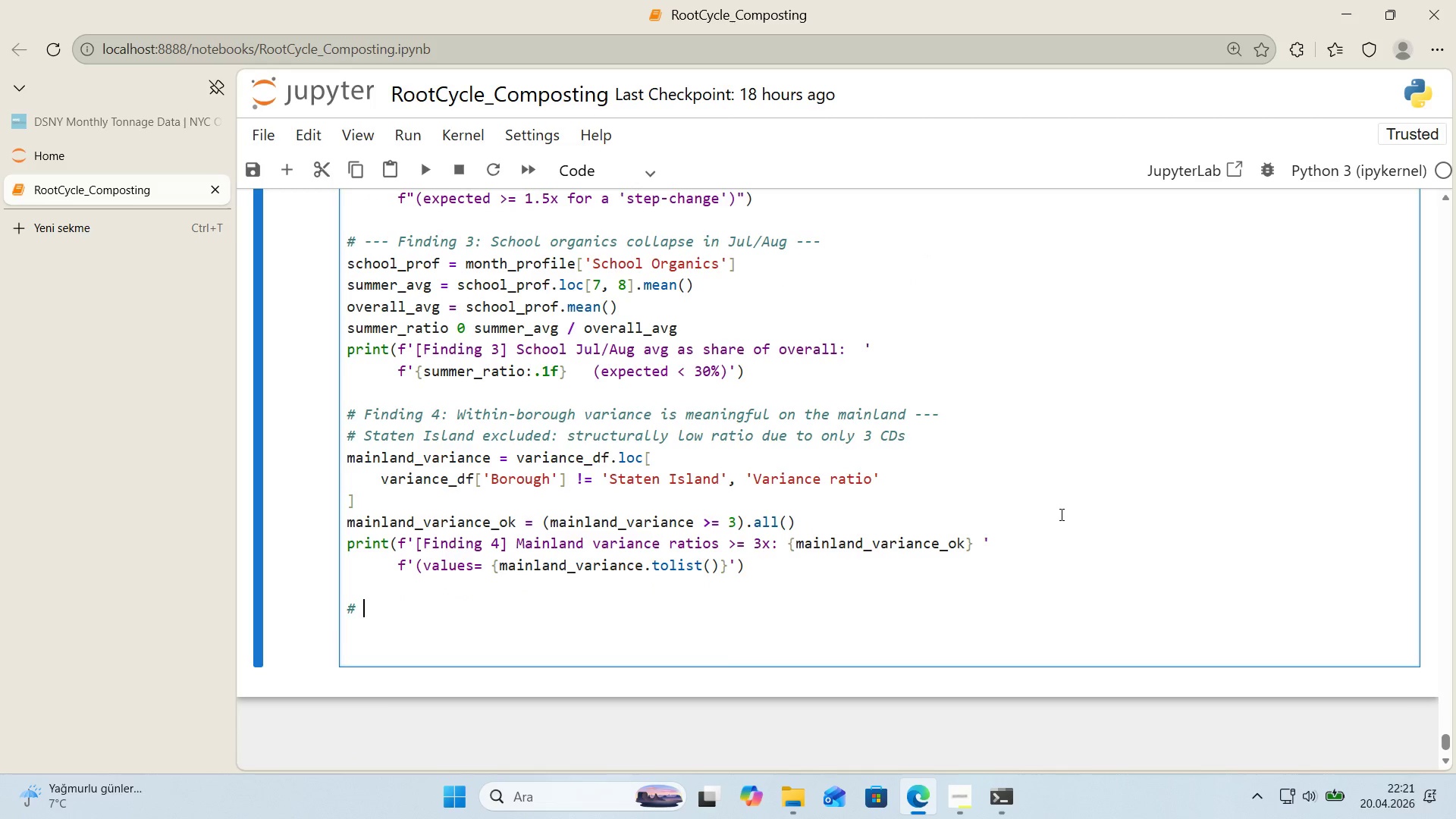 
key(Control+ControlLeft)
 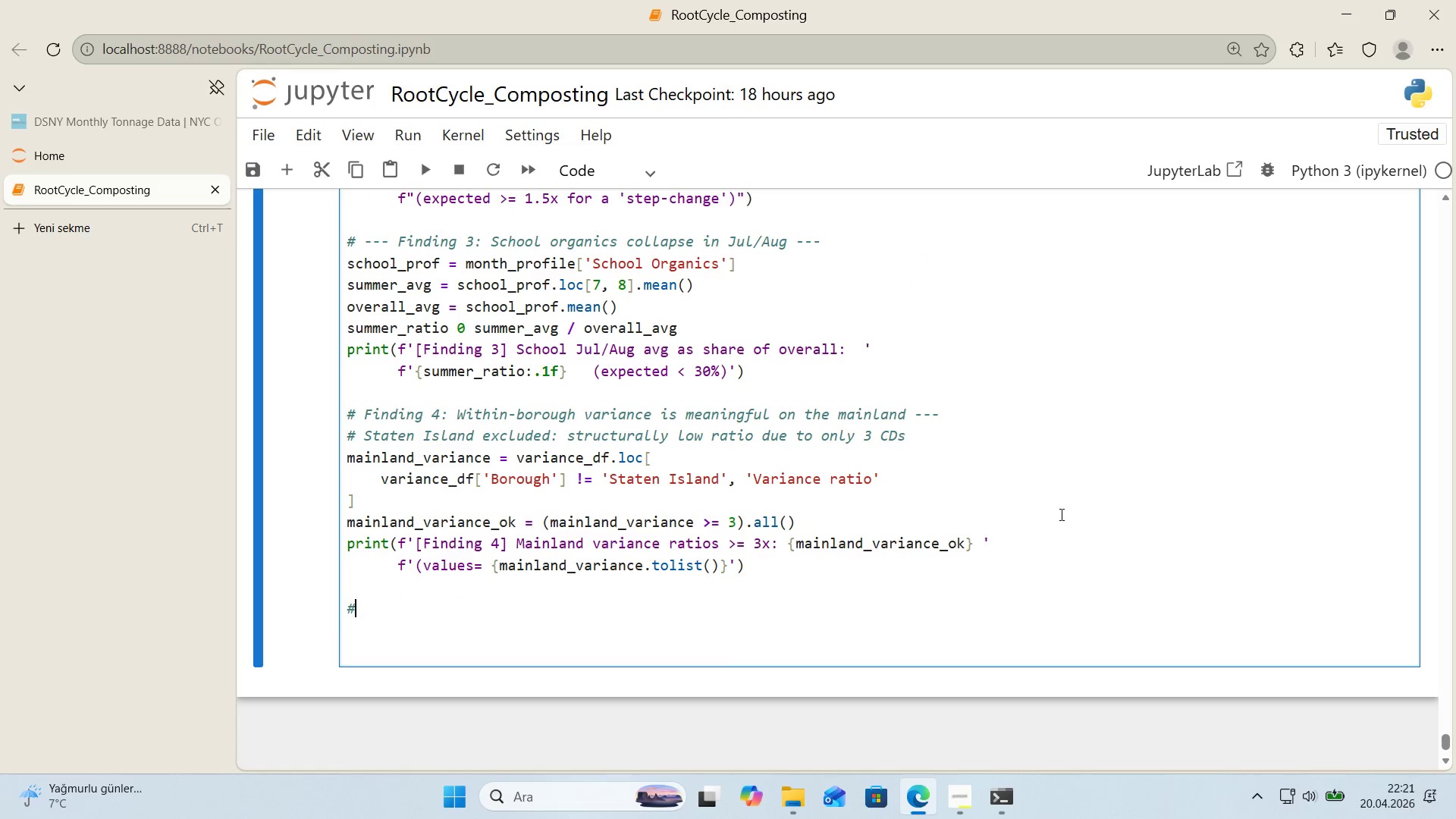 
key(Alt+Control+3)
 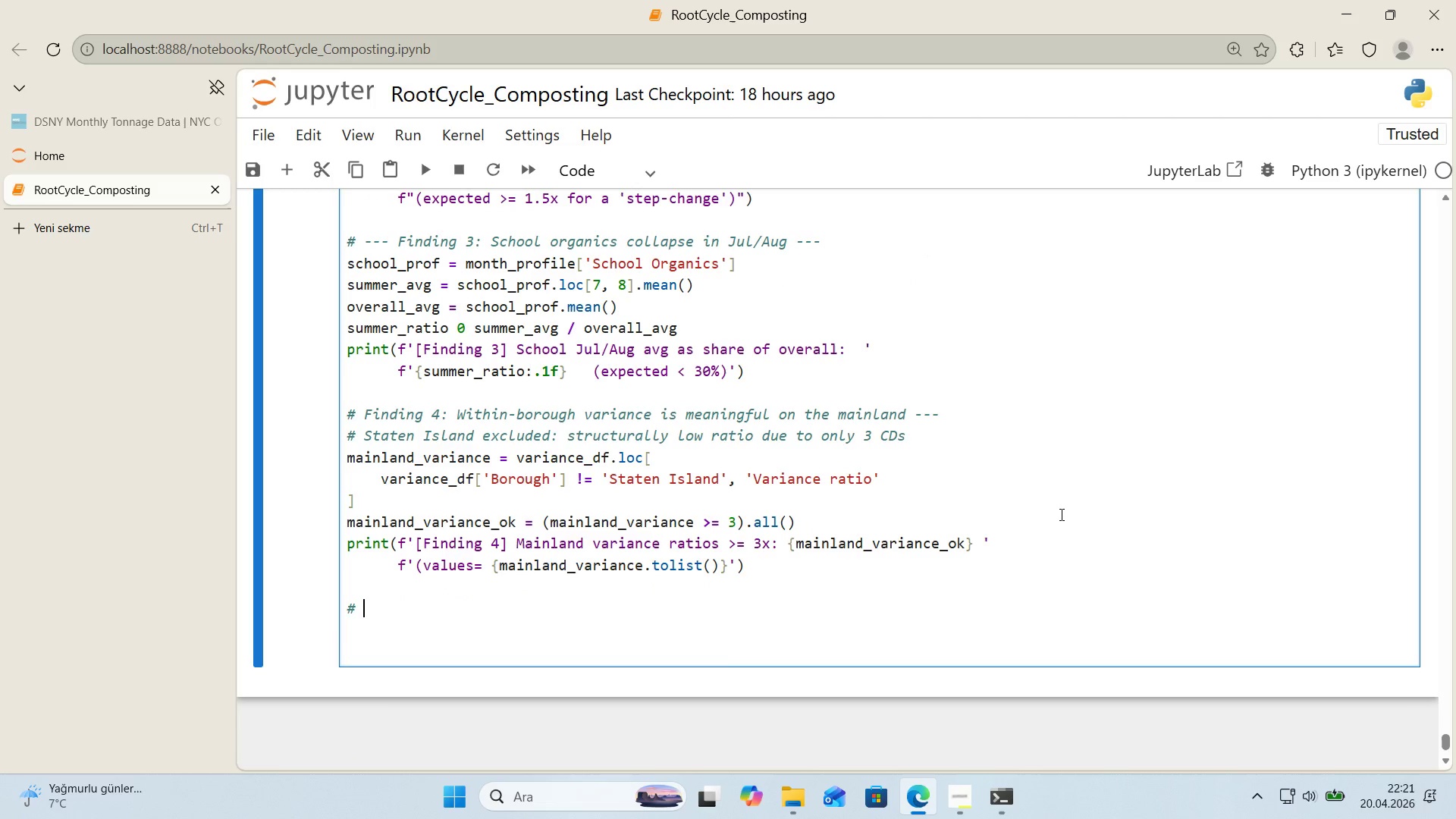 
type( F'nd'ng 5> L'fecycle framework collapses 'nto fewer str)
key(Backspace)
key(Backspace)
type(a)
key(Backspace)
type(tages than des'gned ---)
 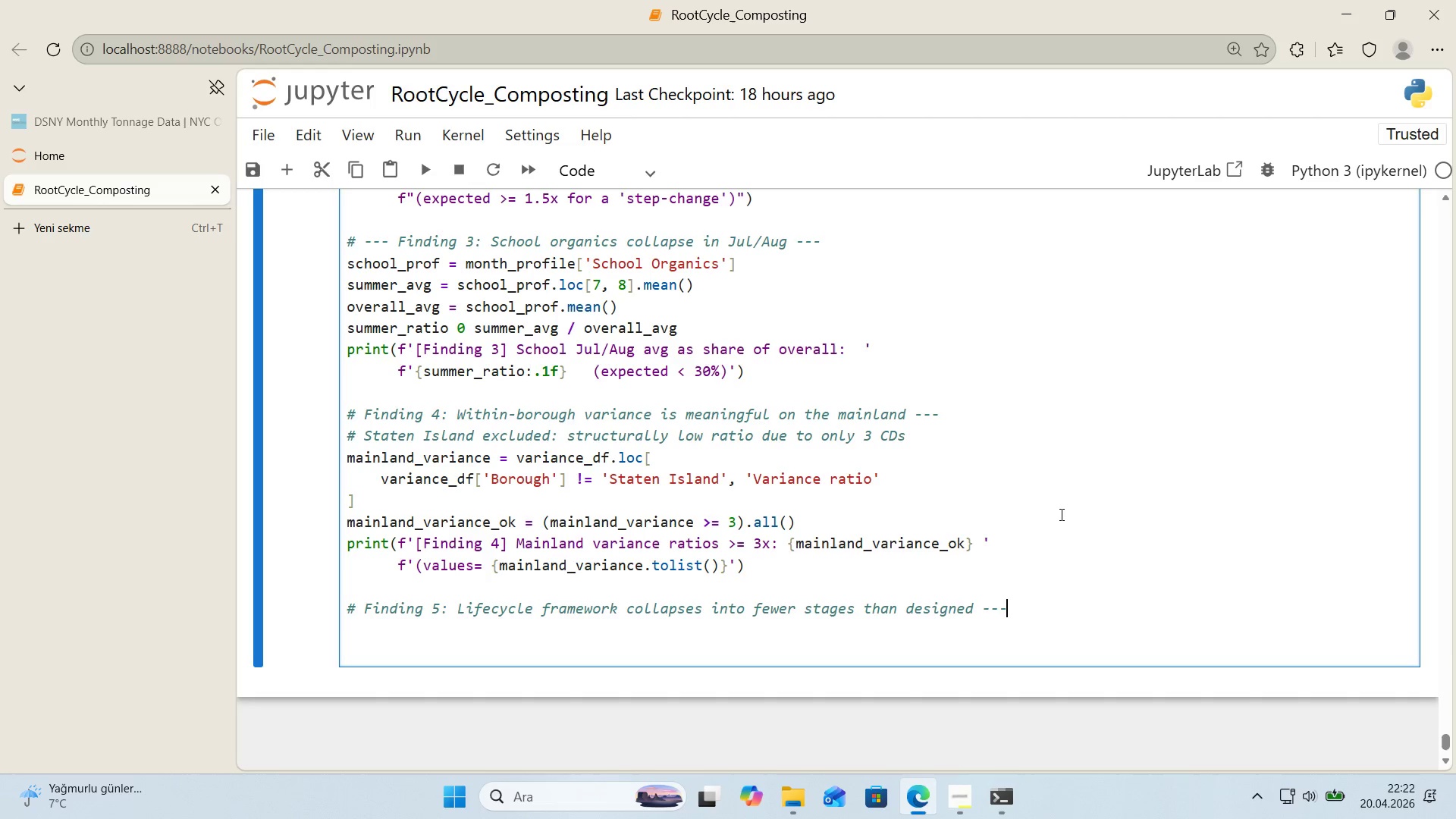 
key(Enter)
 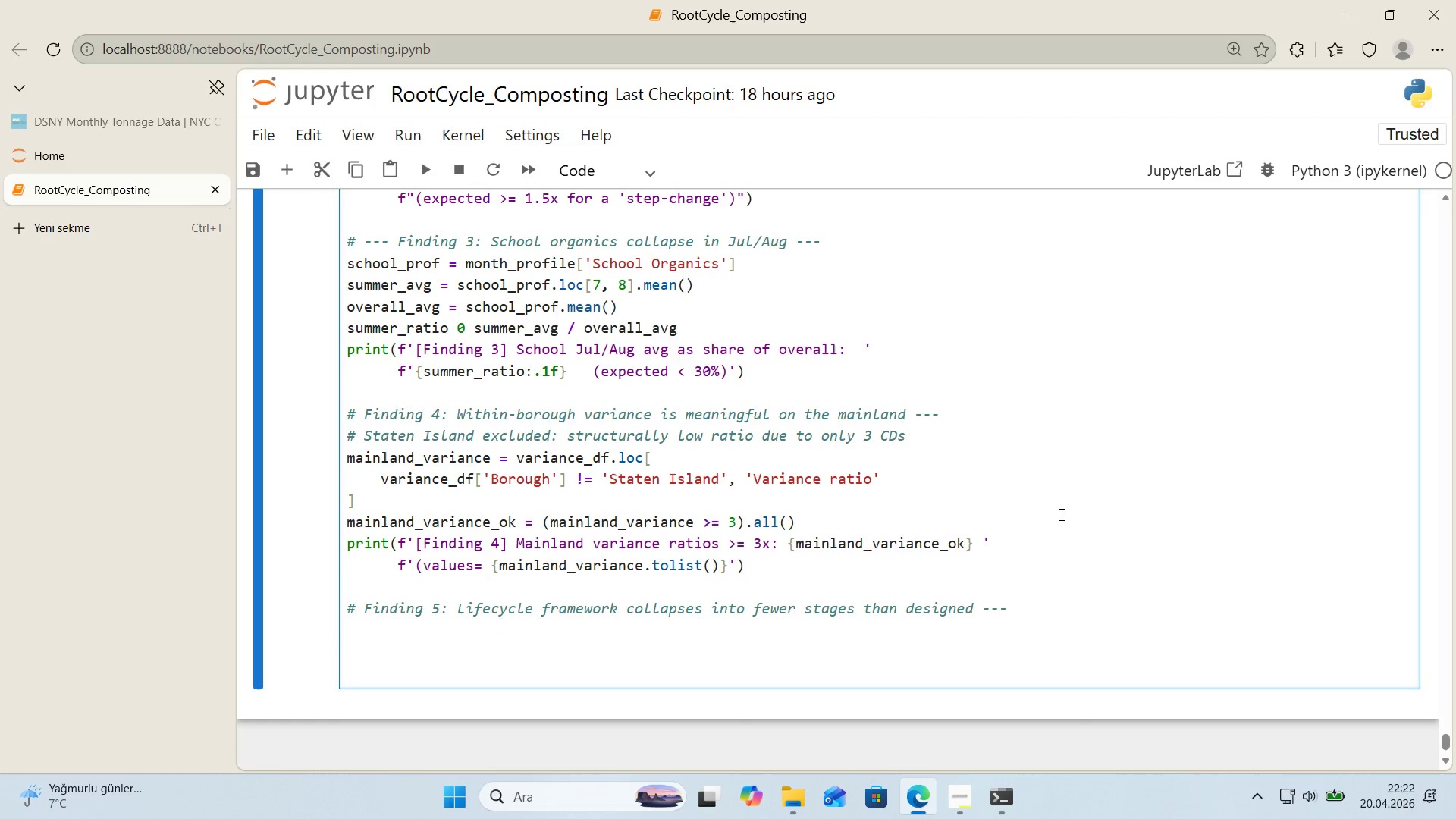 
type(populated_stages ) l'fecycle)
 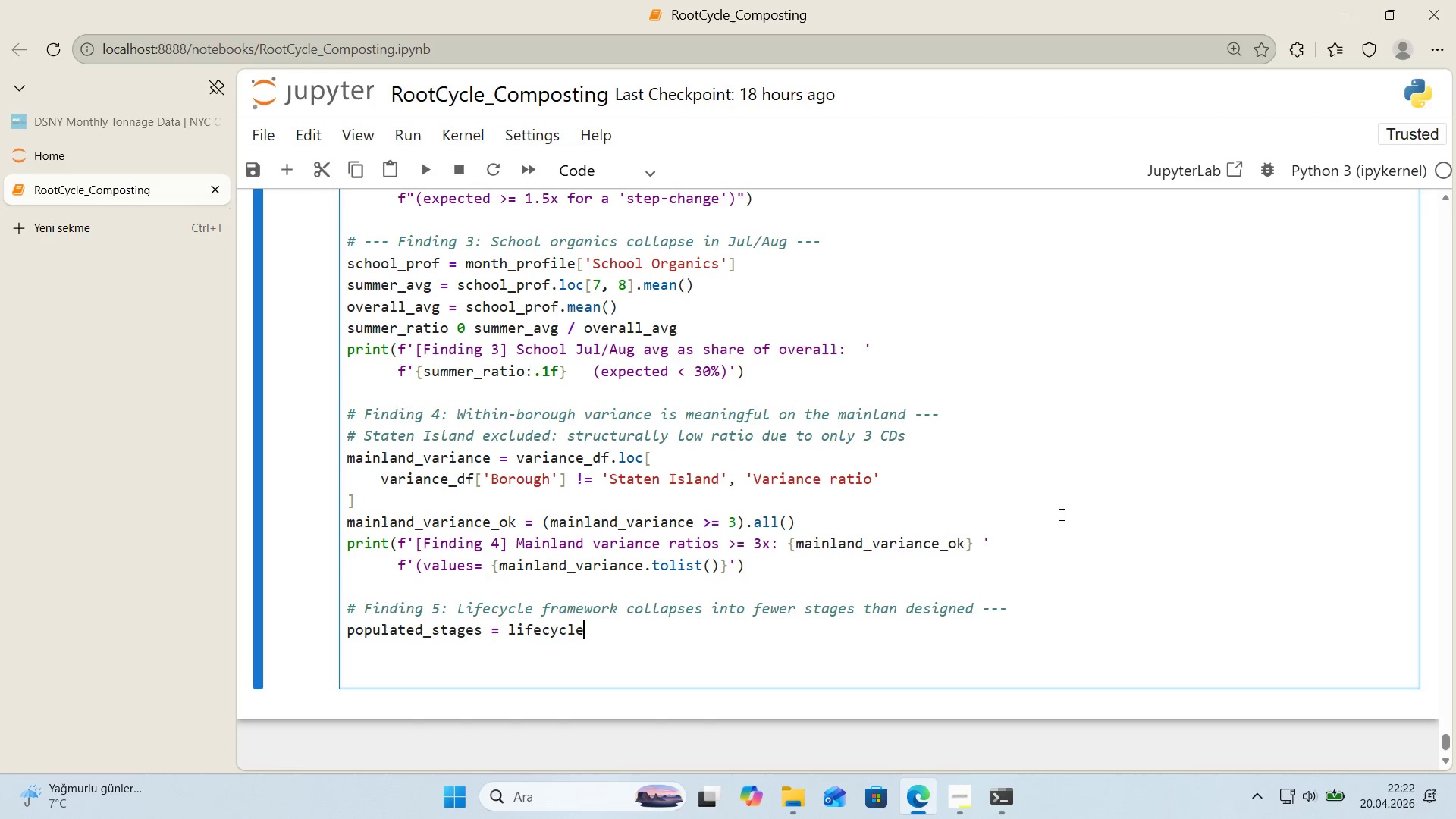 
key(Alt+Control+8)
 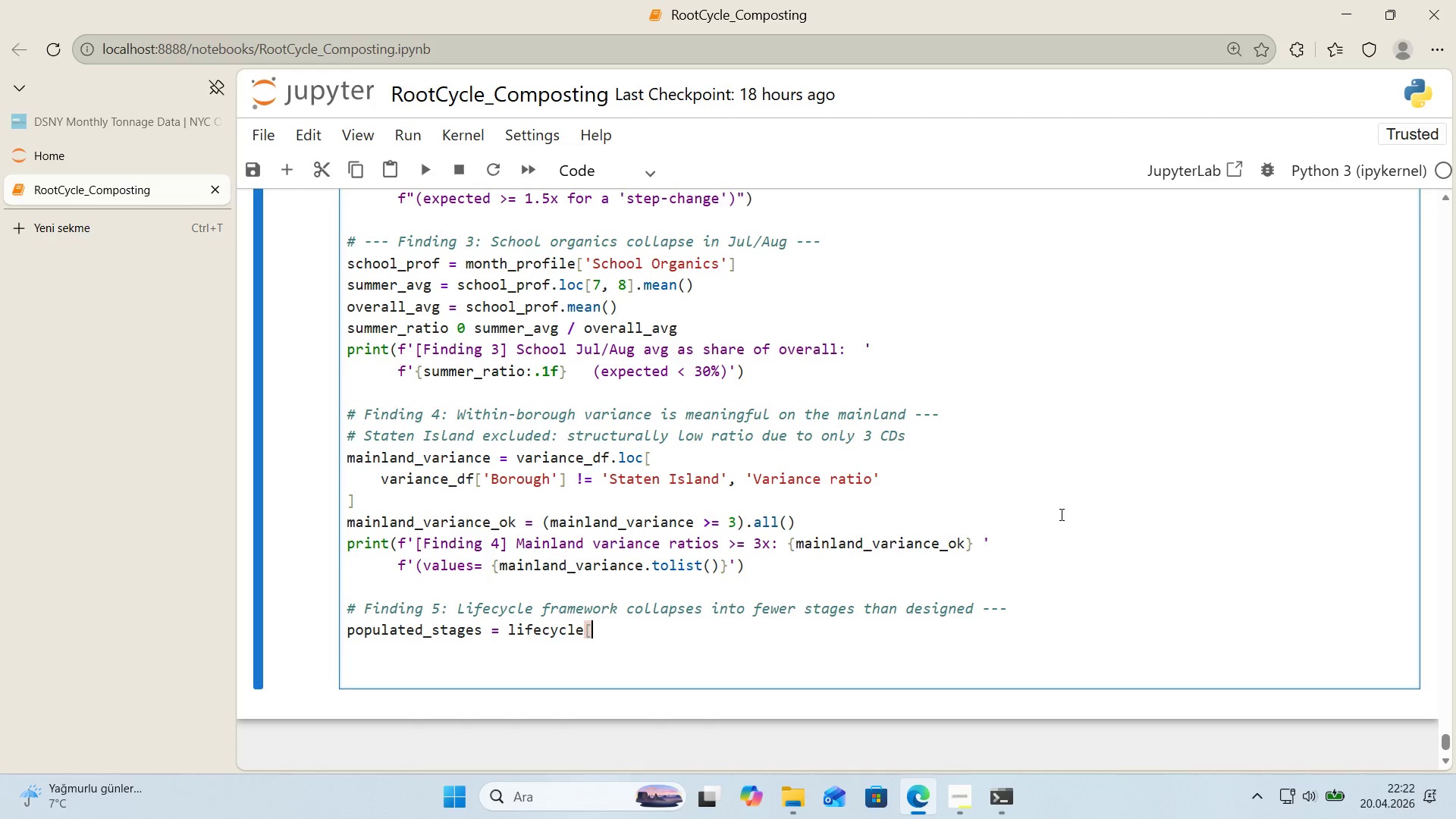 
key(Alt+Control+9)
 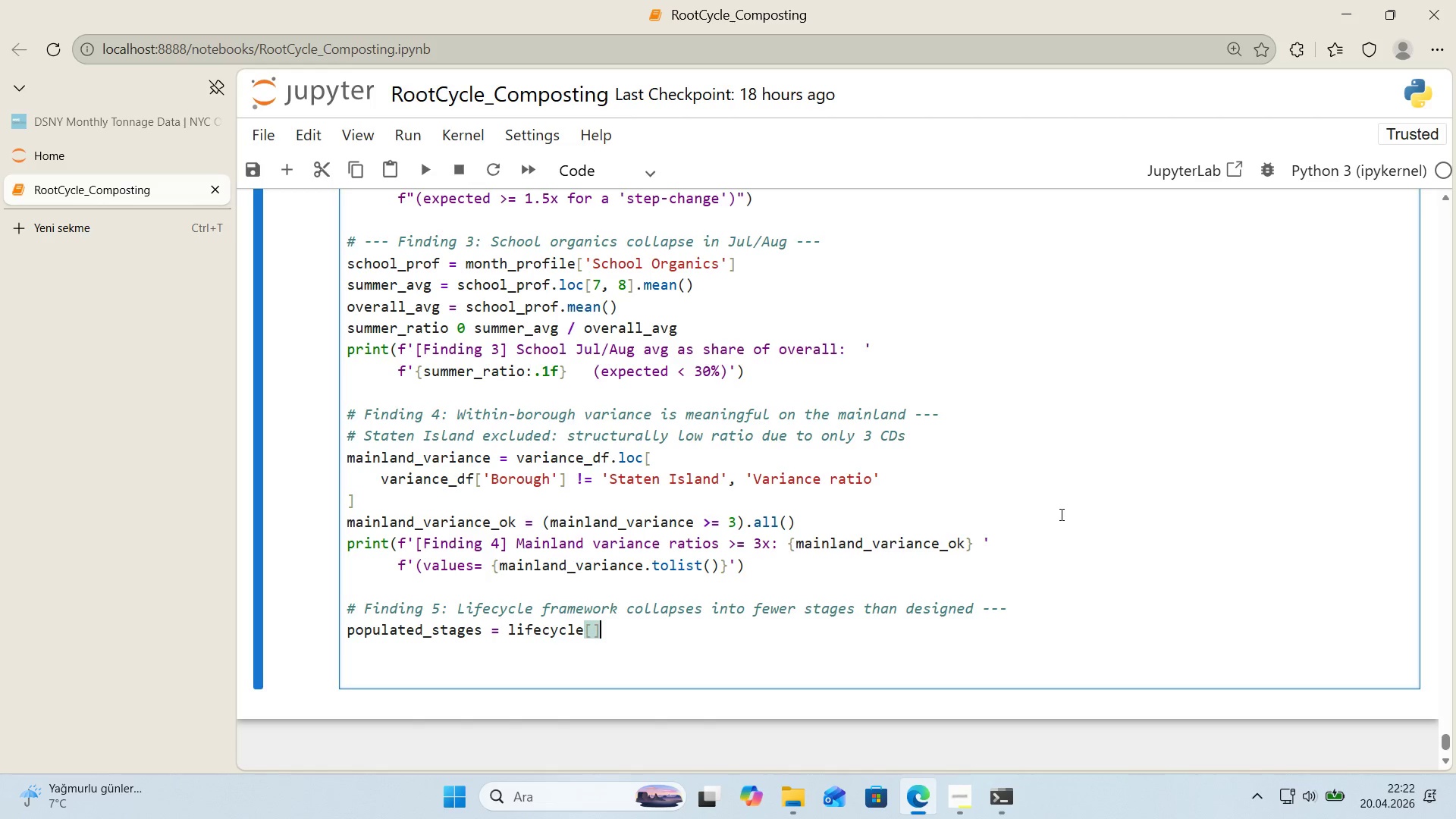 
key(ArrowLeft)
 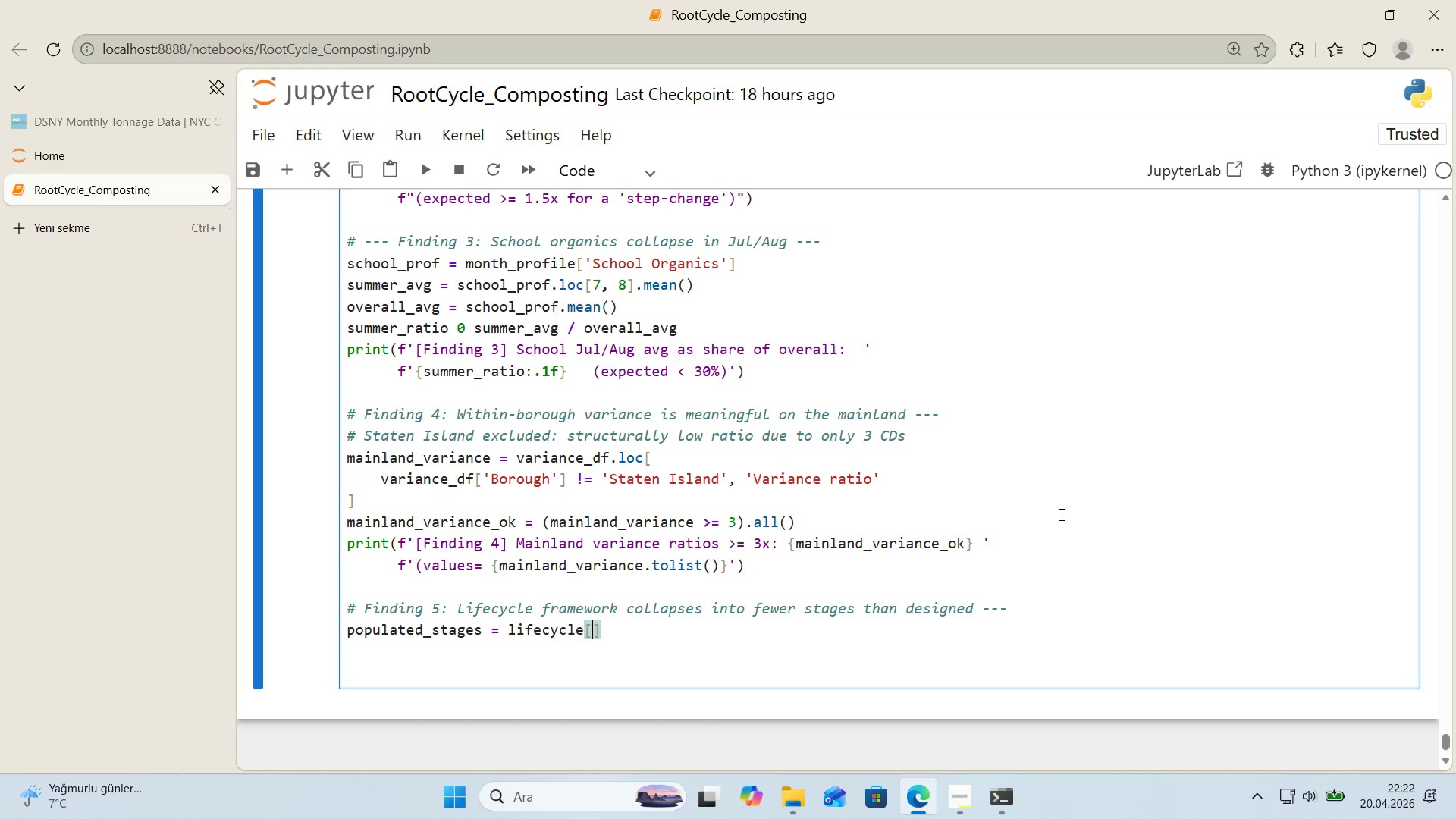 
type(@@)
 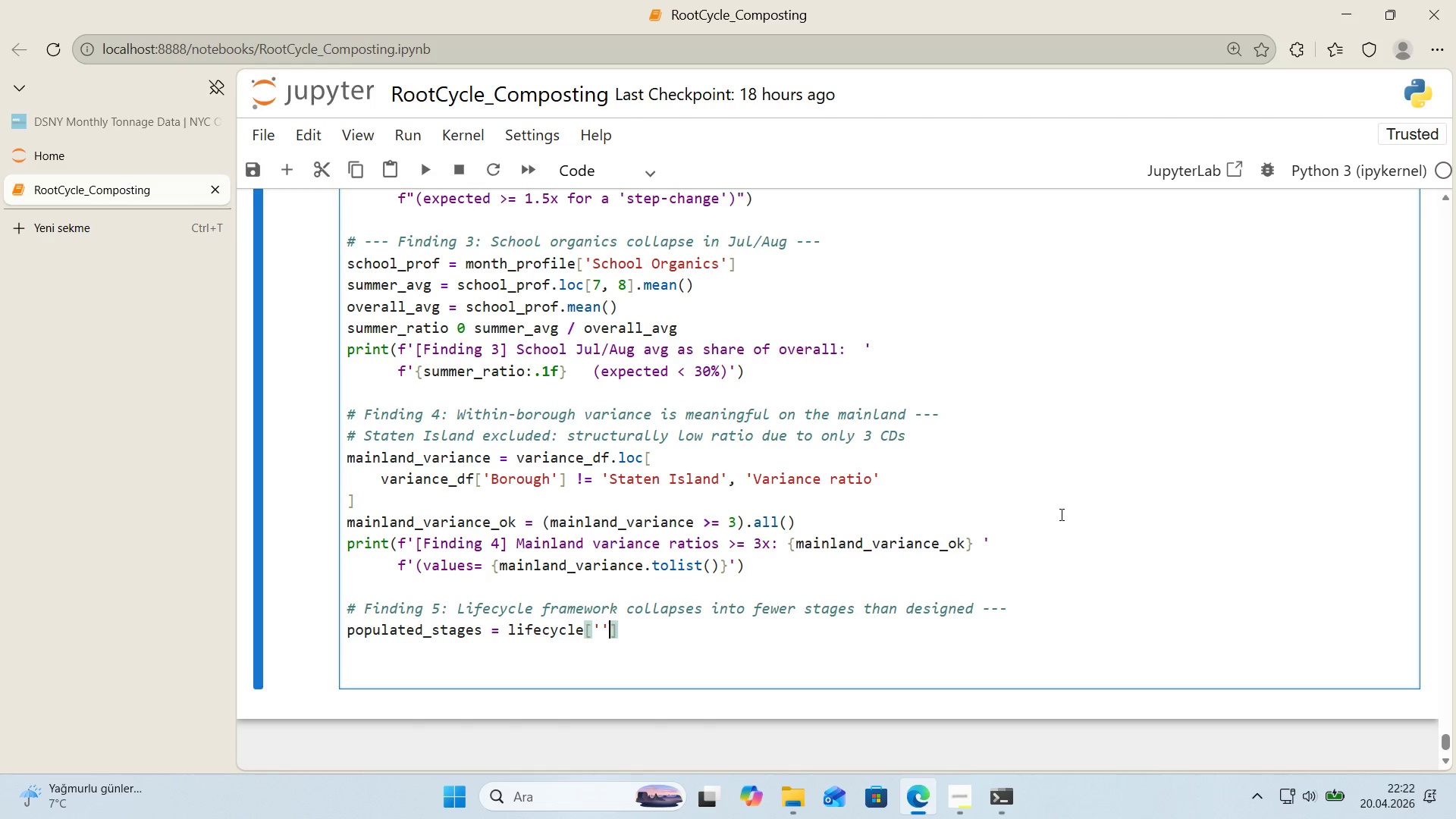 
key(ArrowLeft)
 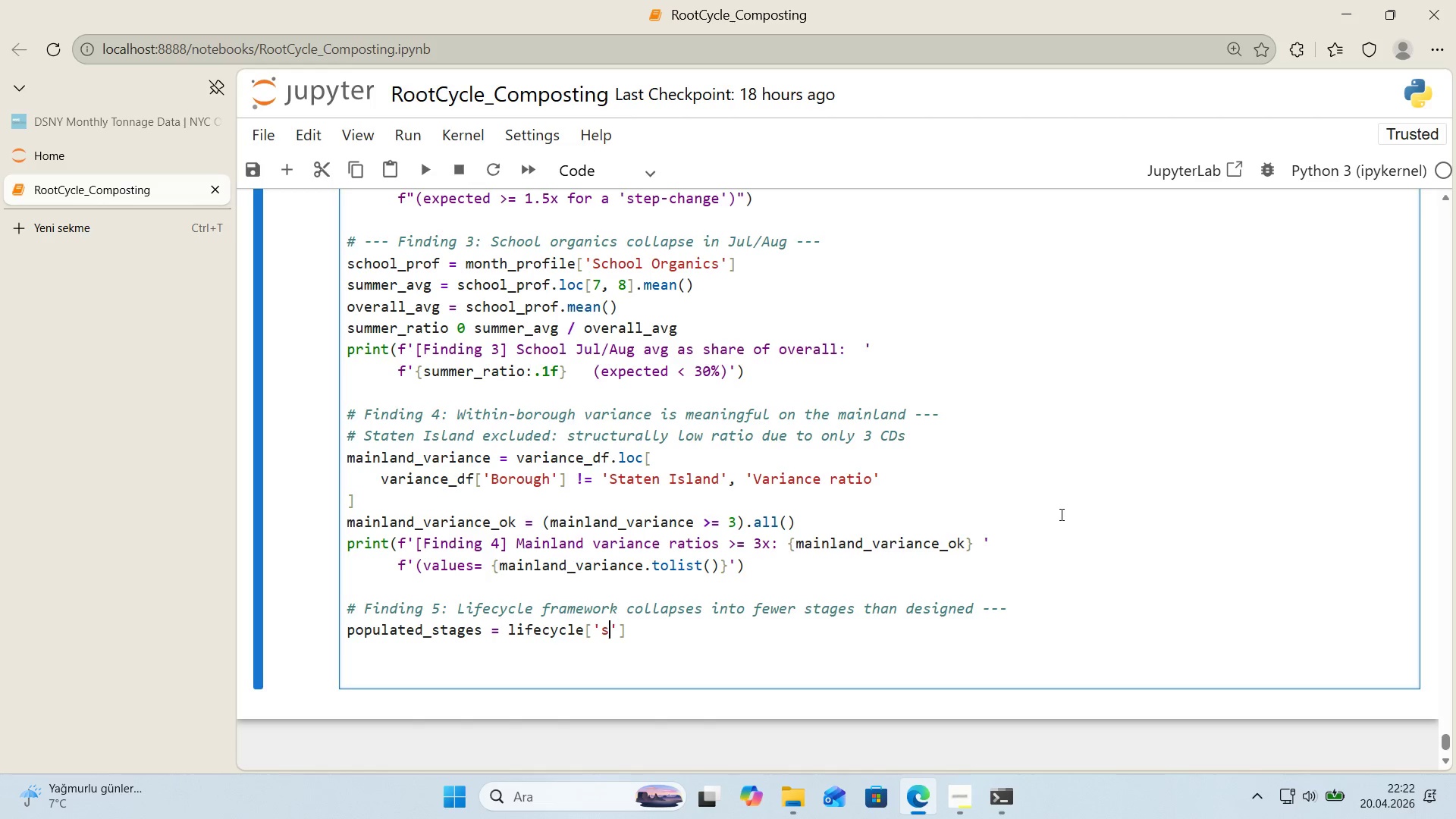 
type(stage)
 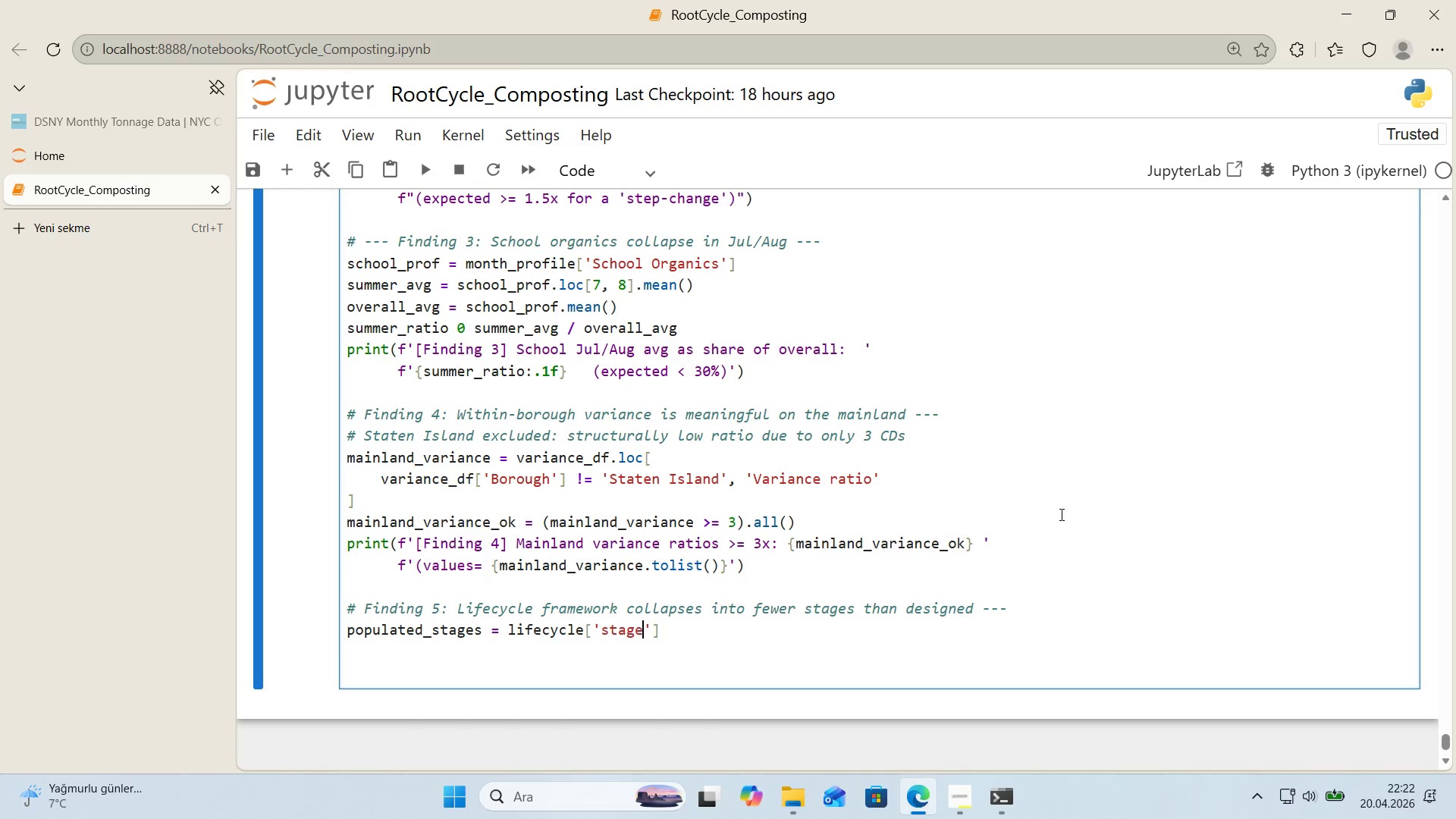 
key(ArrowRight)
 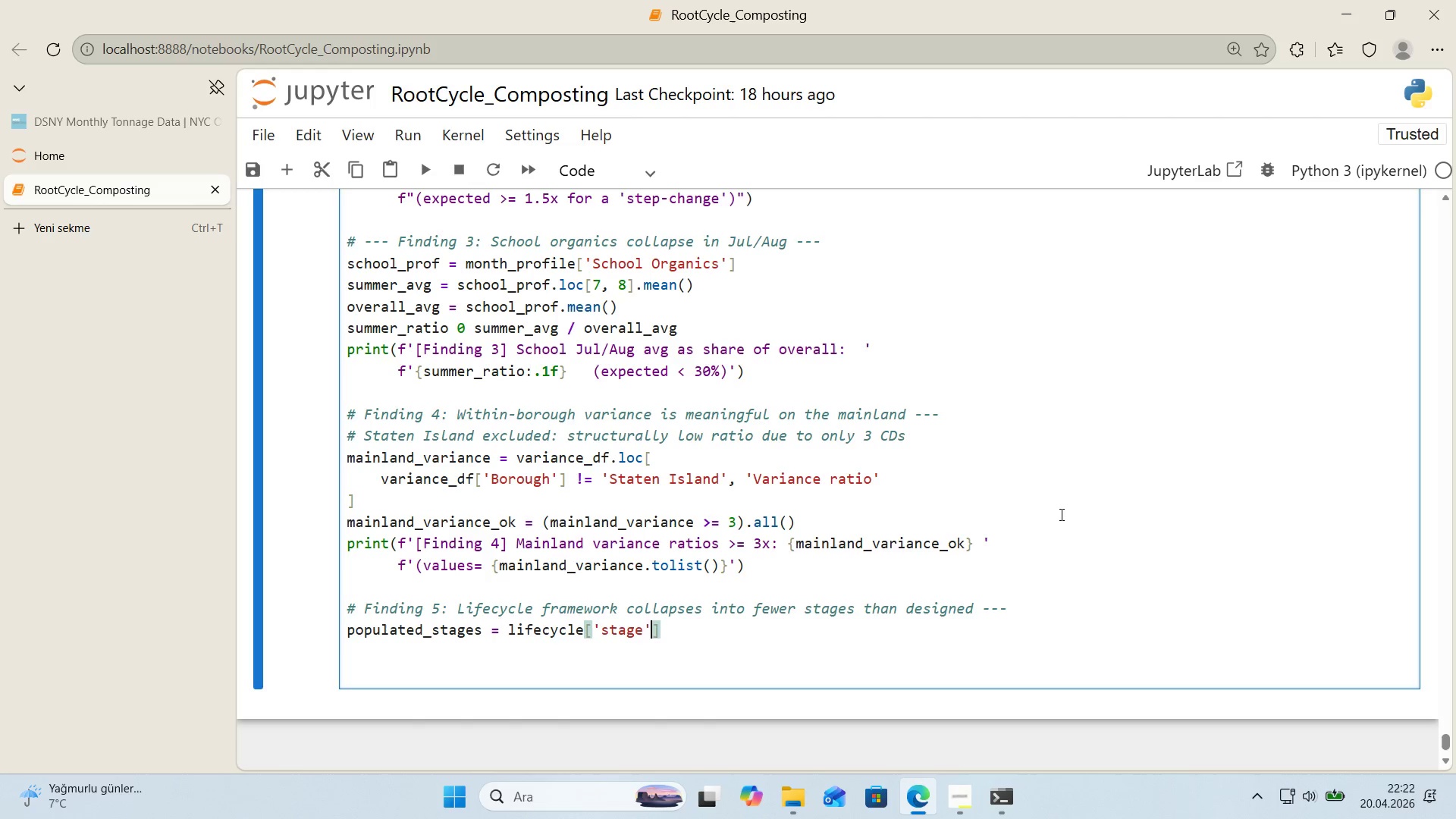 
key(ArrowRight)
 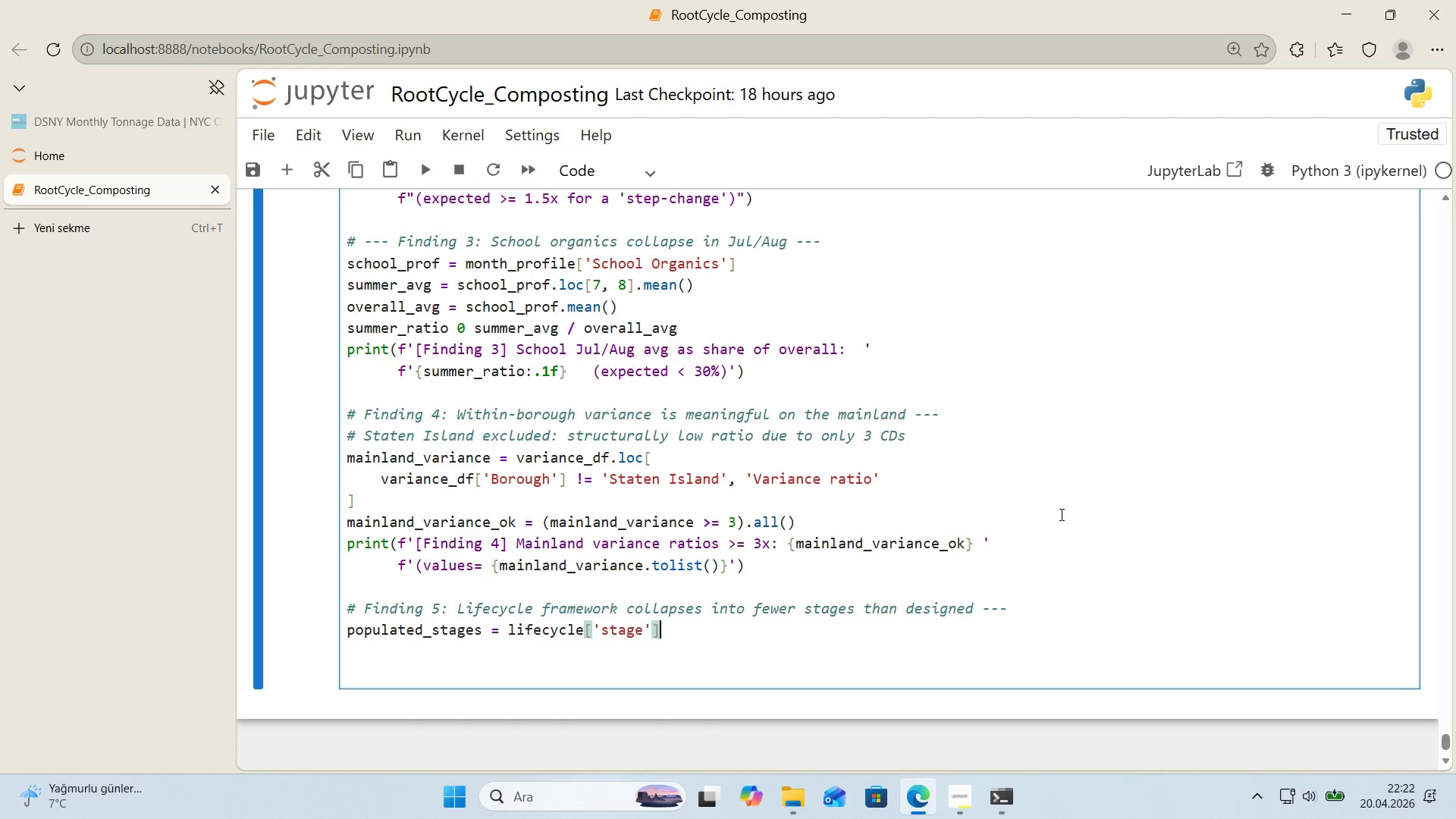 
type(.nun'que*()
 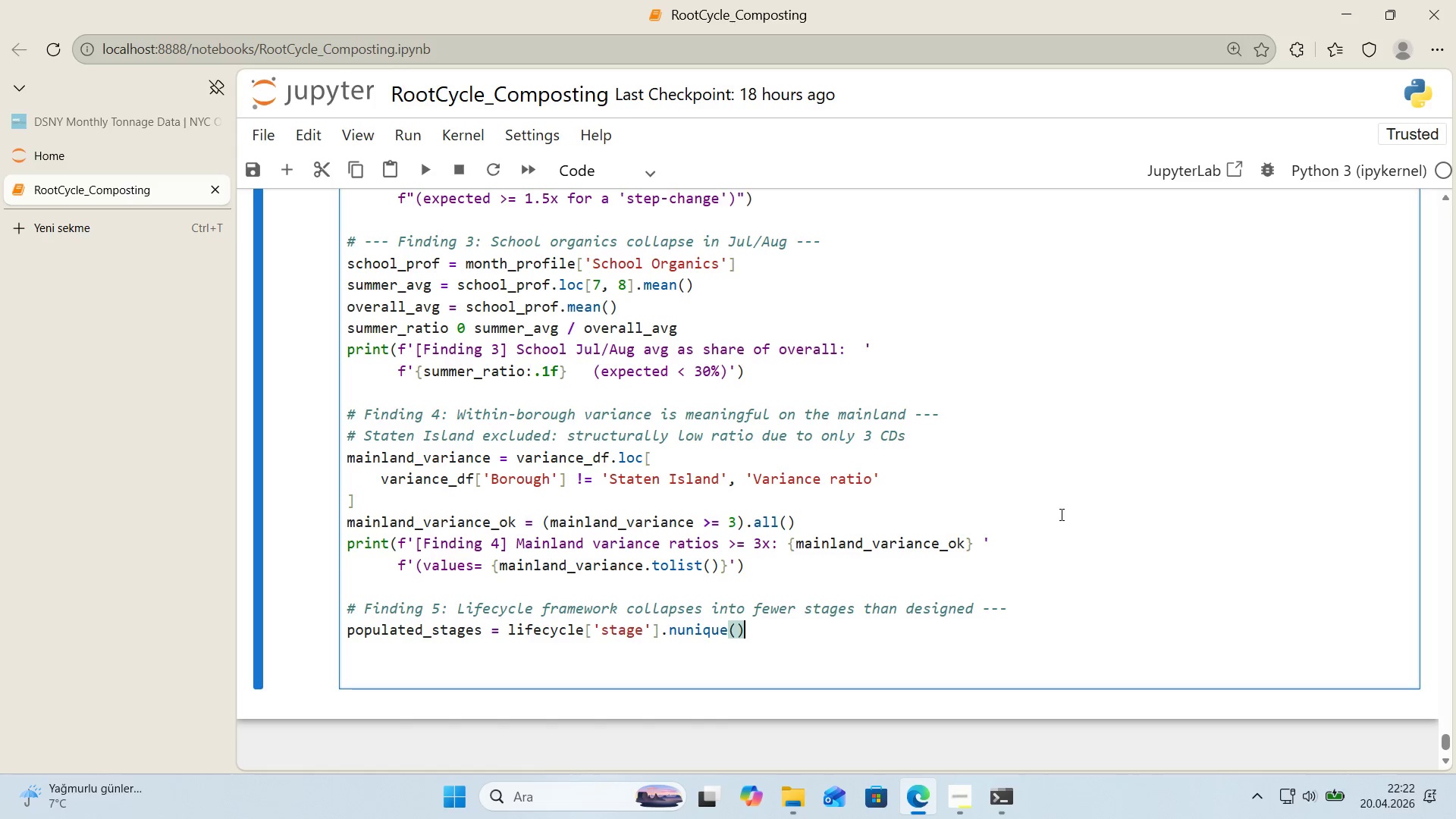 
key(Enter)
 